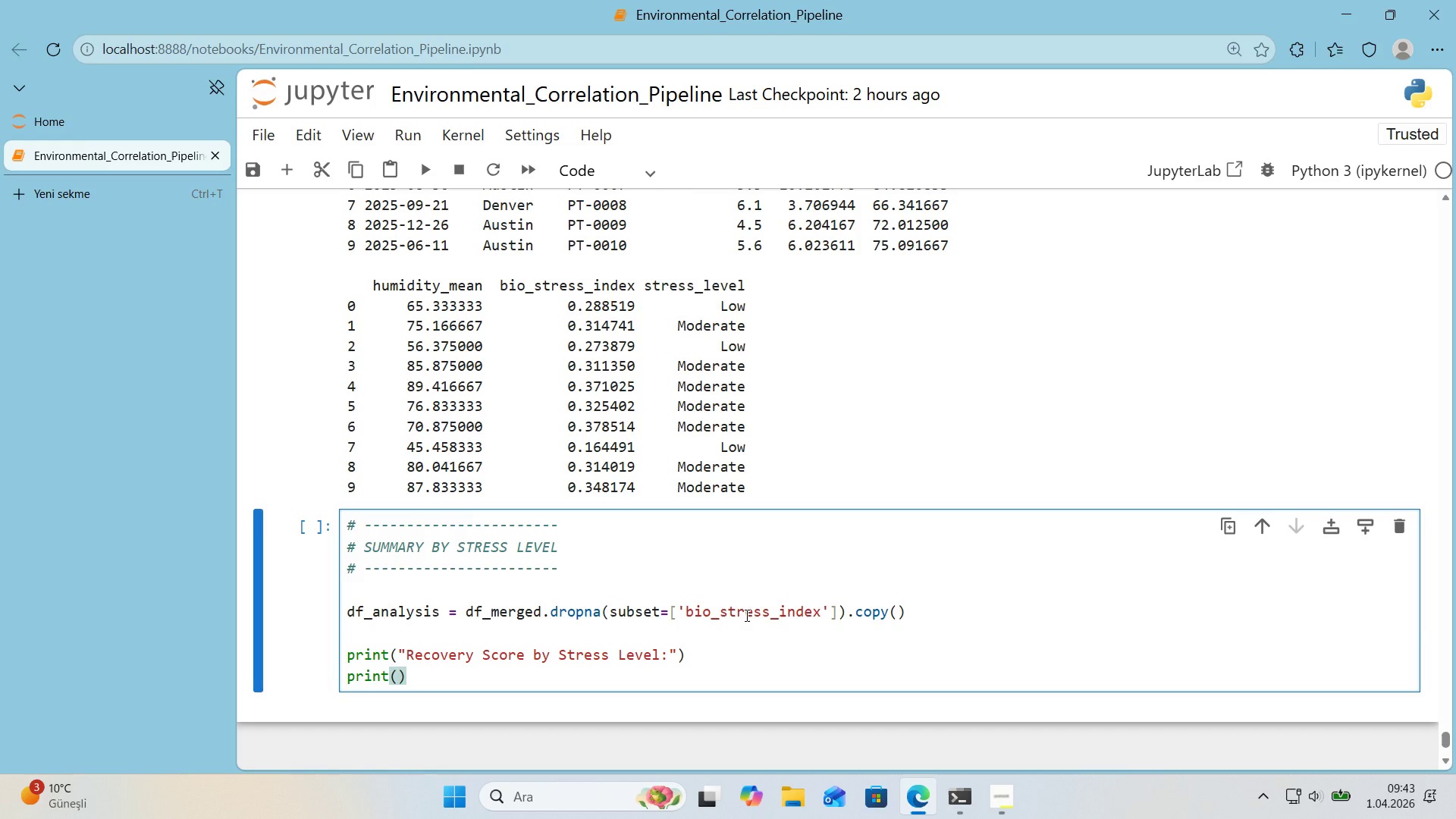 
key(Backquote)
 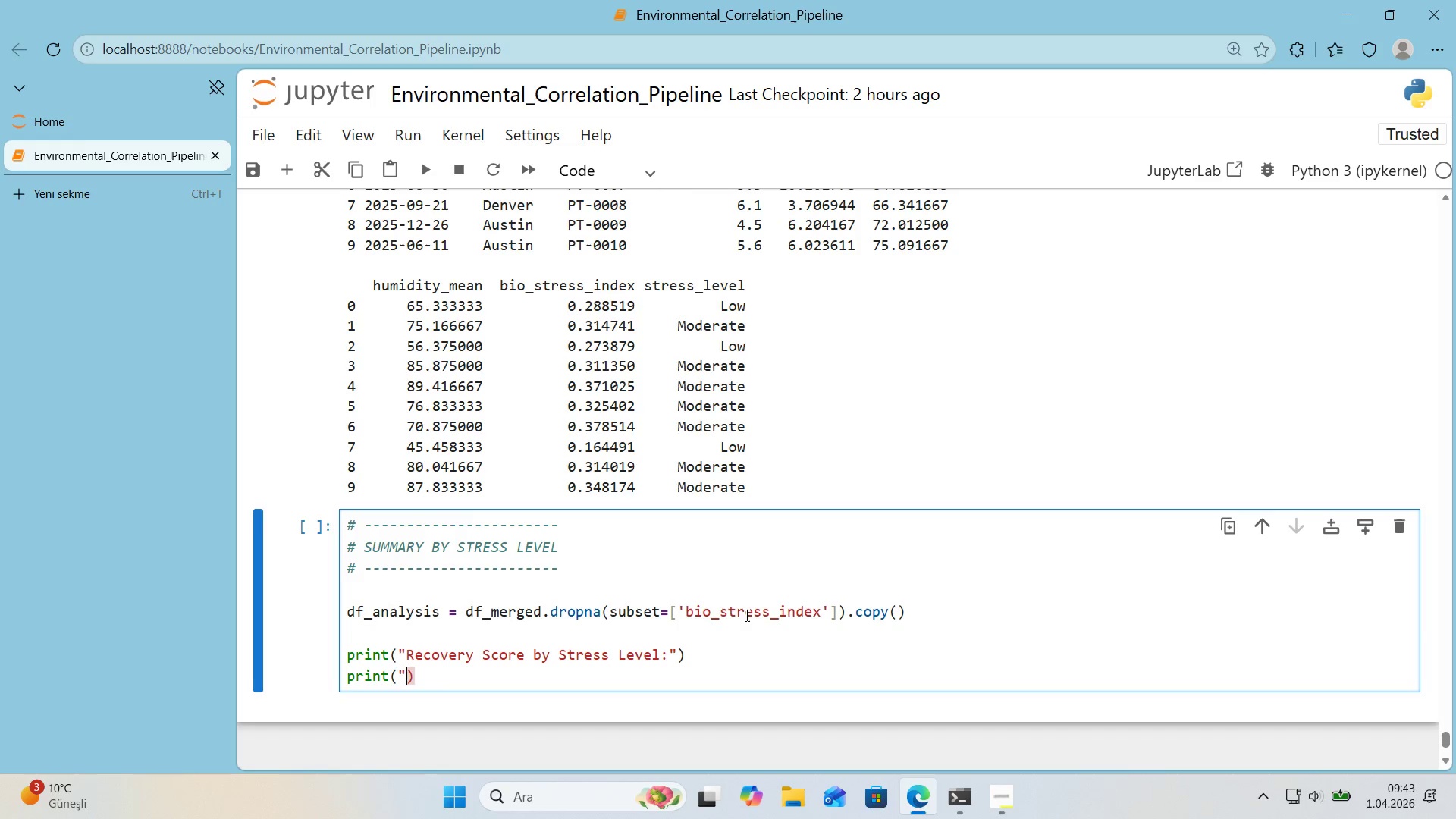 
key(Backquote)
 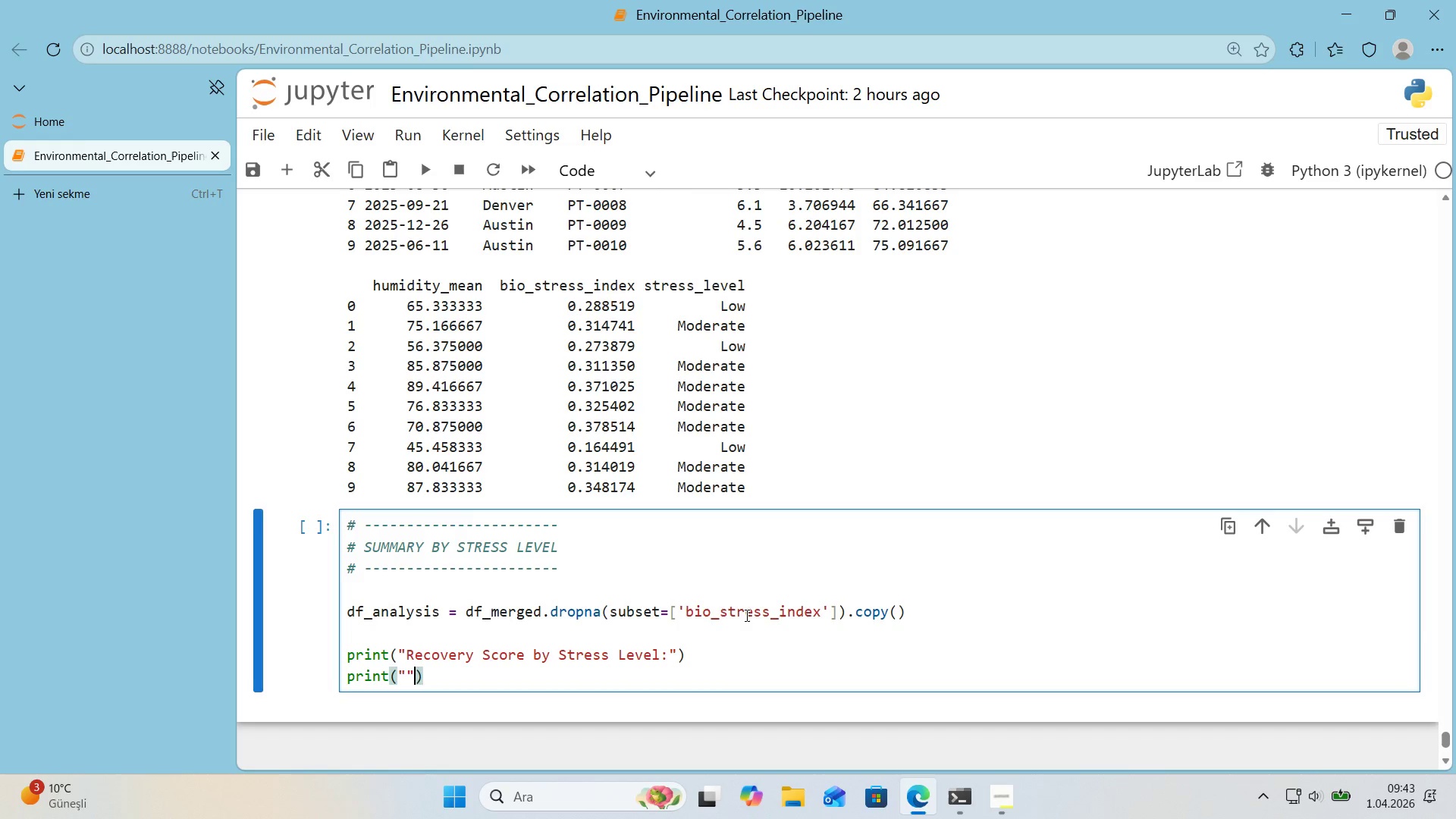 
key(ArrowLeft)
 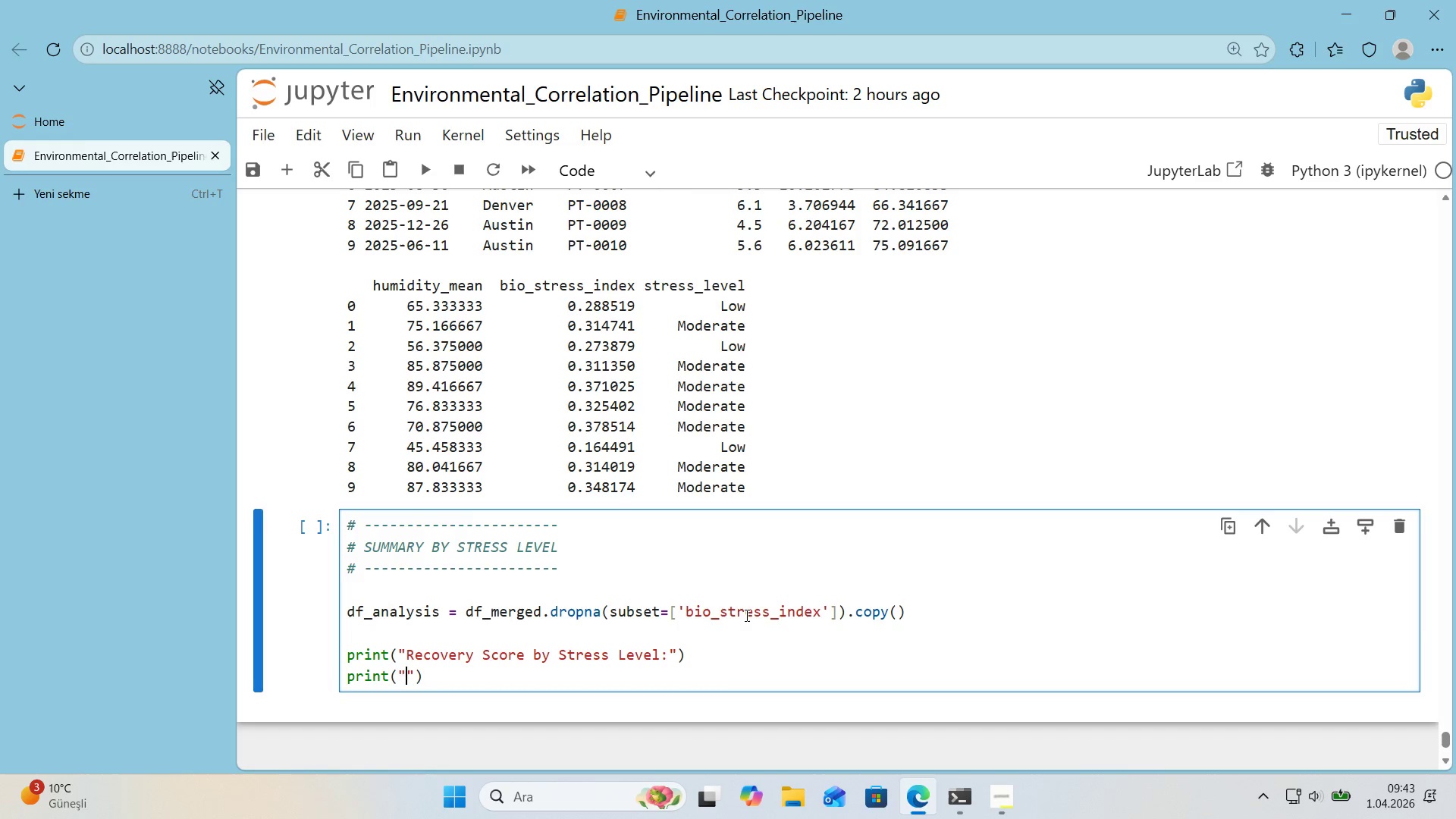 
key(Shift+0)
 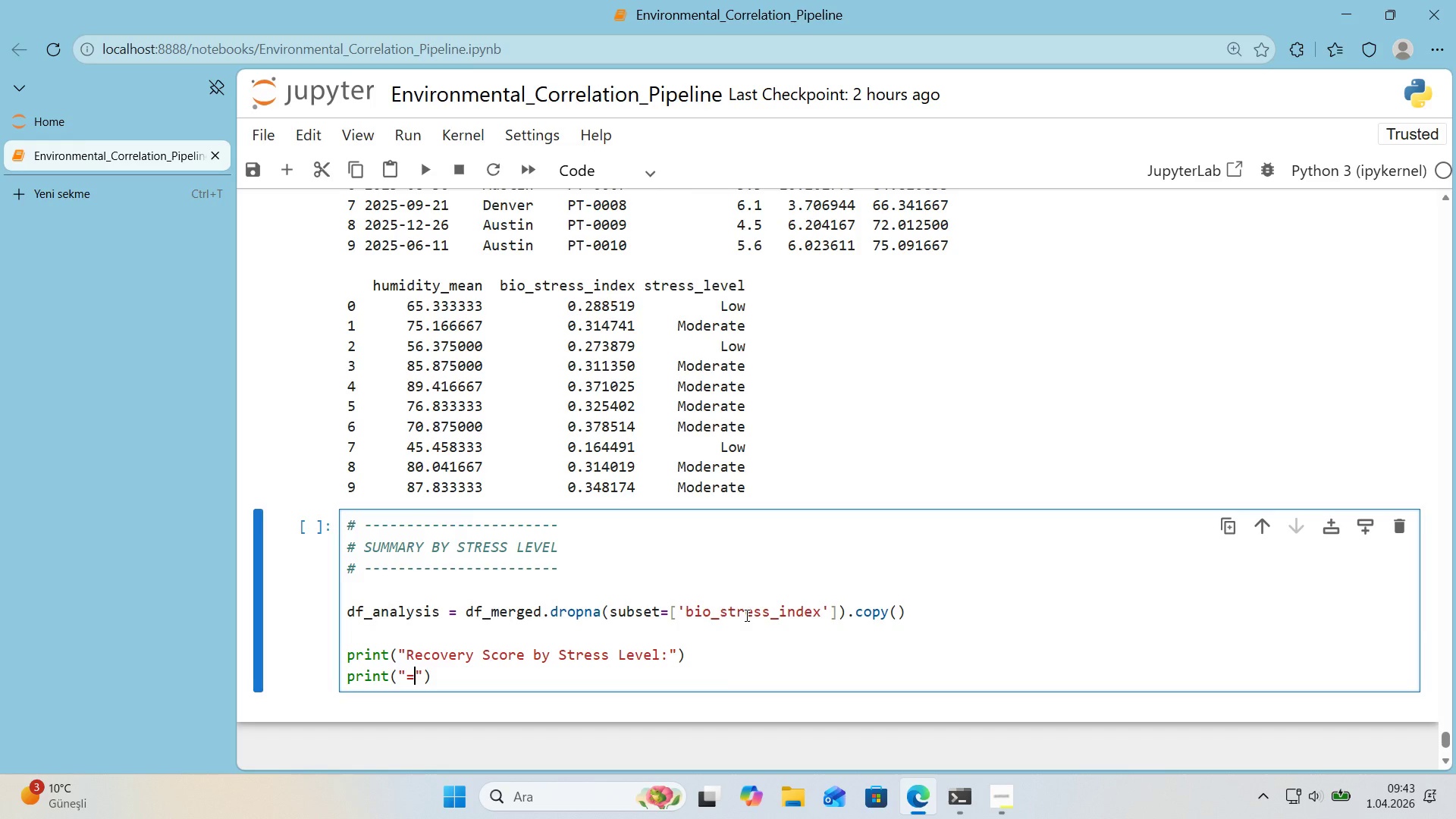 
key(ArrowRight)
 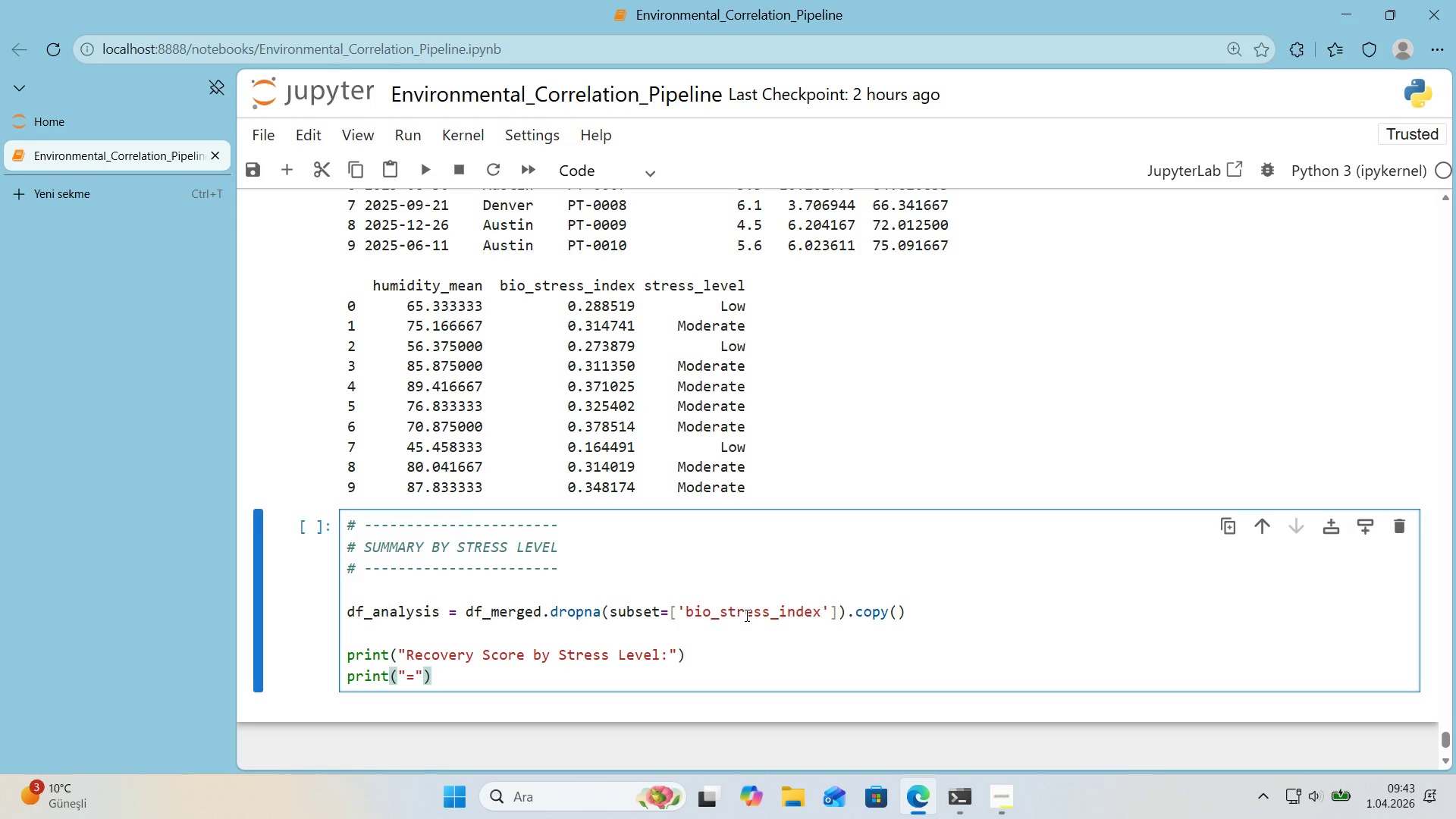 
key(NumpadMultiply)
 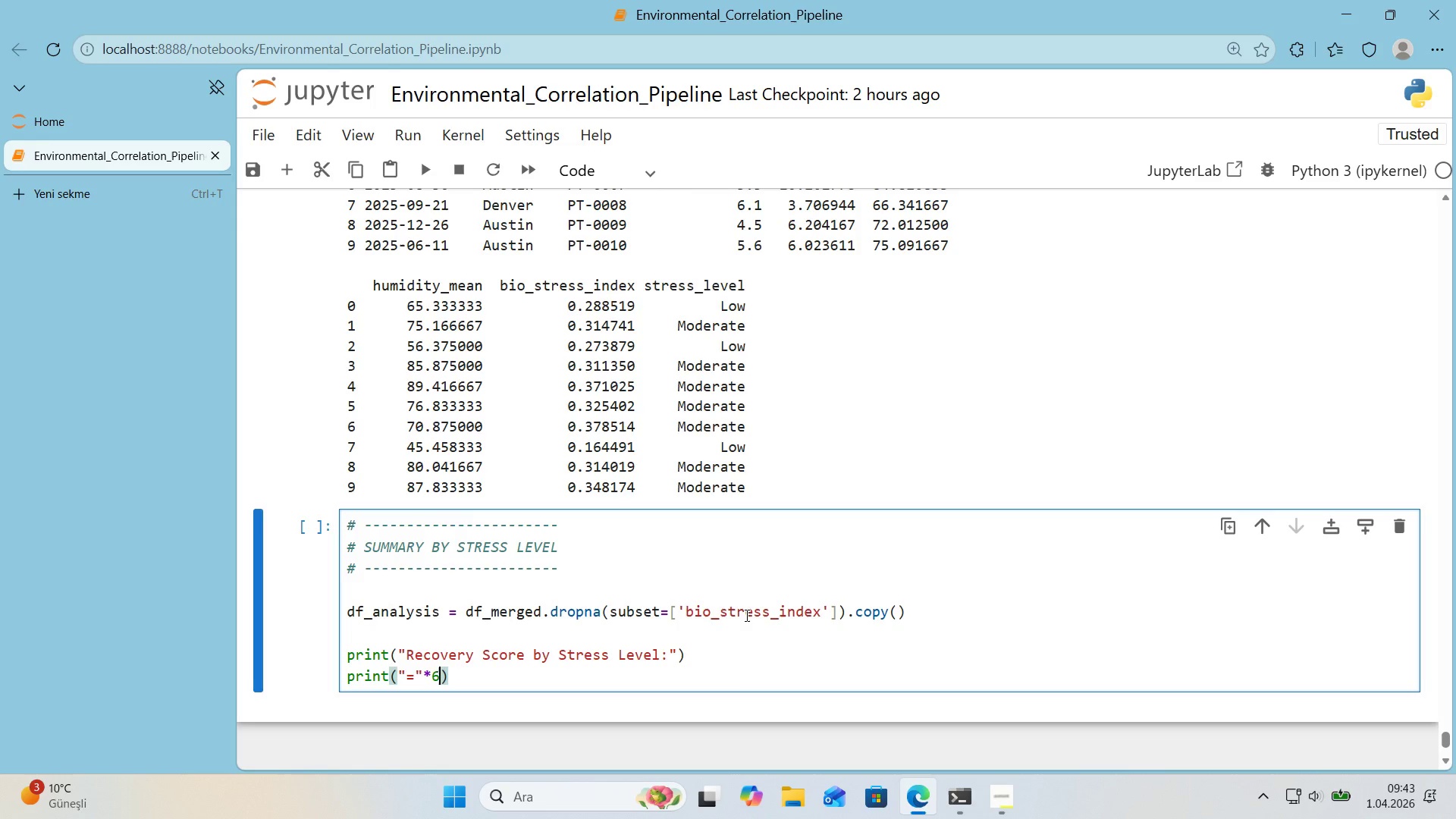 
key(Numpad6)
 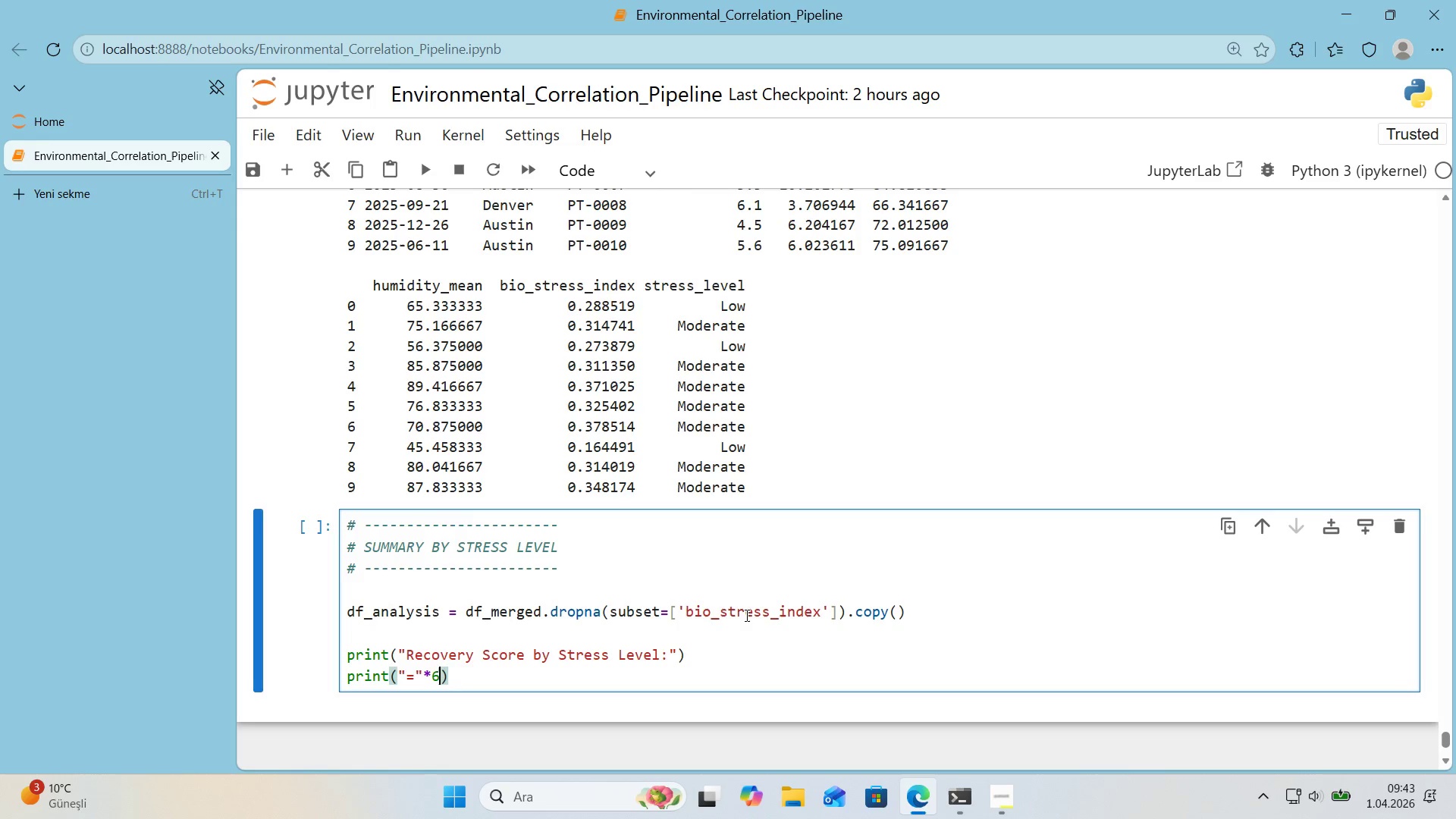 
key(Numpad0)
 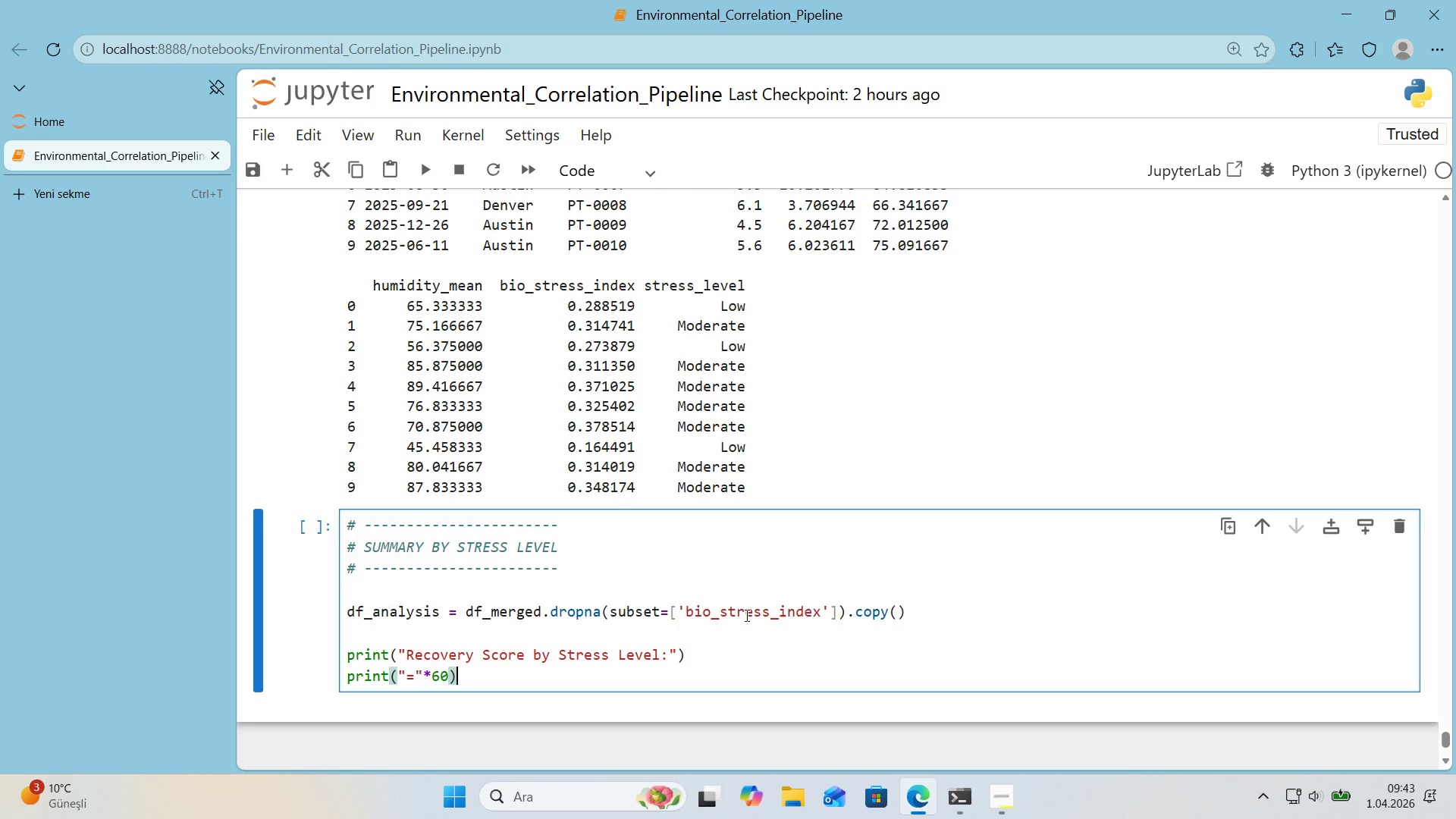 
key(ArrowRight)
 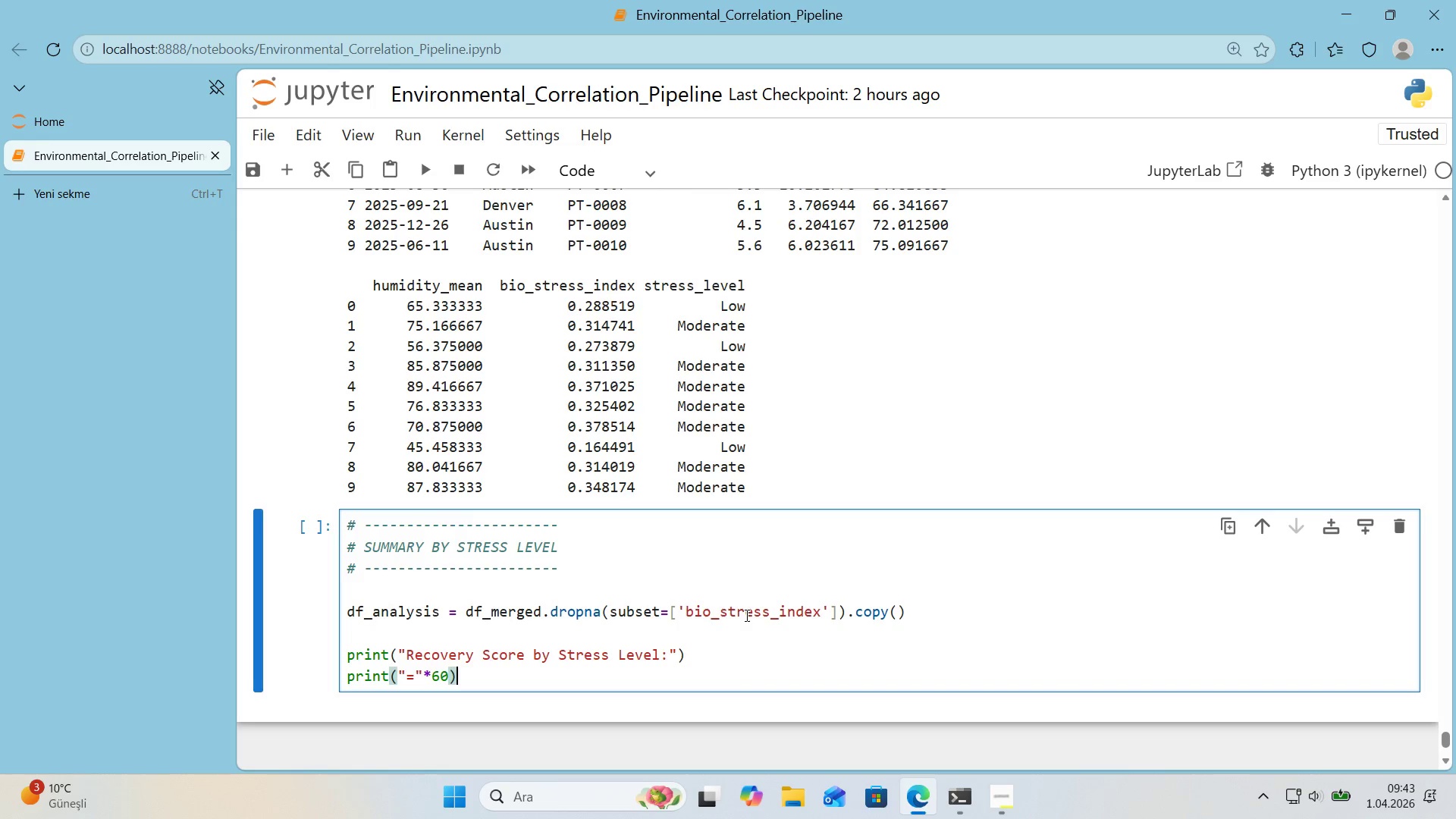 
key(Enter)
 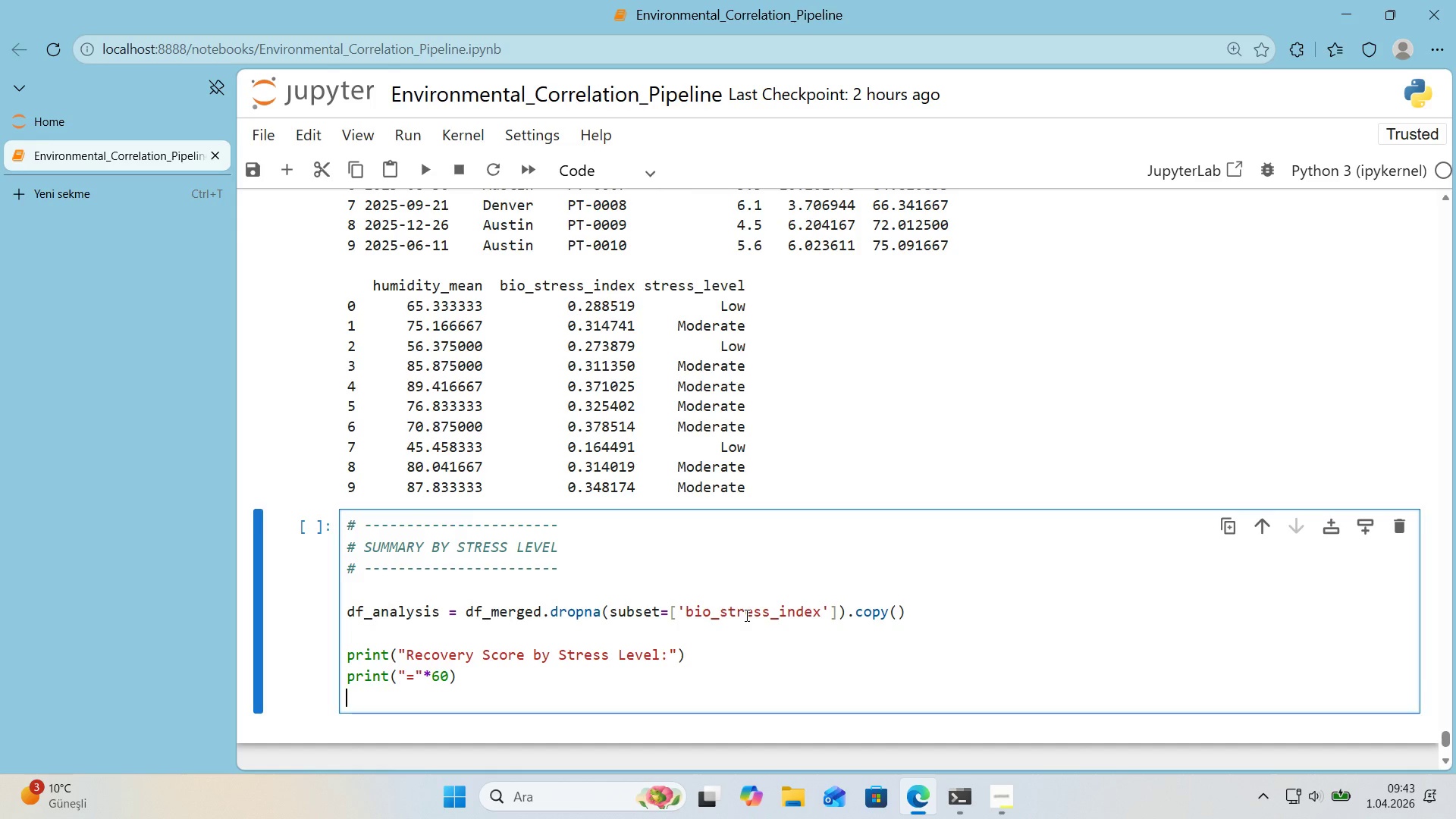 
type(pr'nt*()
 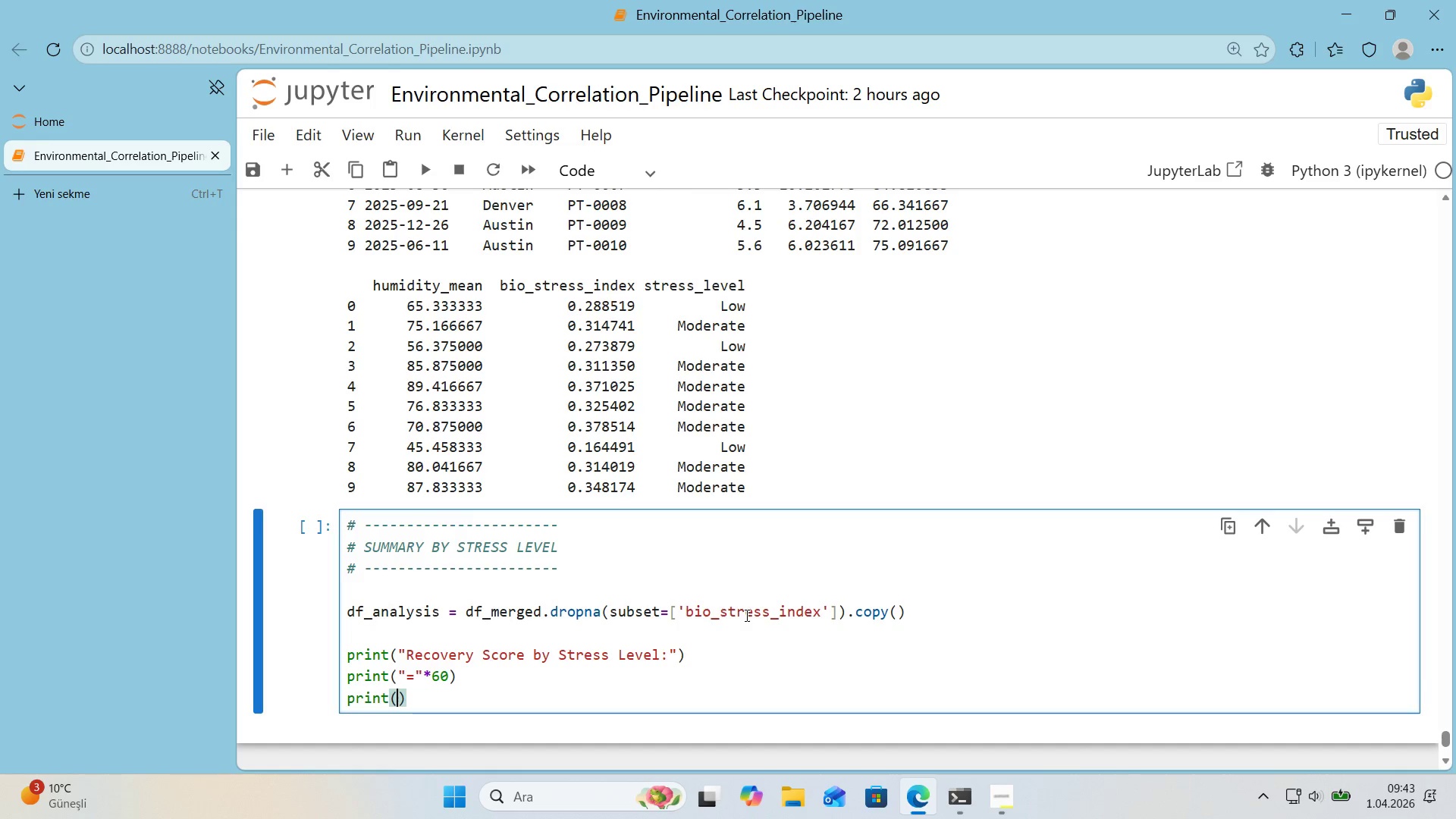 
 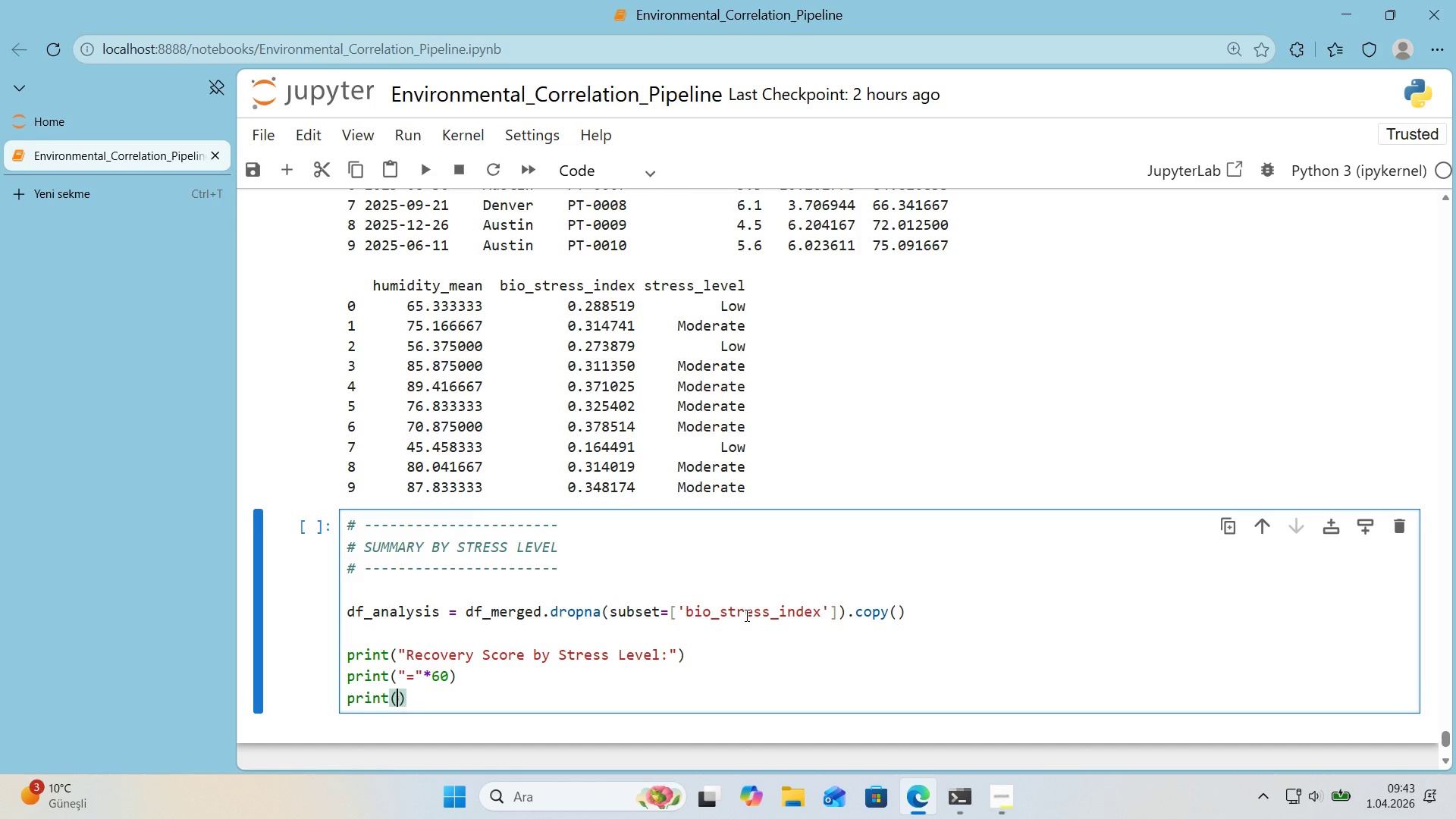 
key(ArrowLeft)
 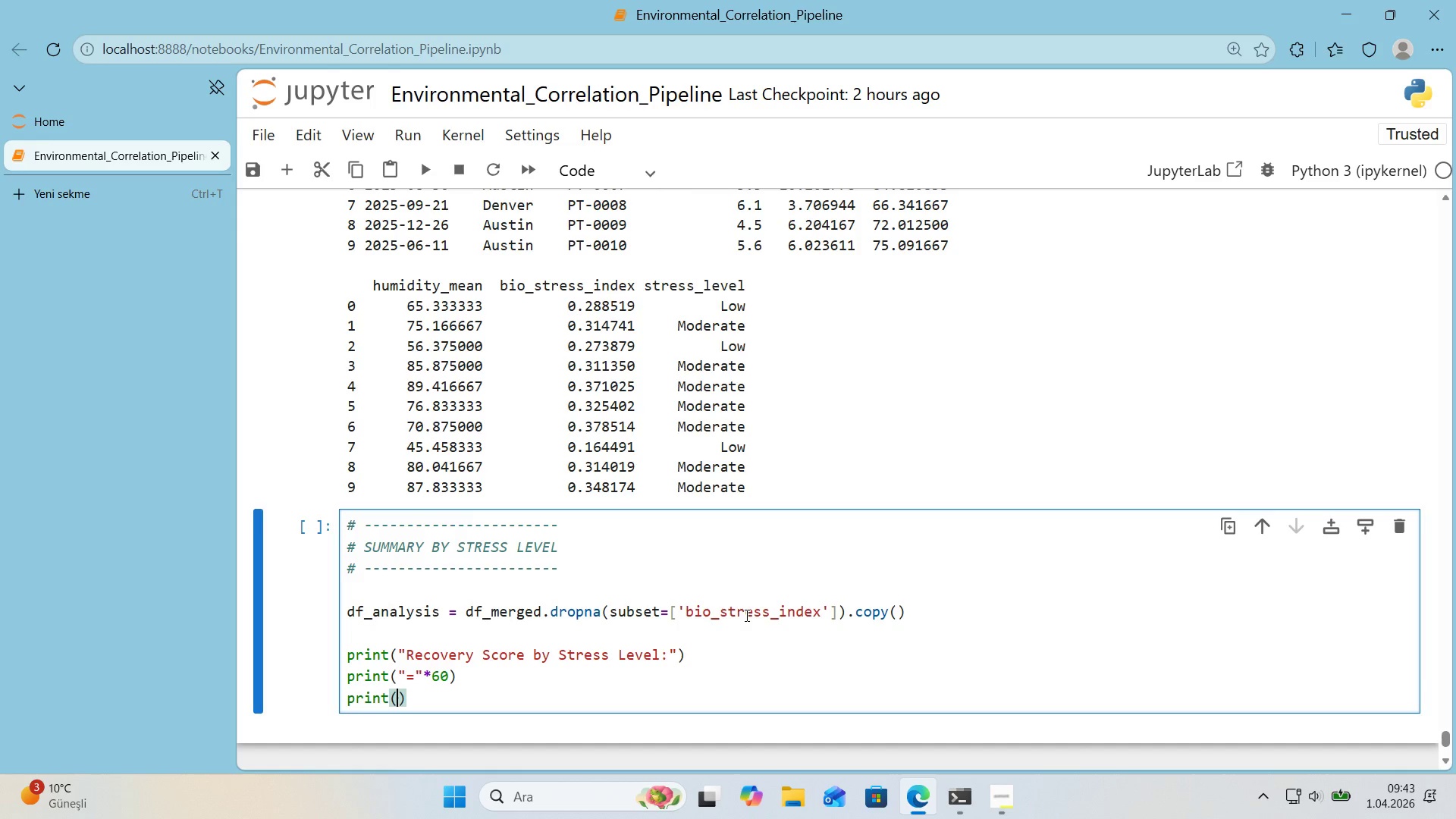 
type(df_analys's.groupby*()
 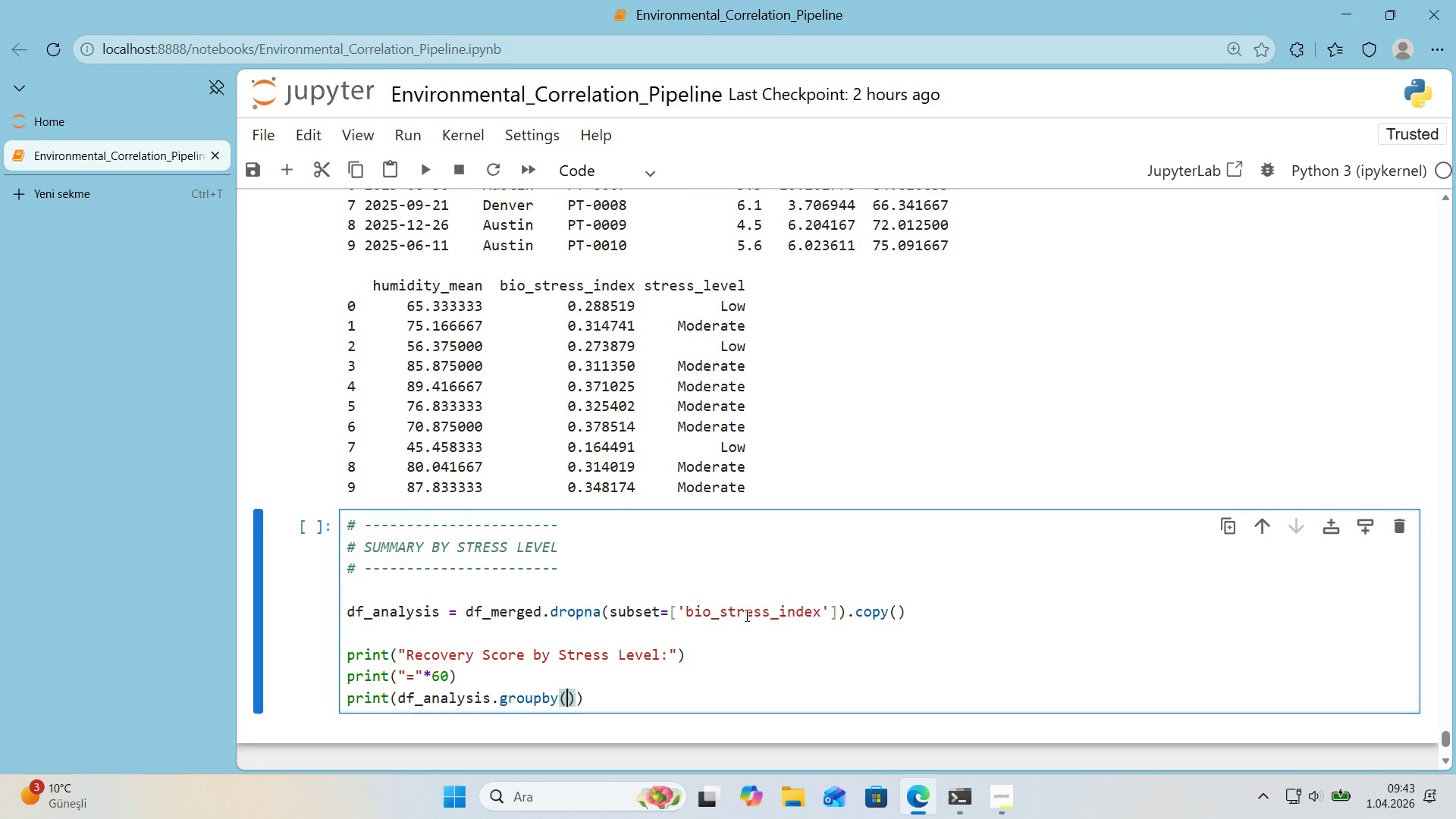 
 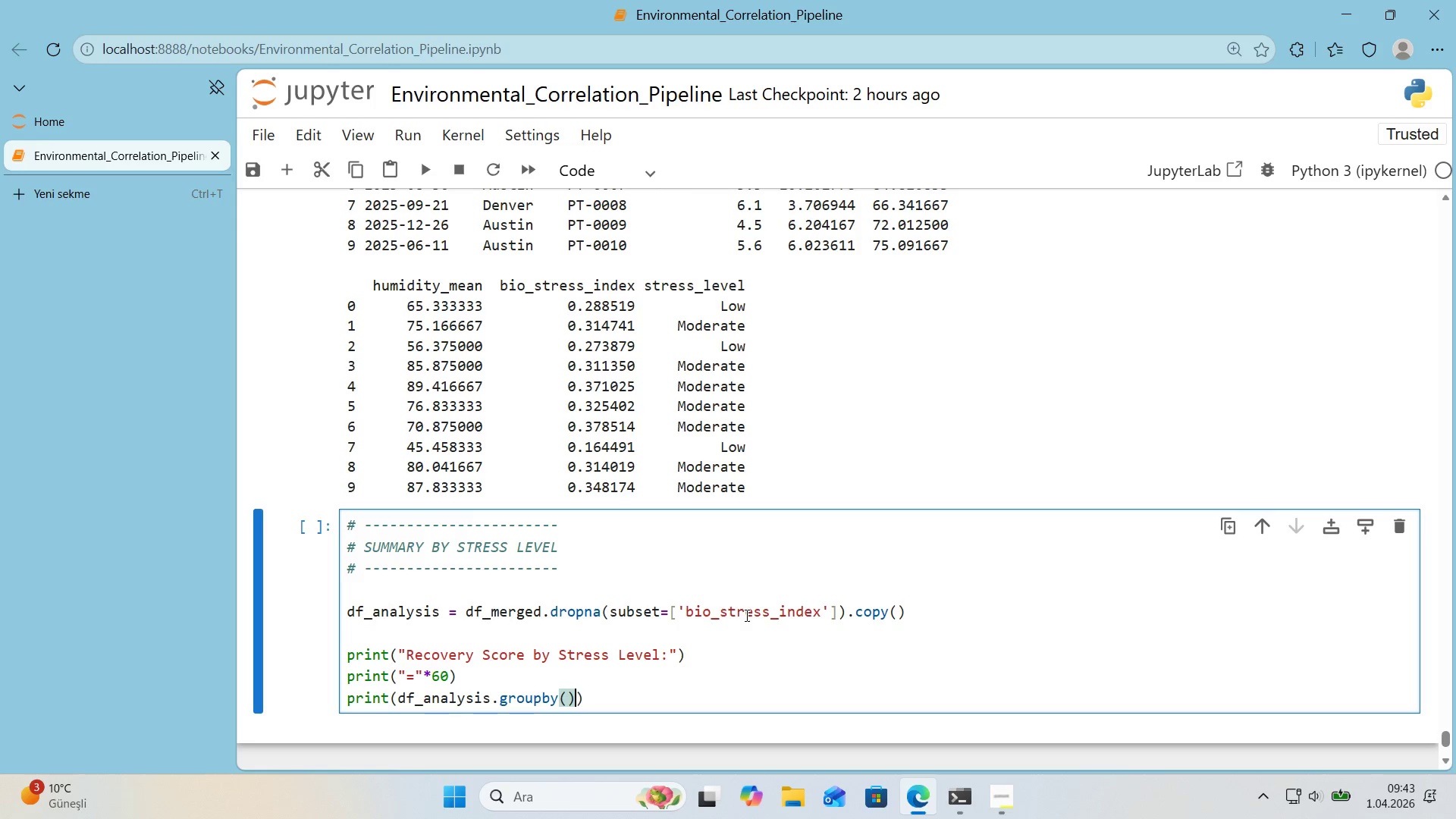 
key(ArrowLeft)
 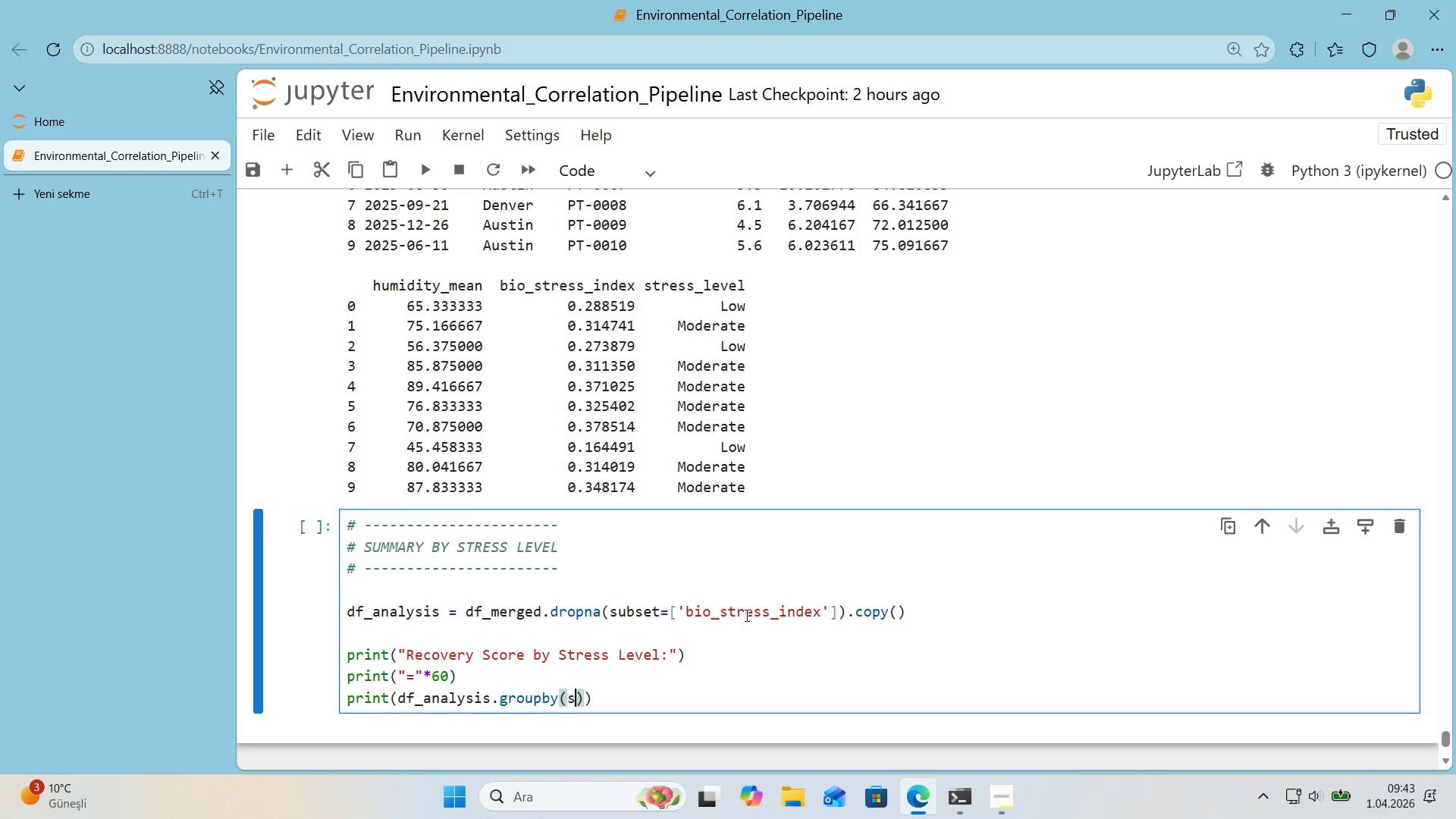 
type(s)
key(Backspace)
type(@@)
 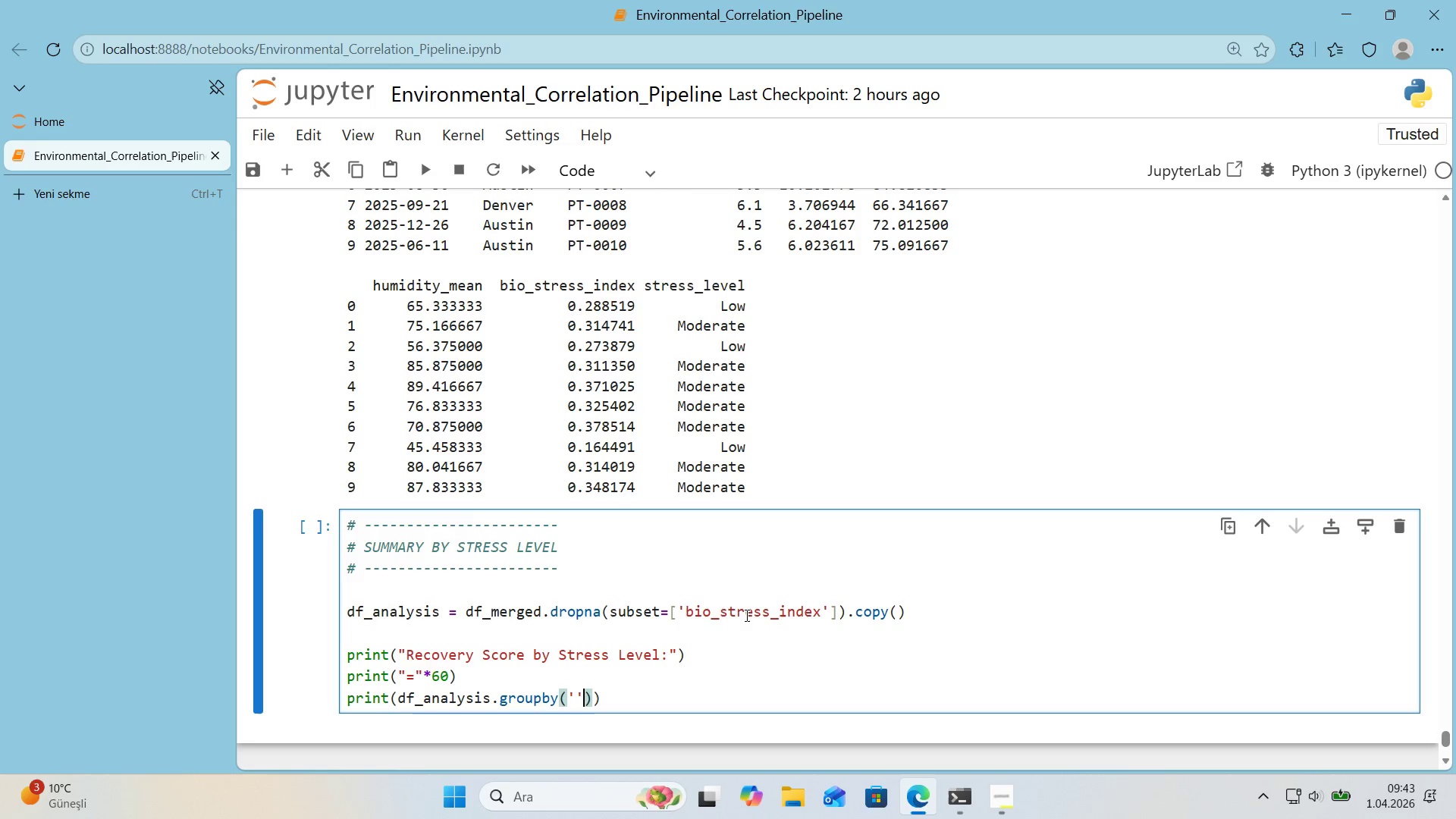 
key(ArrowLeft)
 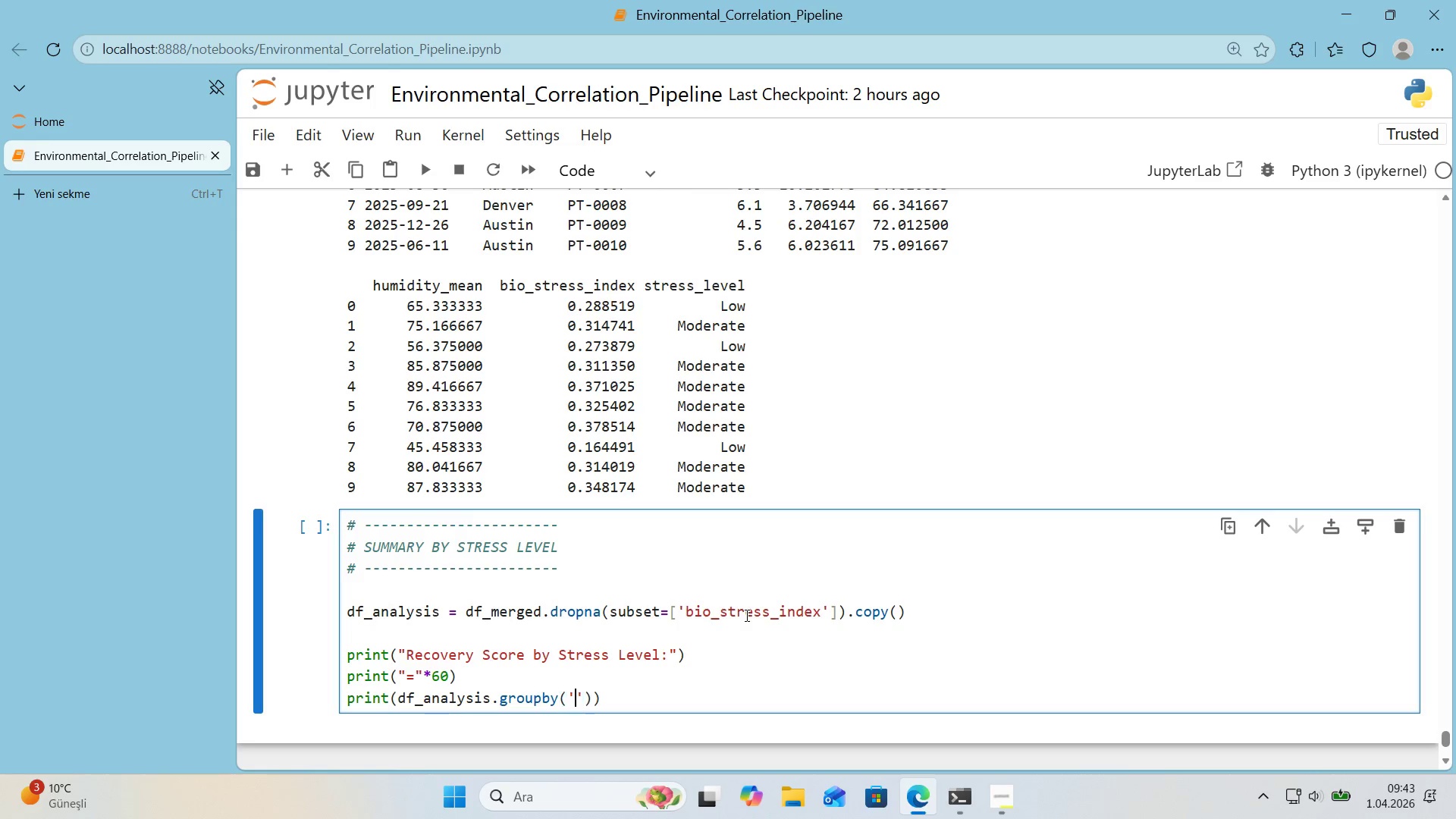 
type(stress_level)
 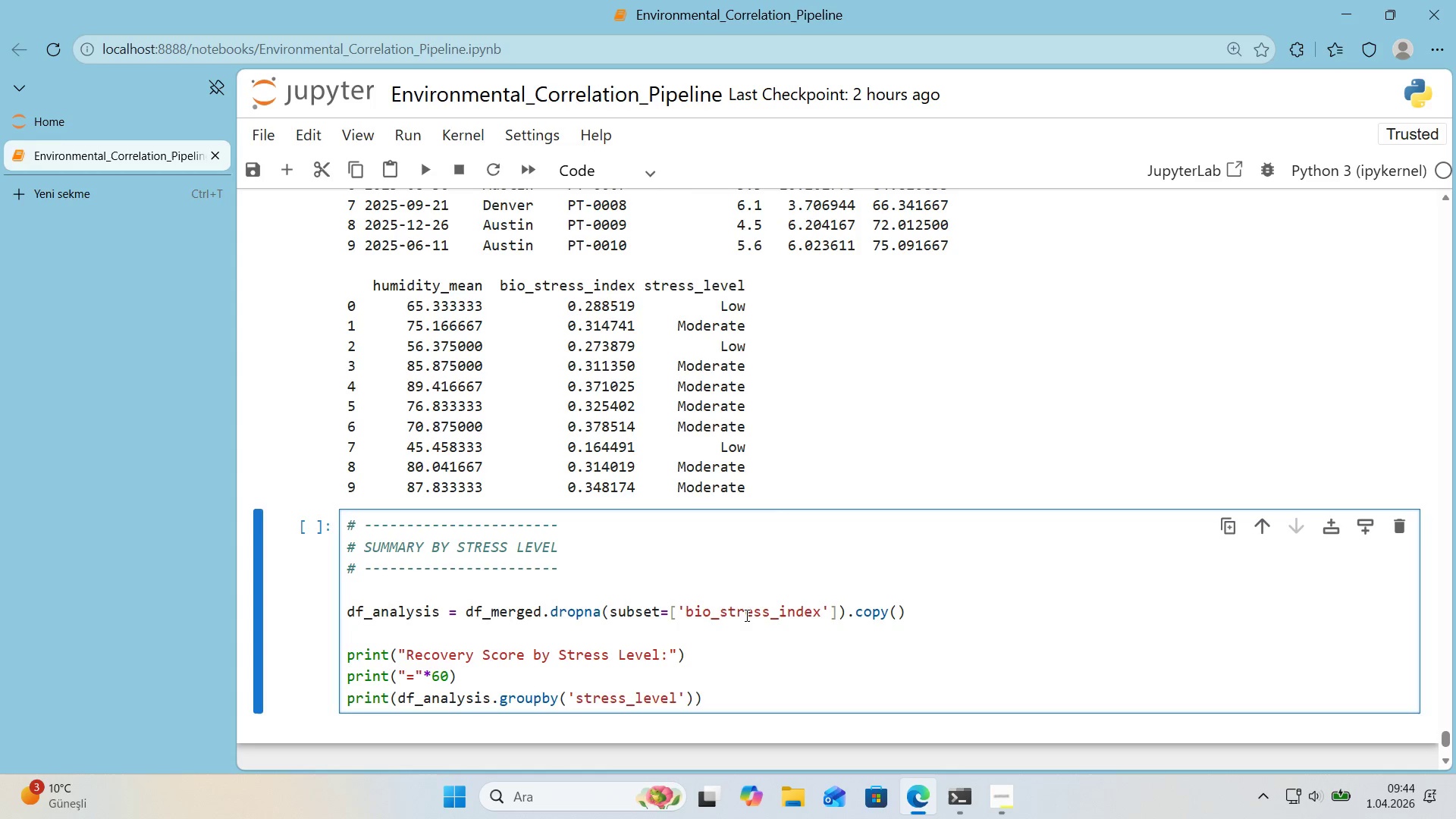 
key(ArrowRight)
 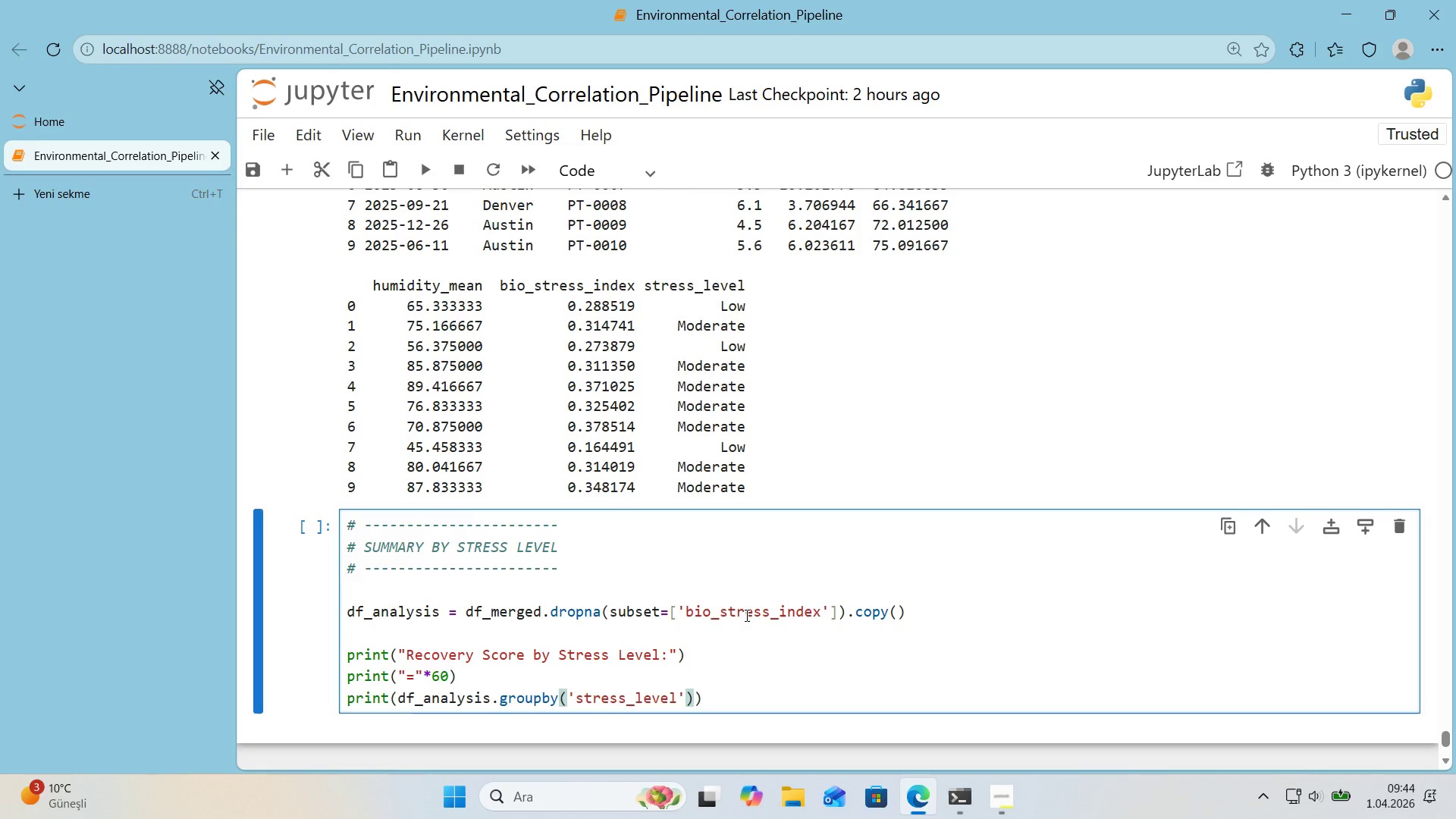 
key(ArrowRight)
 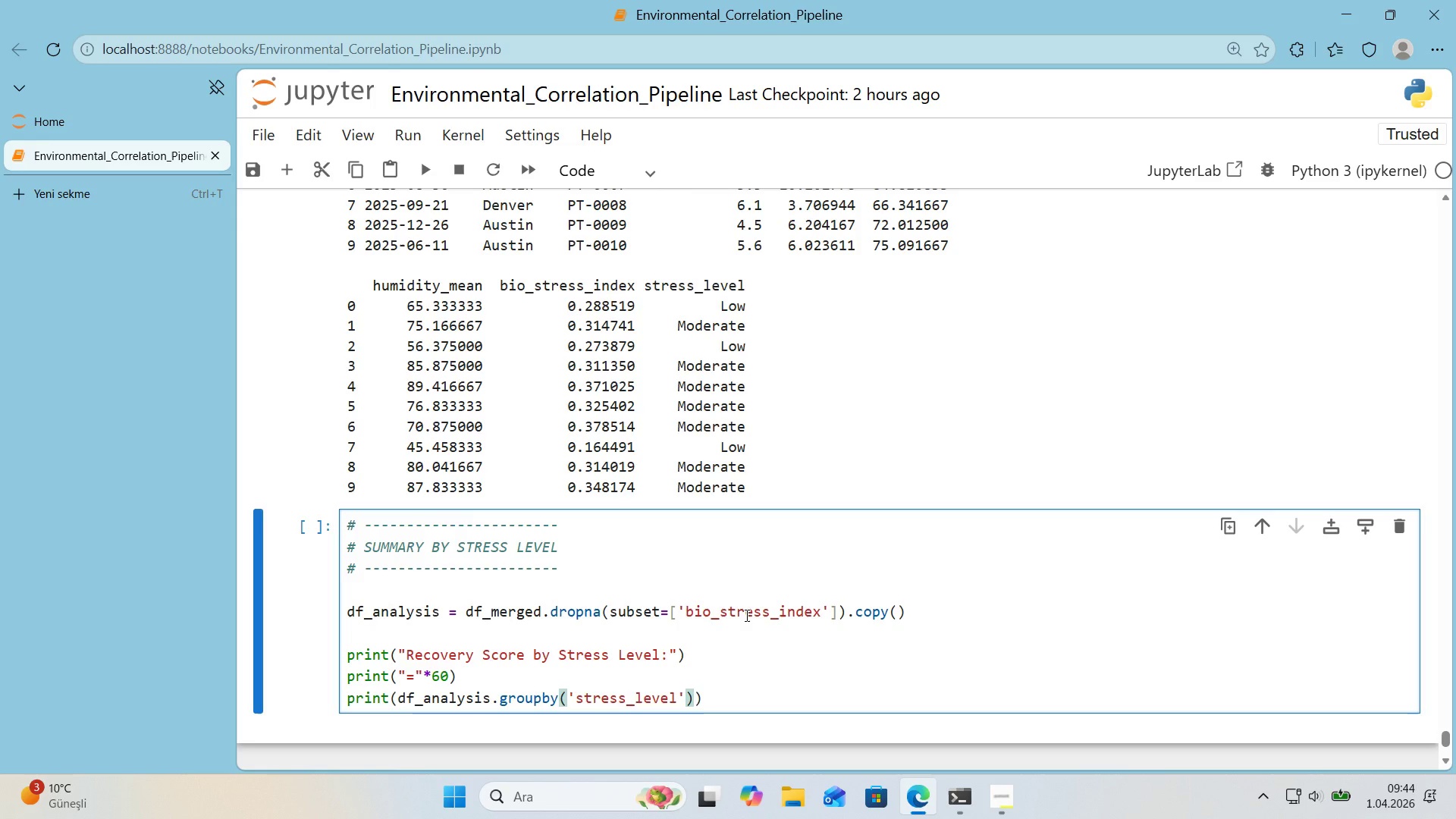 
type(.agg *()
 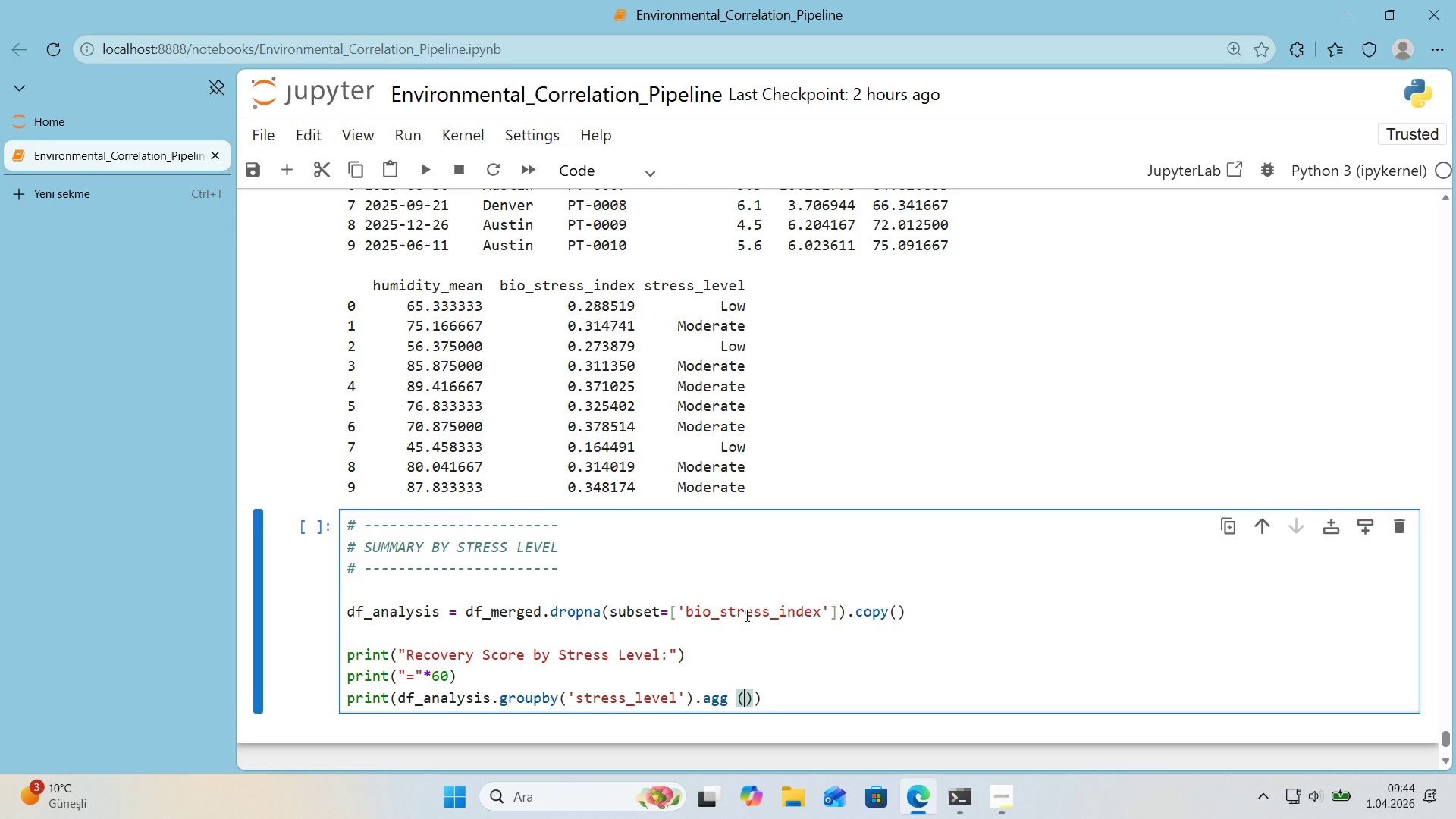 
 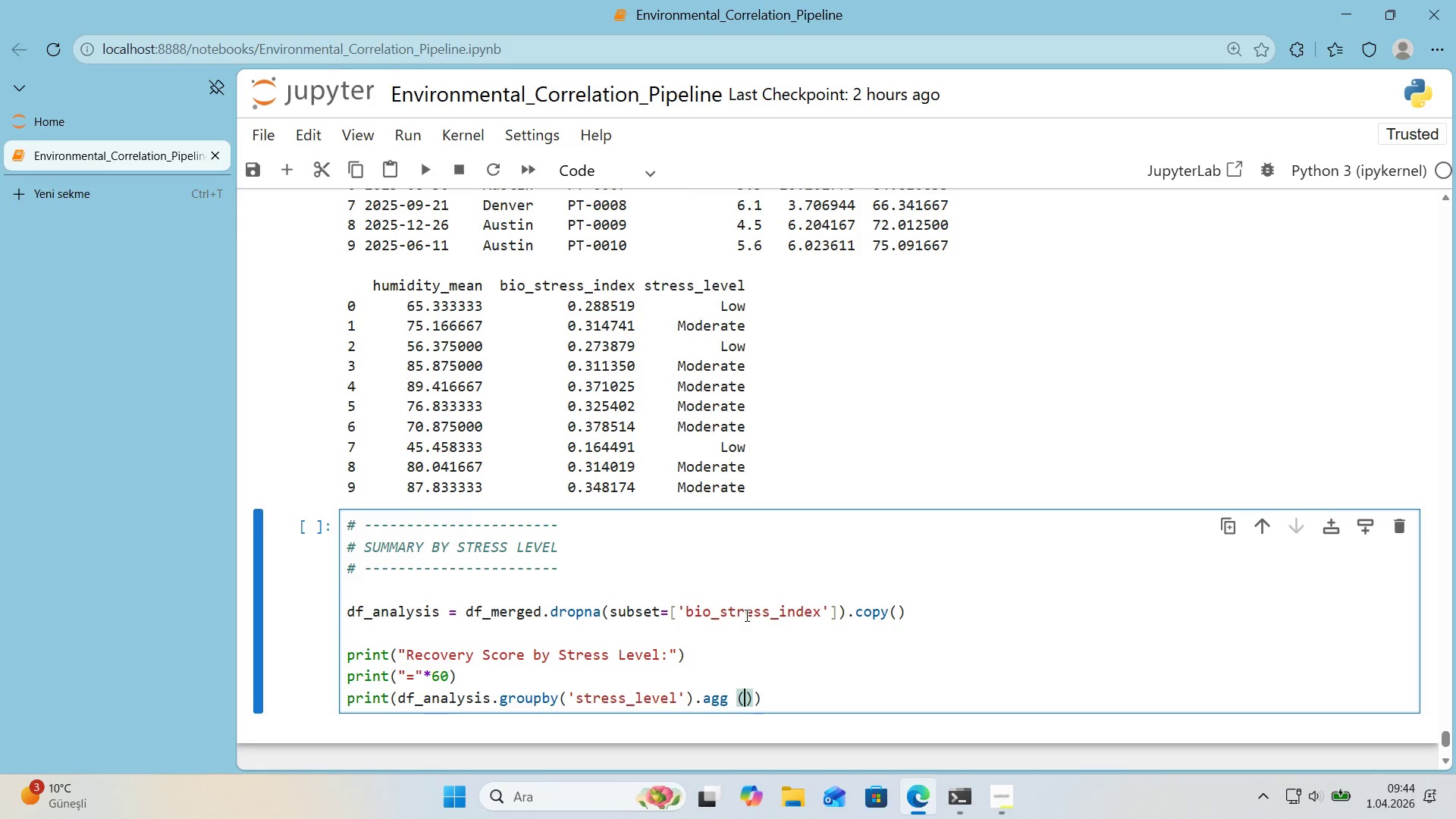 
key(ArrowLeft)
 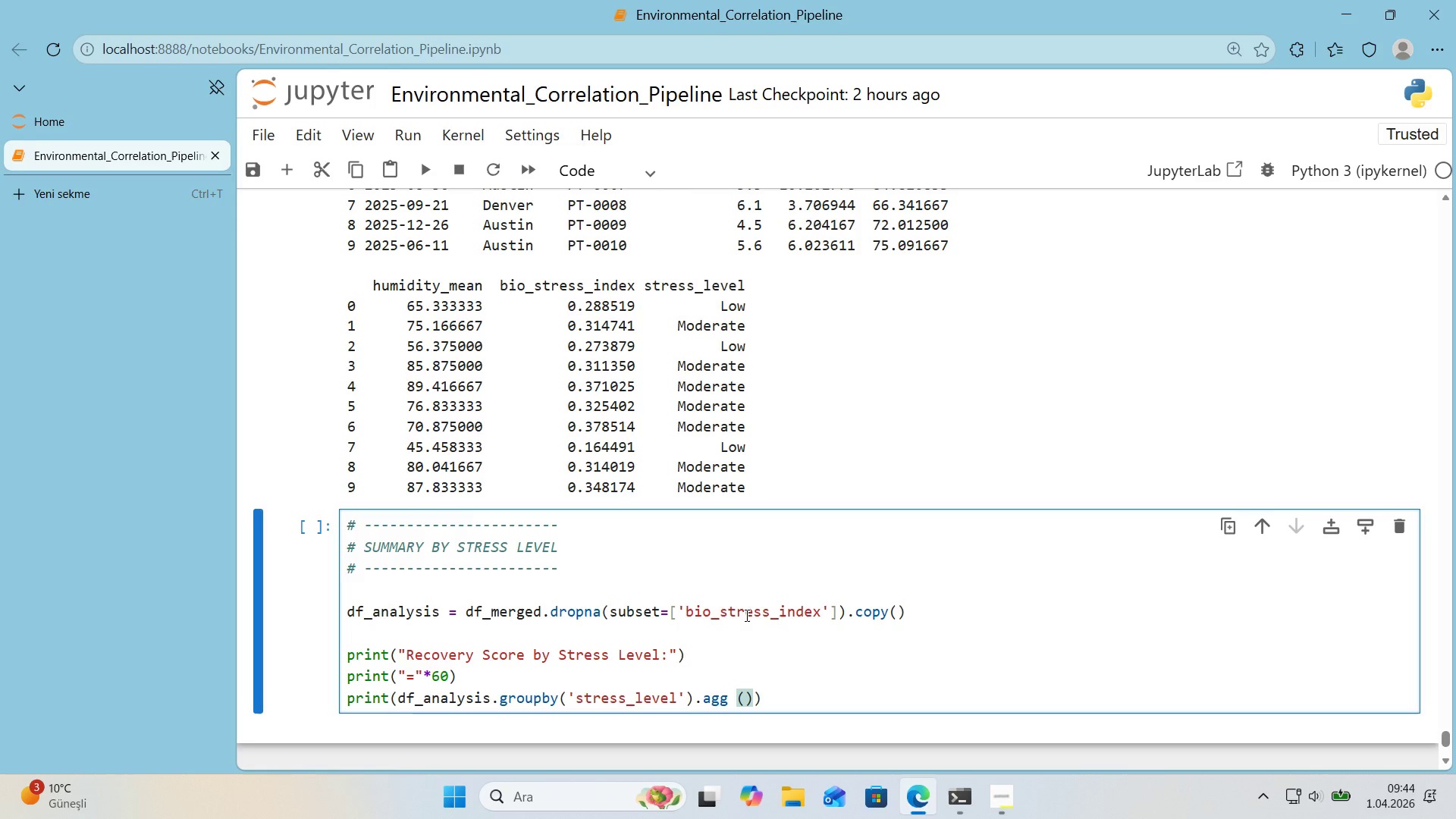 
key(ArrowRight)
 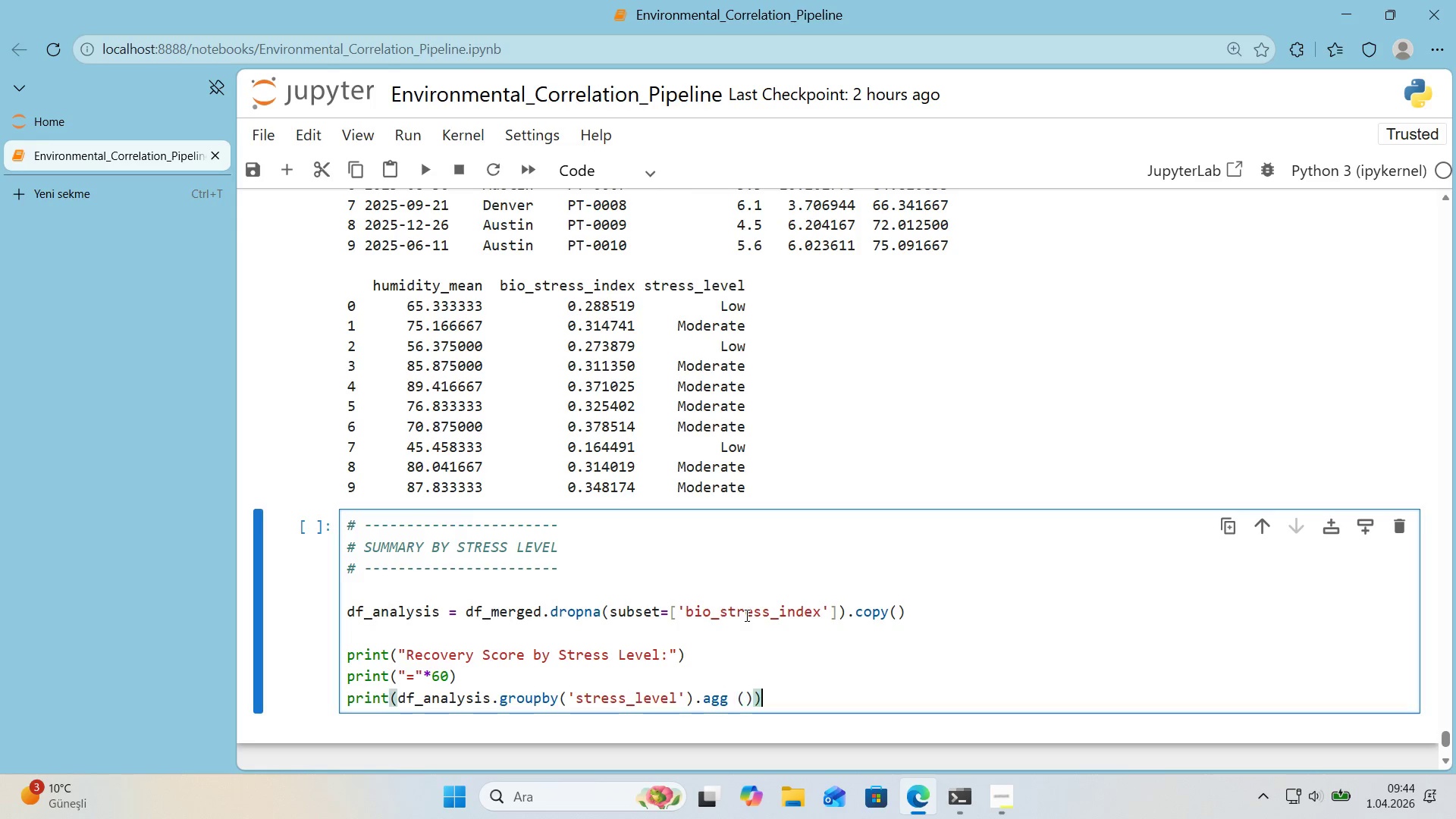 
key(ArrowRight)
 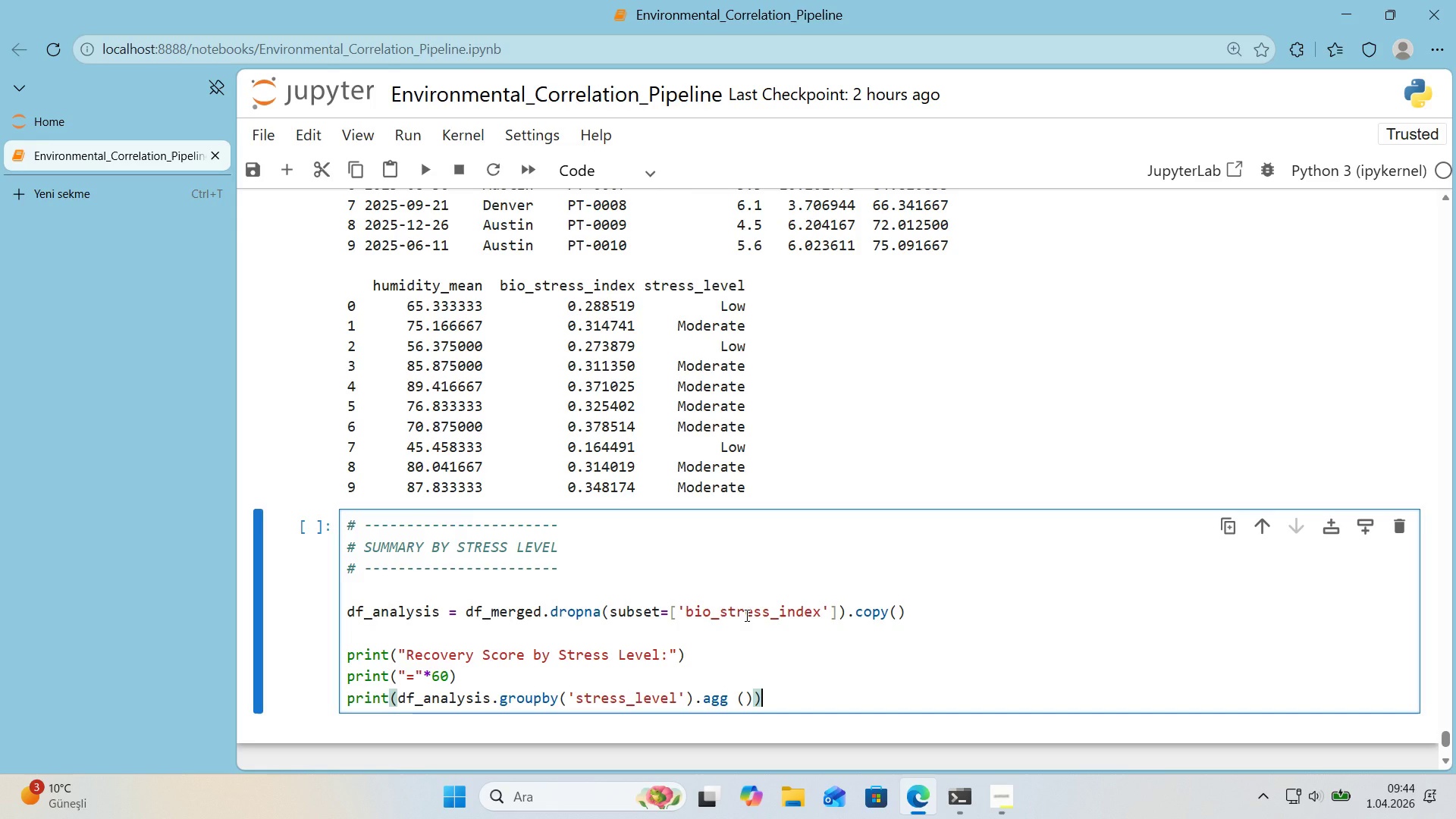 
key(ArrowRight)
 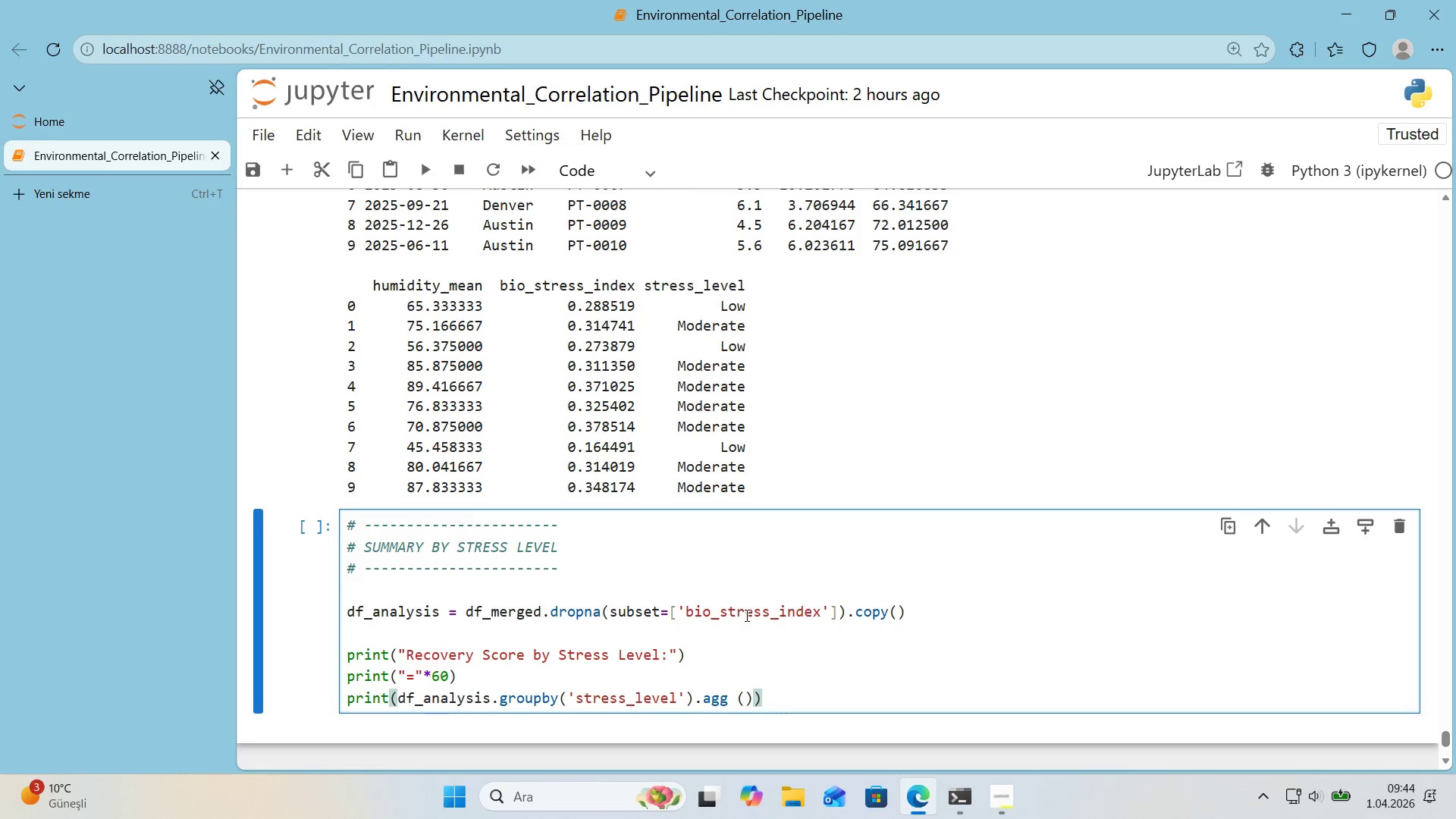 
key(Backspace)
 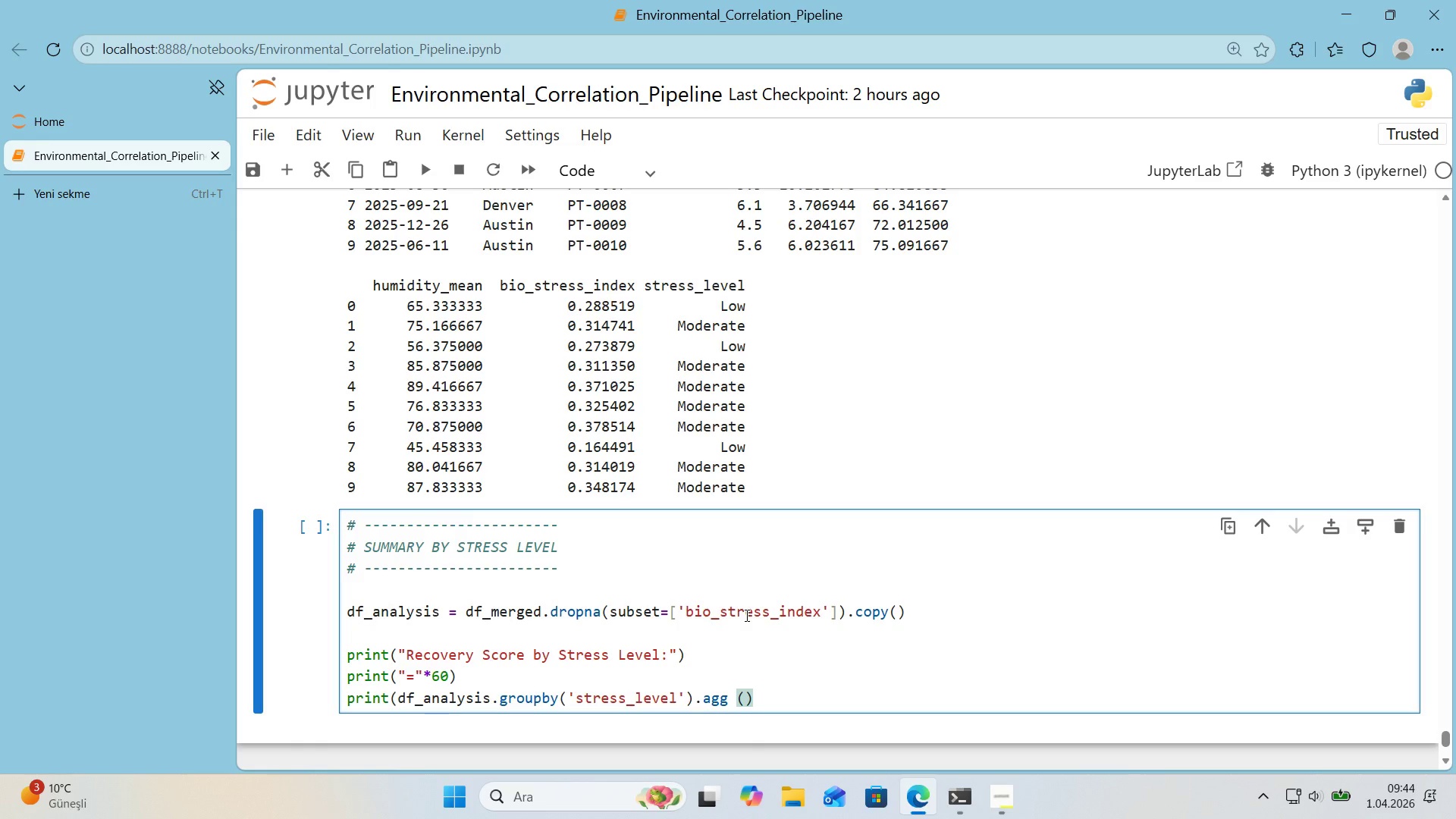 
key(Backspace)
key(Backspace)
key(Backspace)
type(*()
 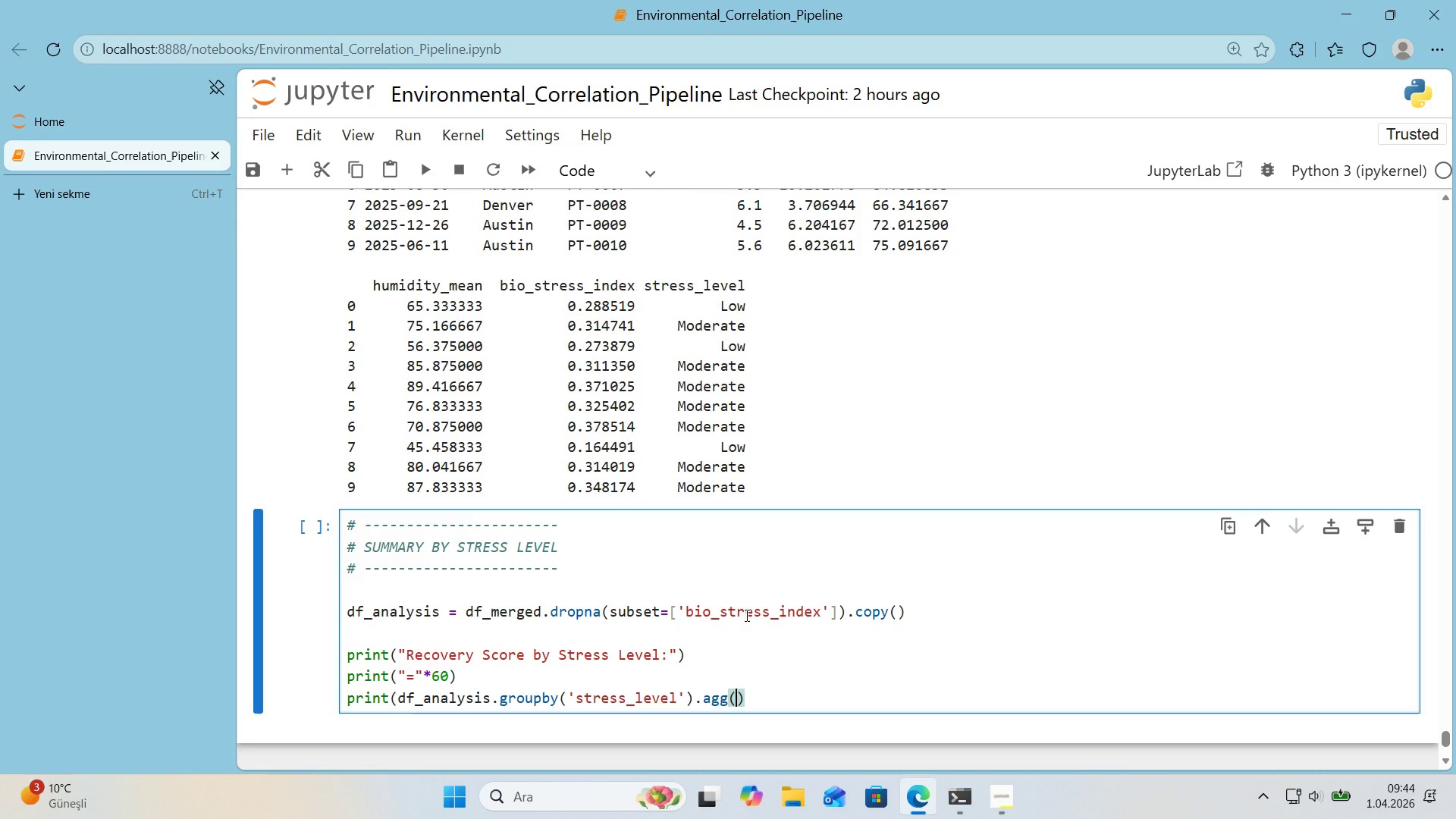 
 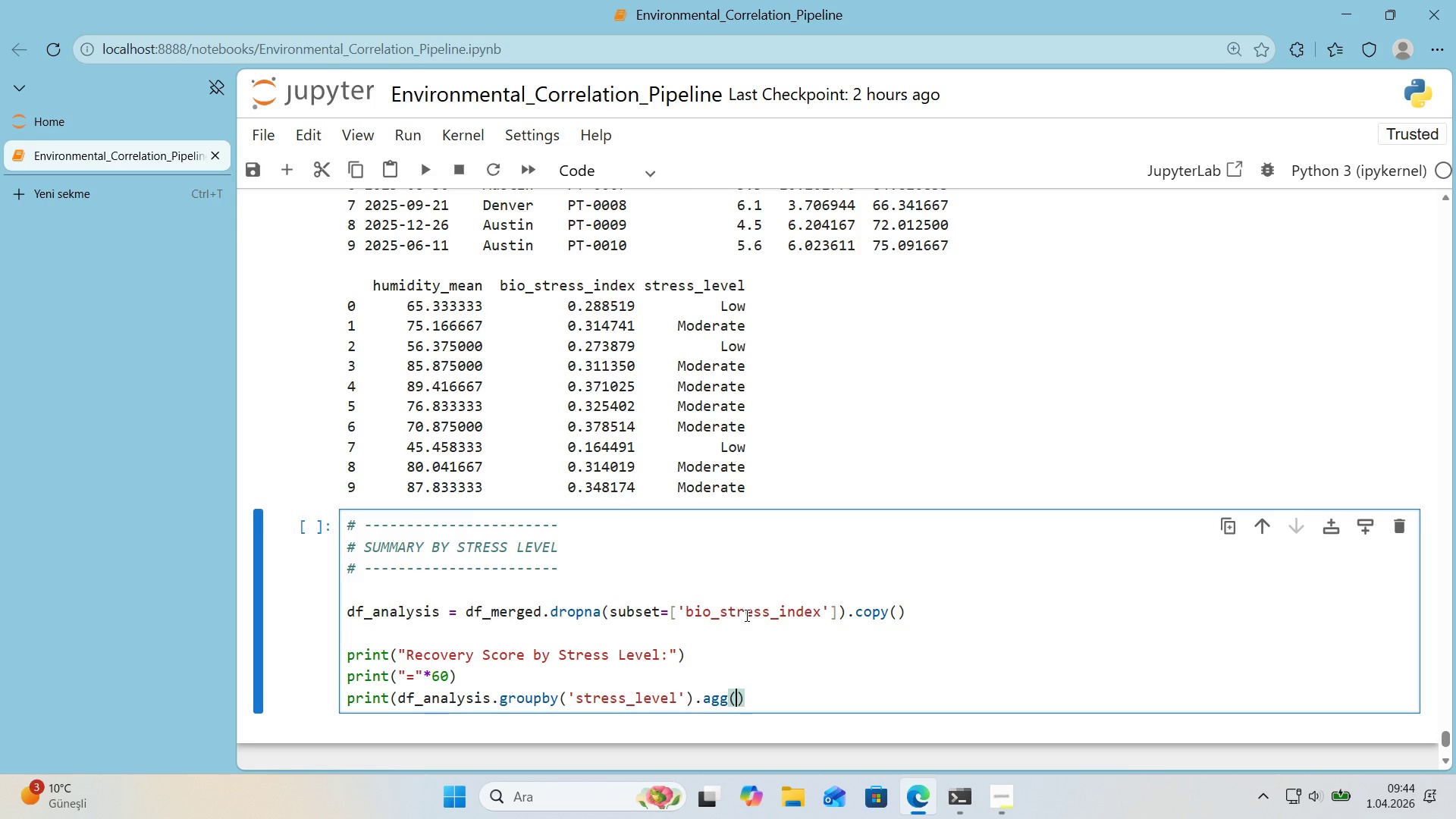 
key(ArrowLeft)
 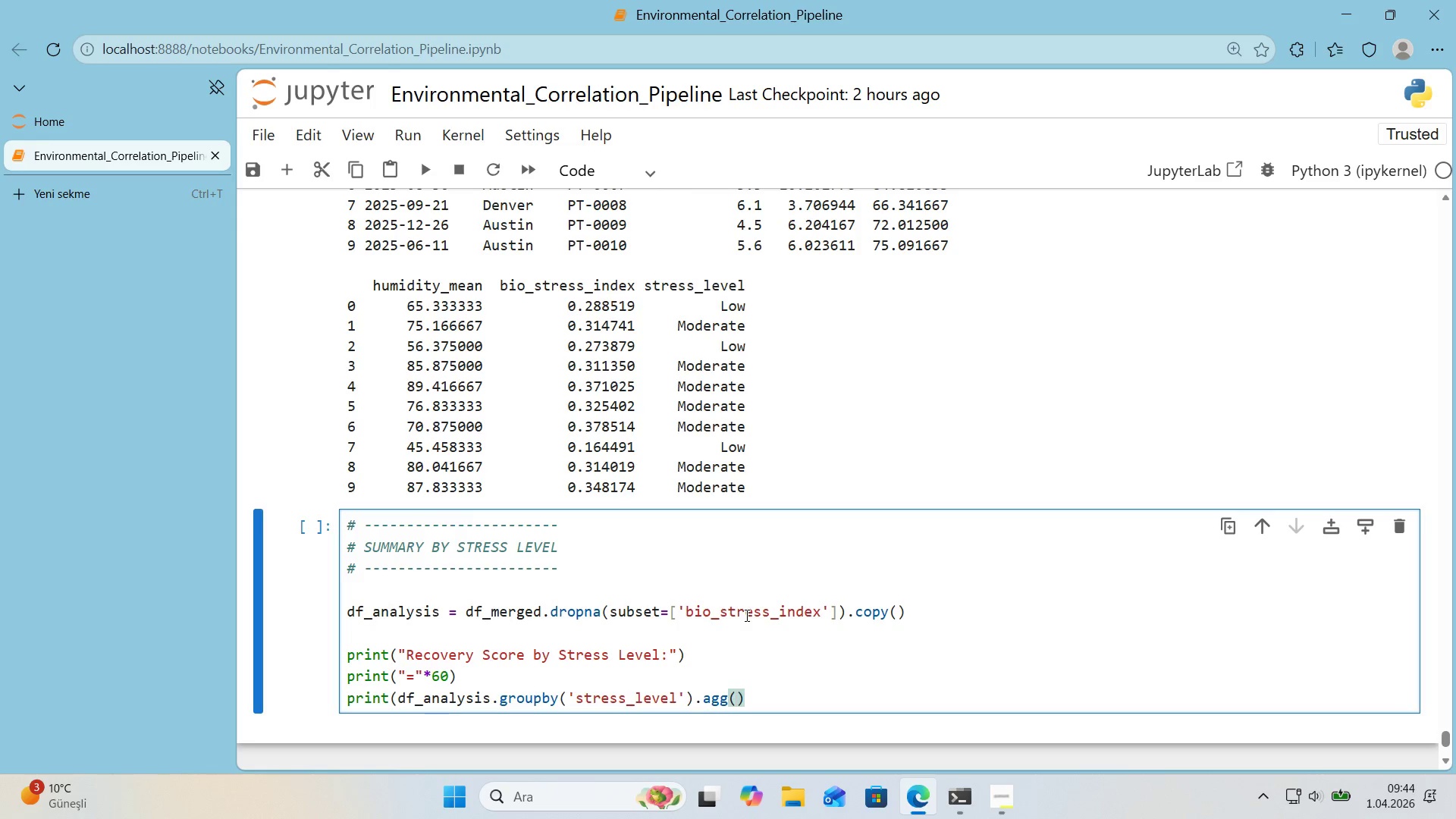 
key(Enter)
 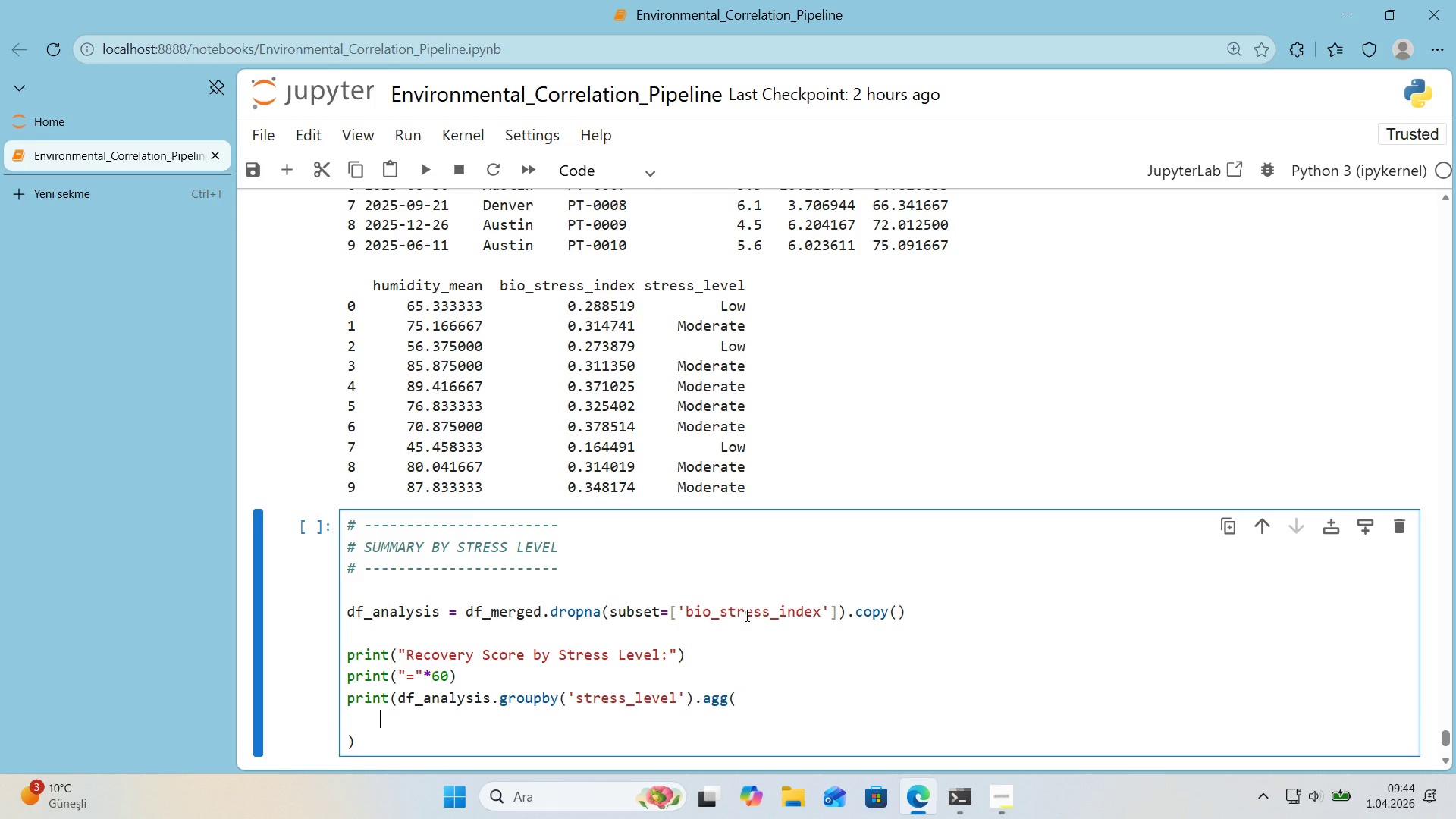 
type(n))
 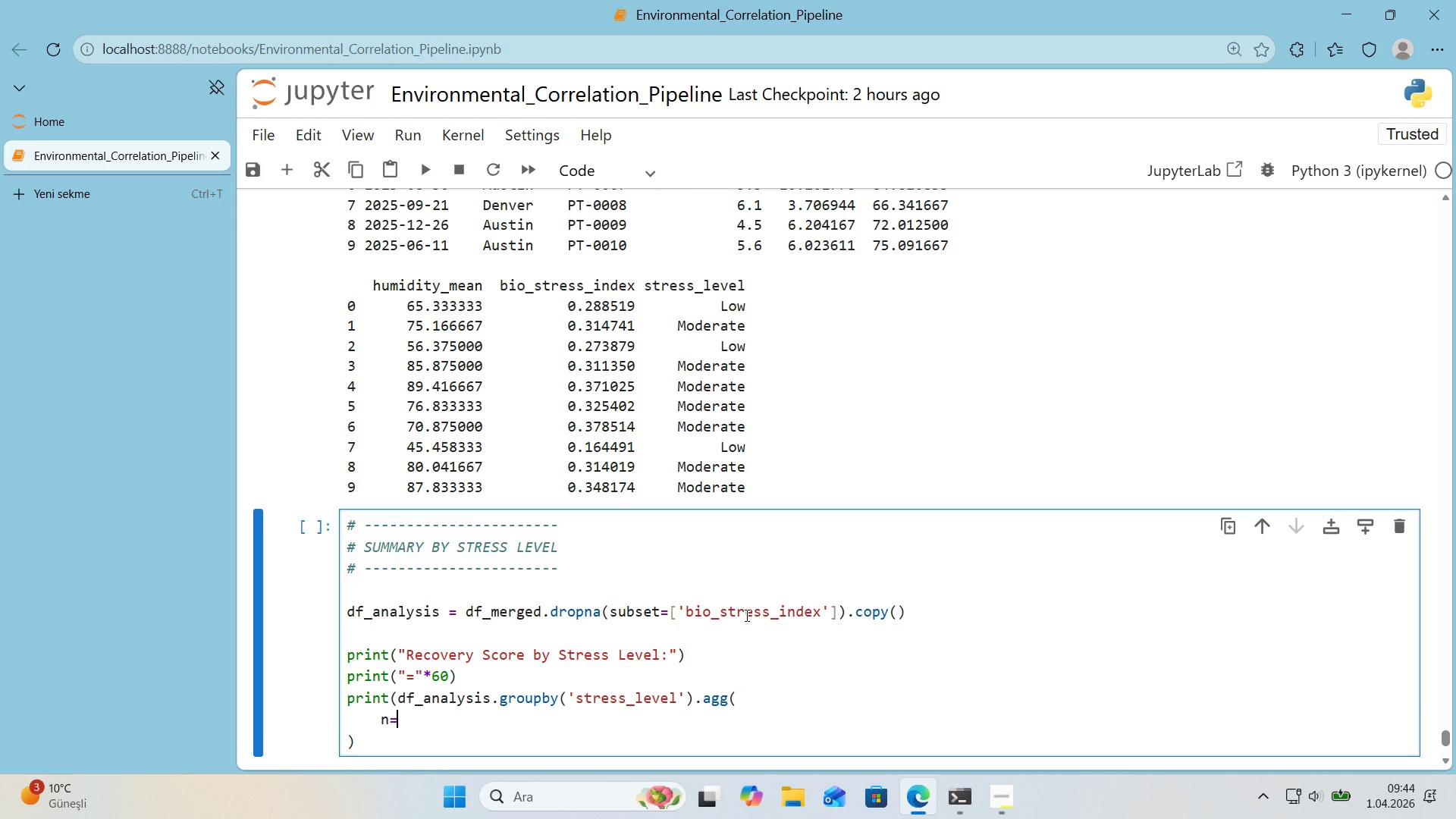 
wait(6.83)
 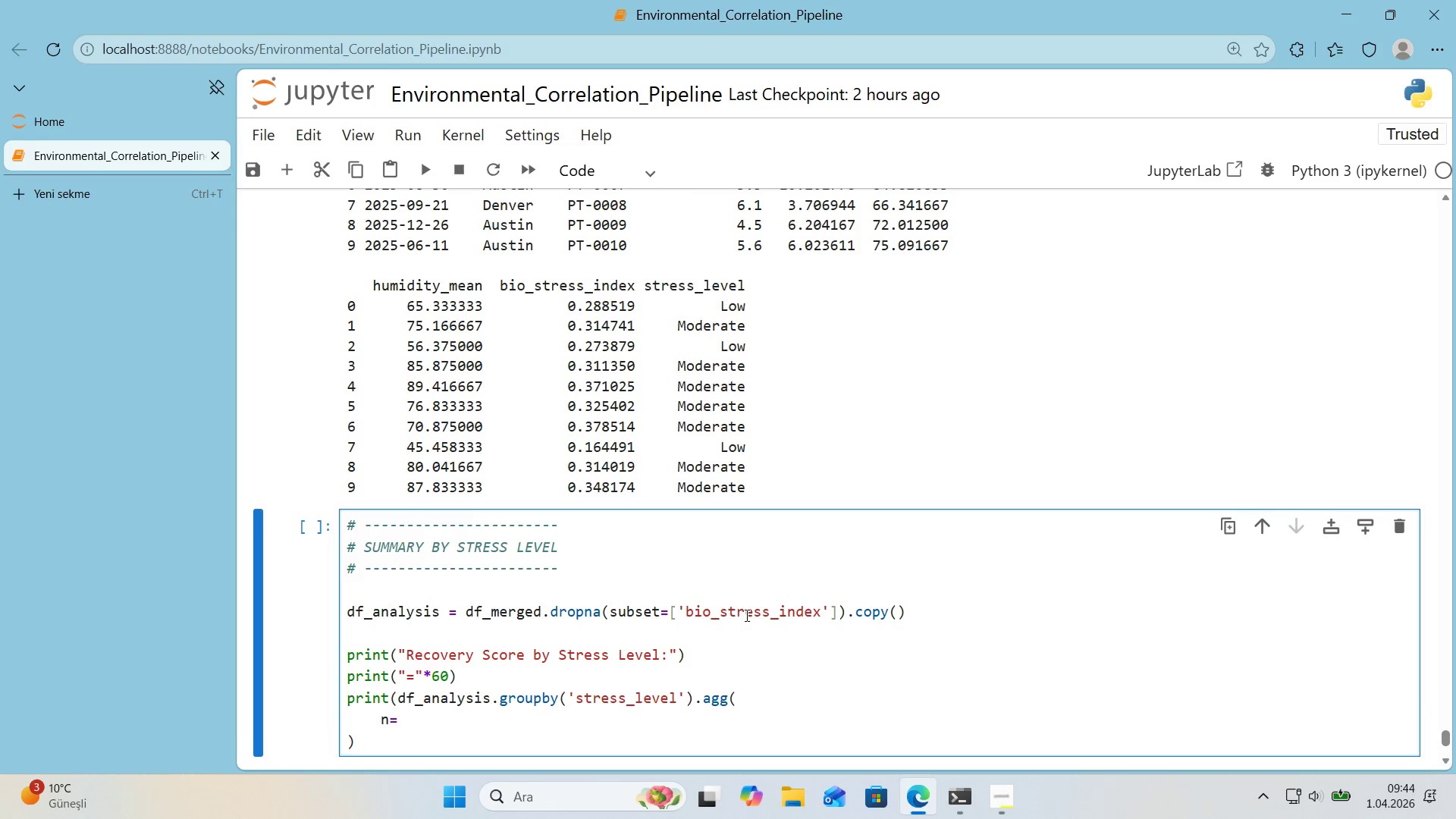 
type(*()
 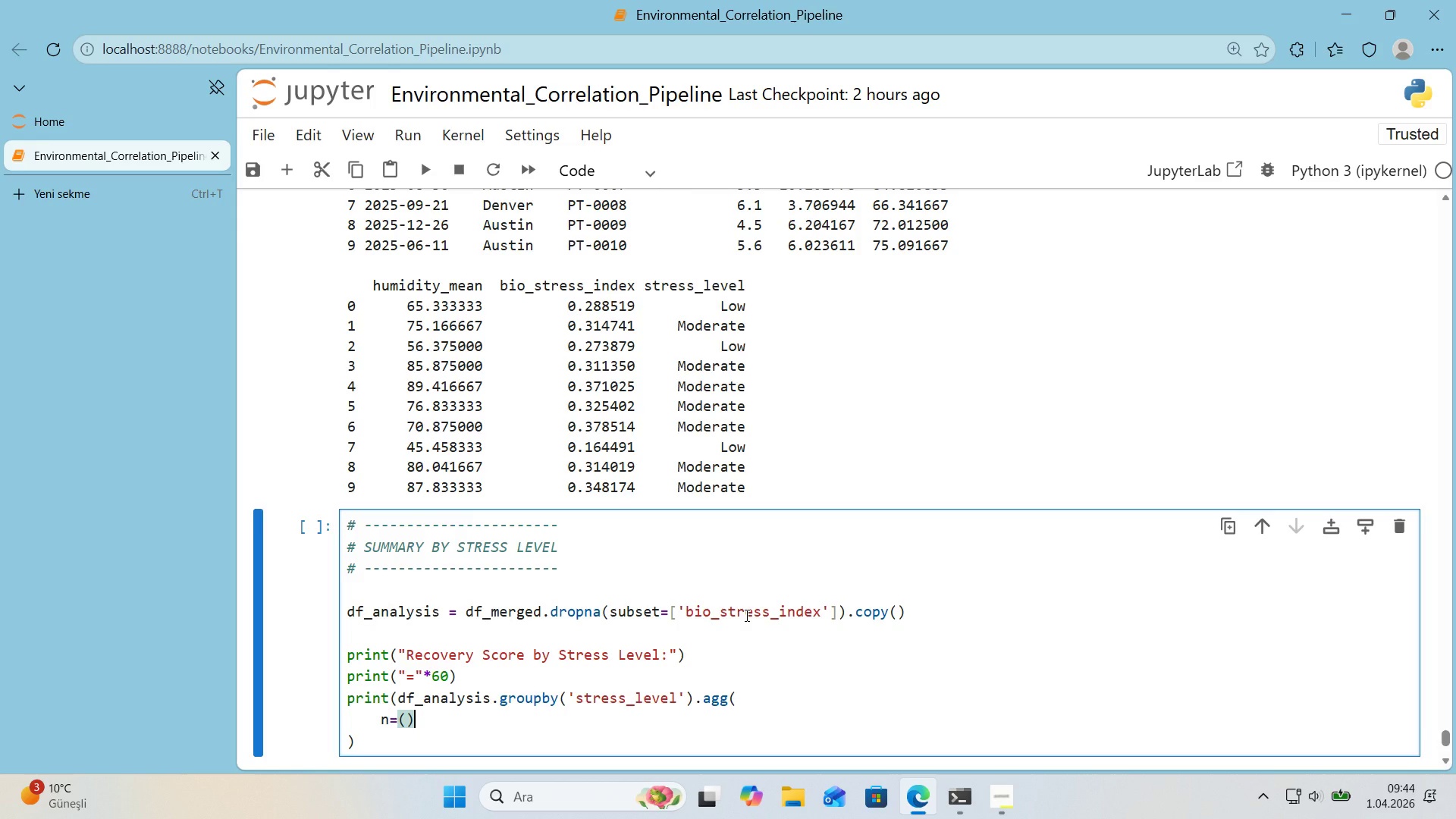 
key(ArrowLeft)
 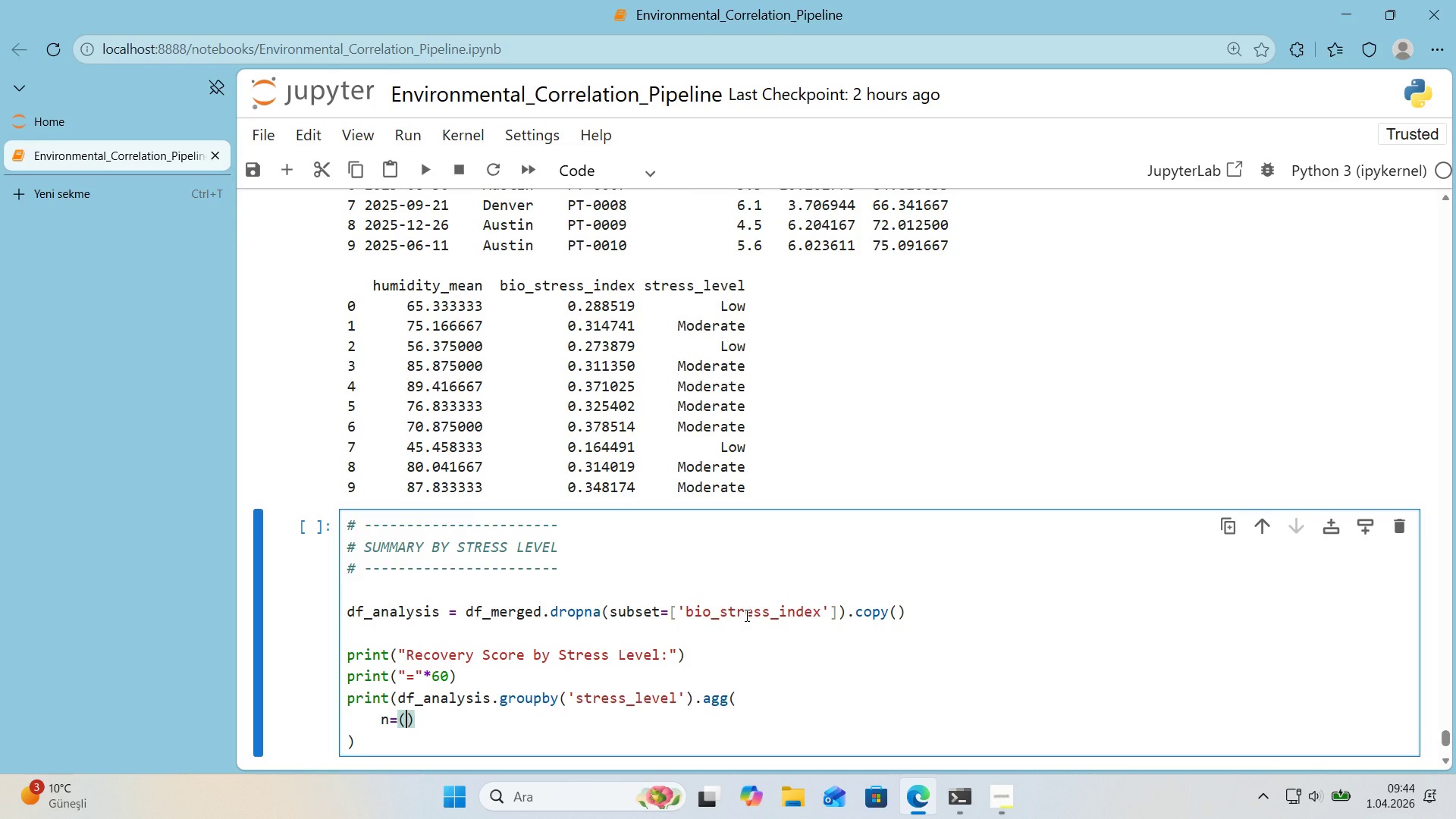 
type(@@)
 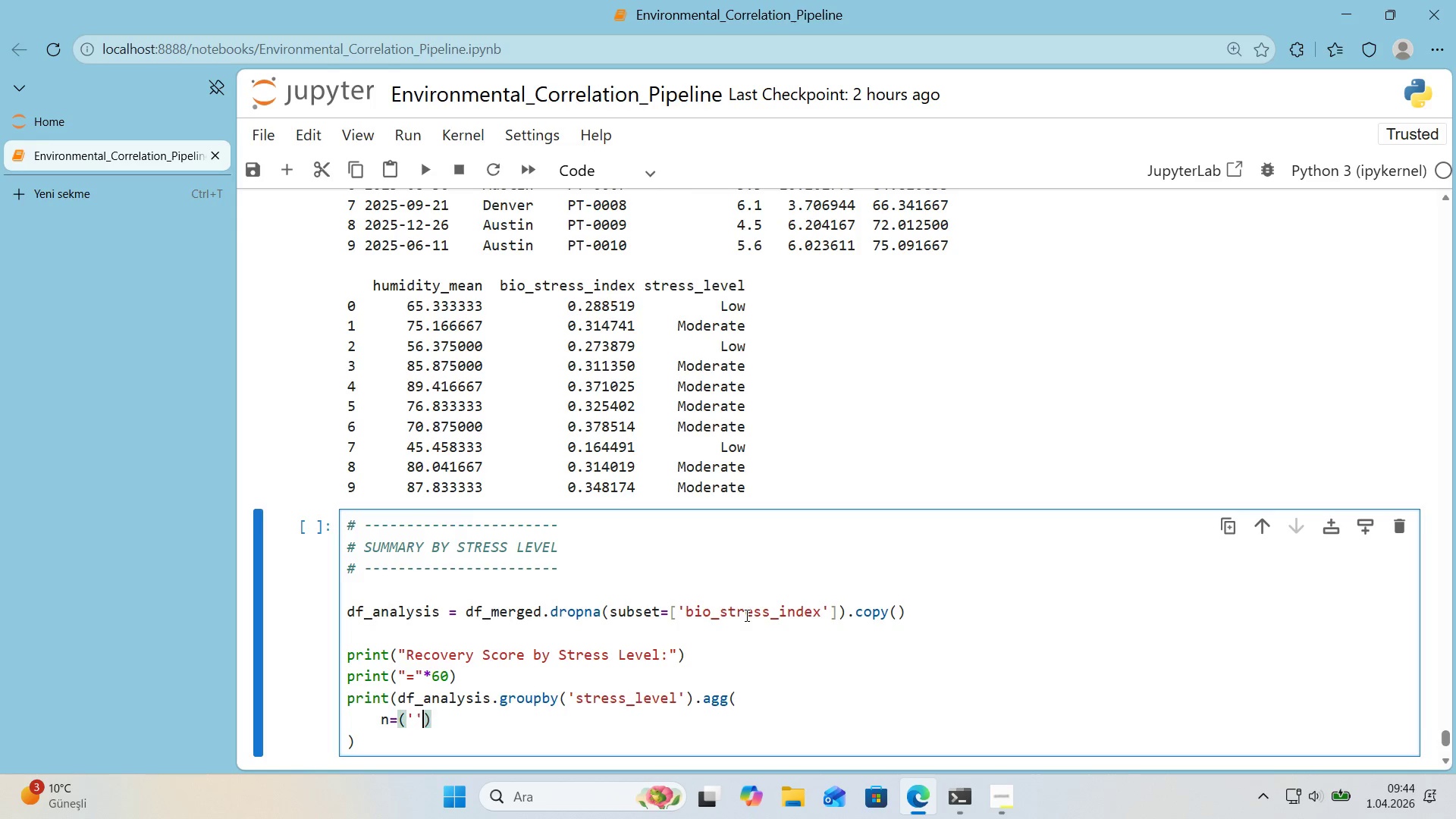 
key(ArrowLeft)
 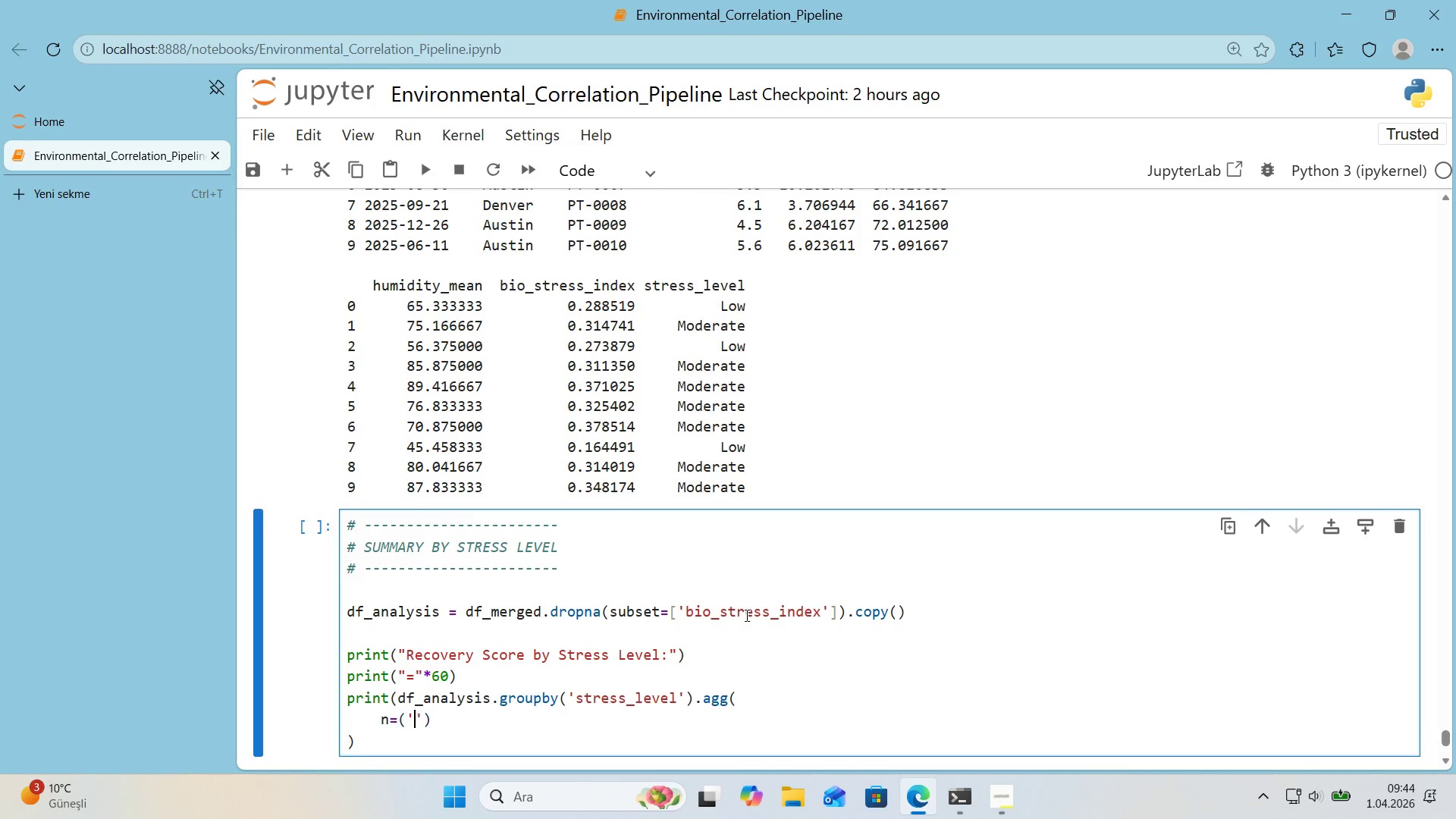 
type(recovery_score)
 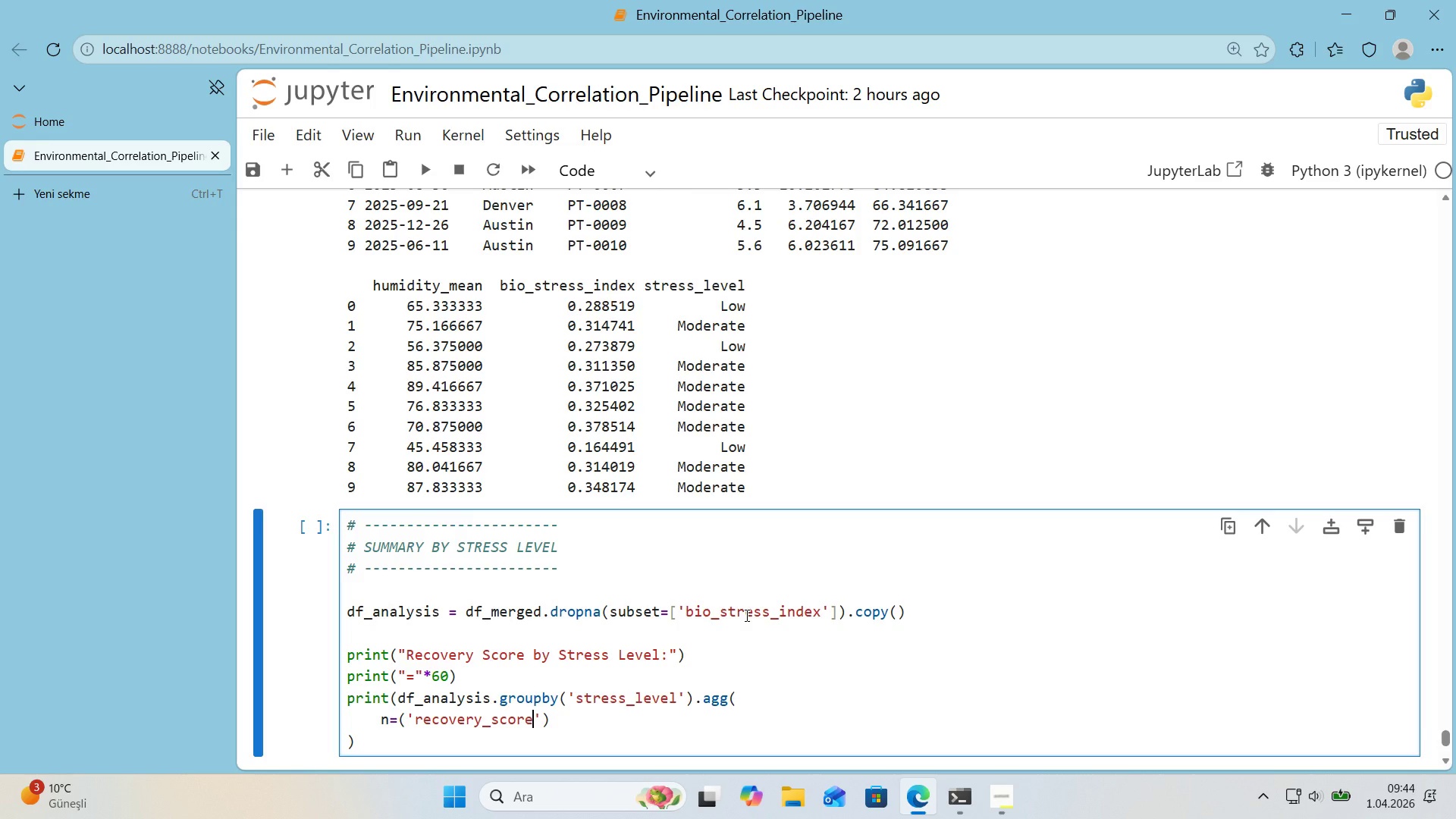 
key(ArrowRight)
 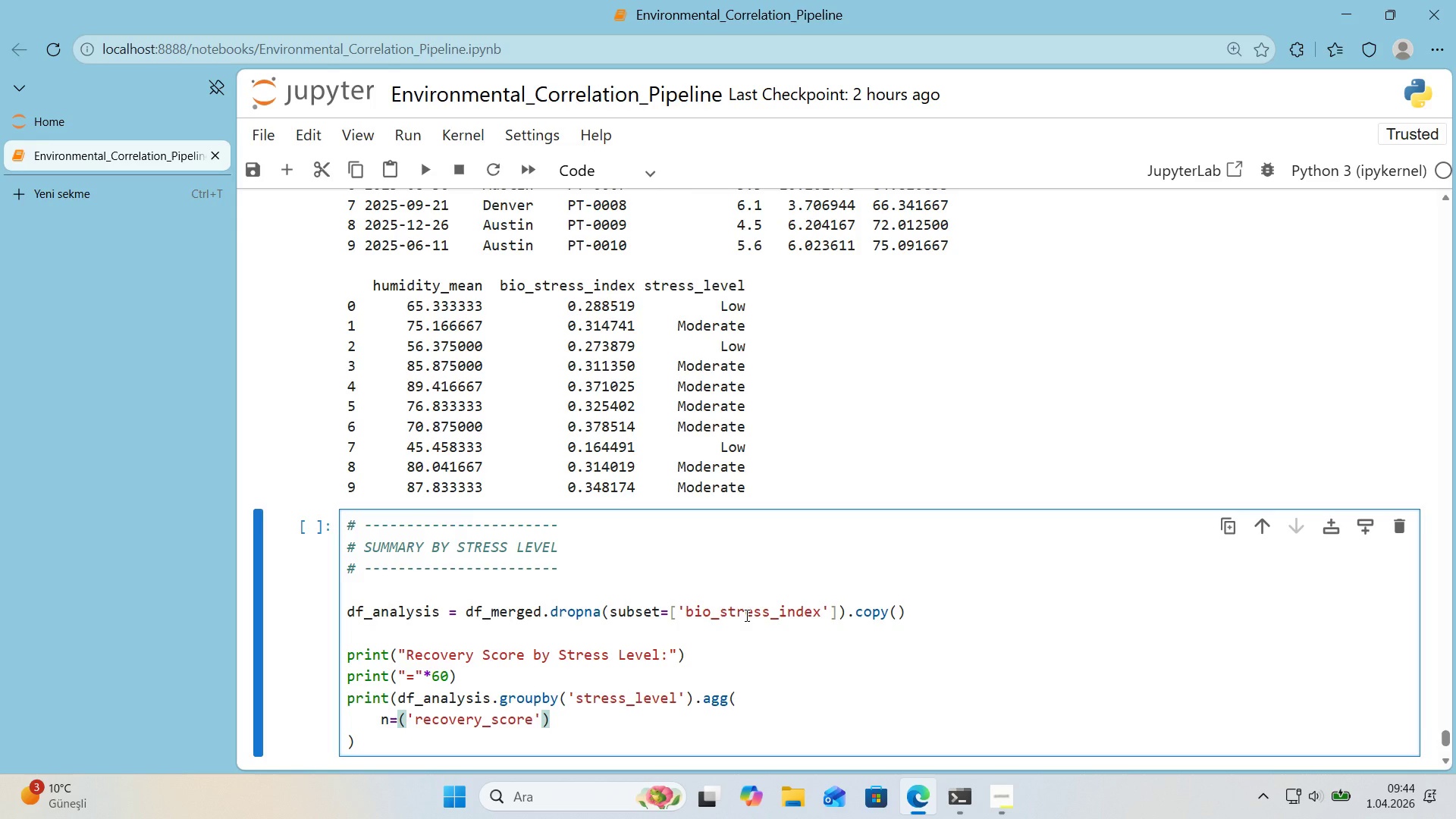 
type(, @@)
 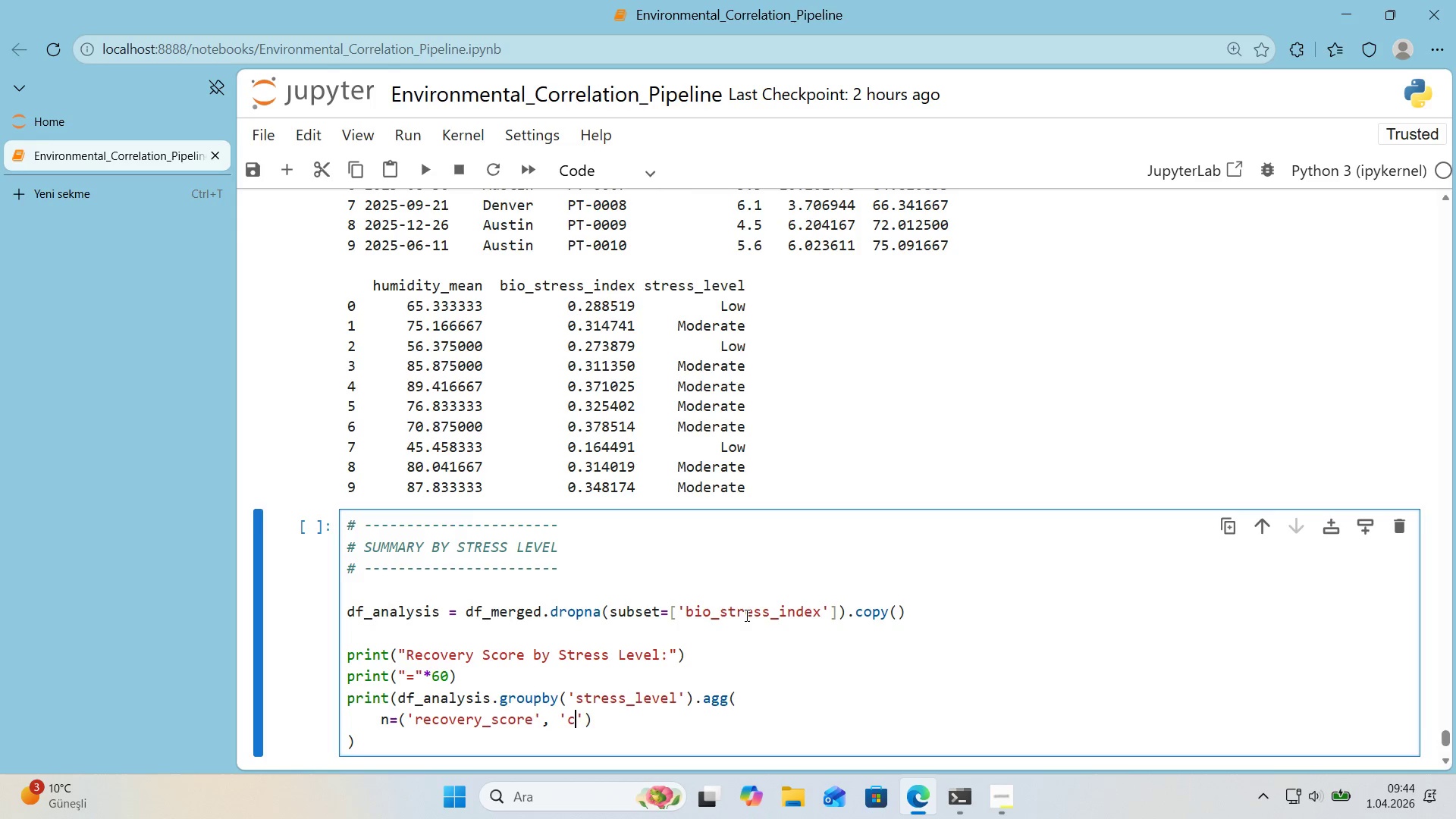 
 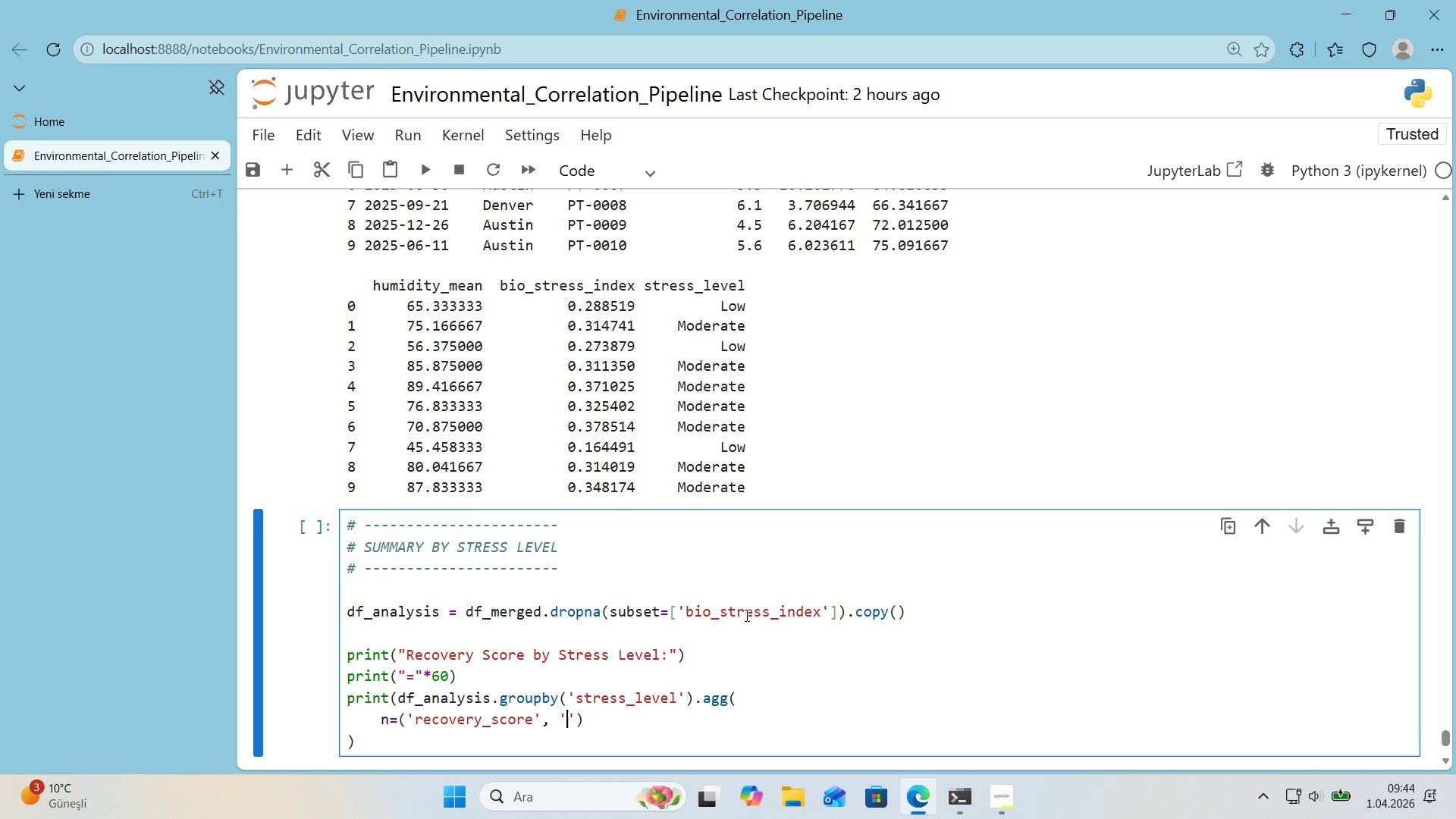 
key(ArrowLeft)
 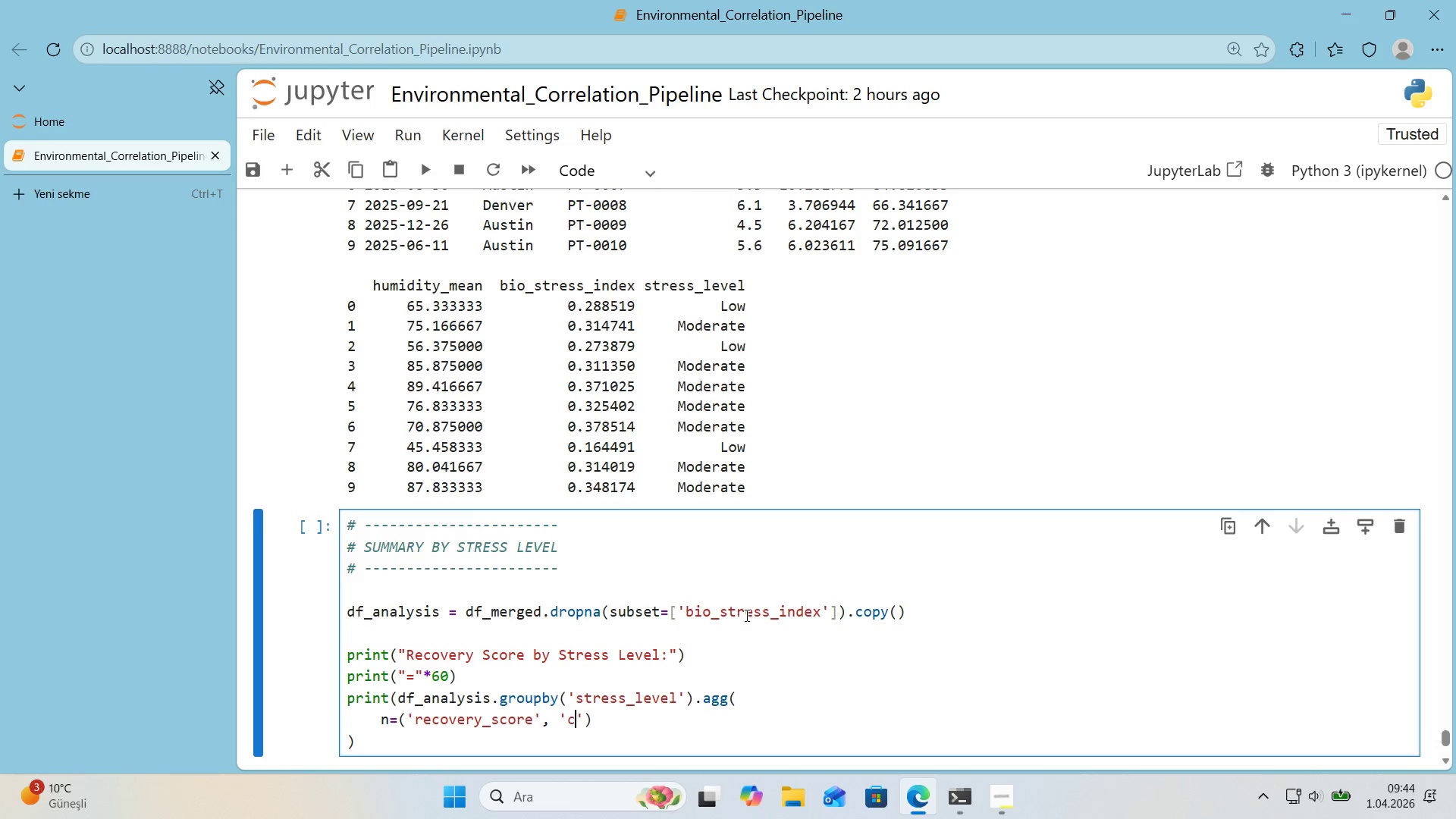 
type(count)
 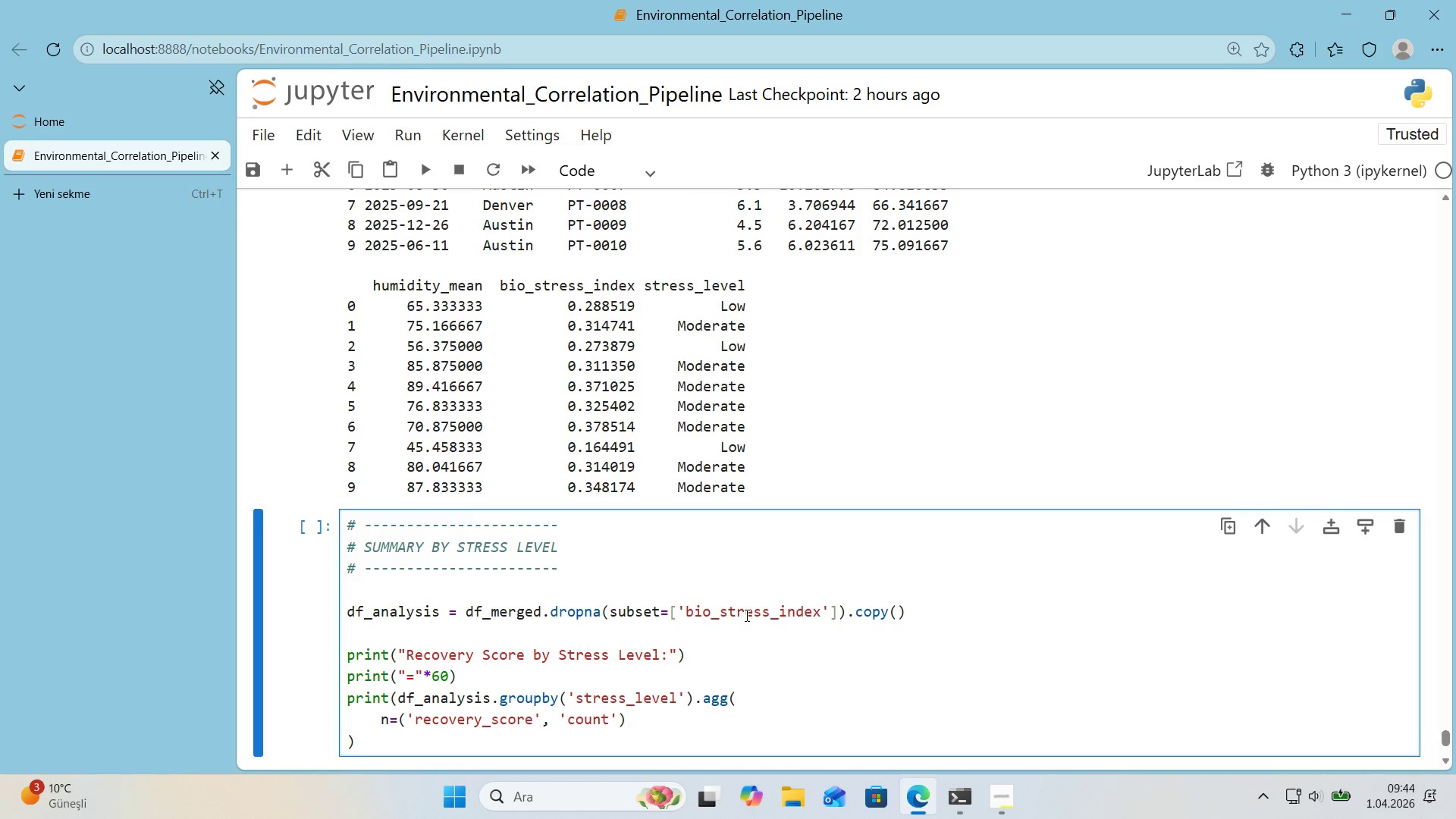 
key(ArrowRight)
 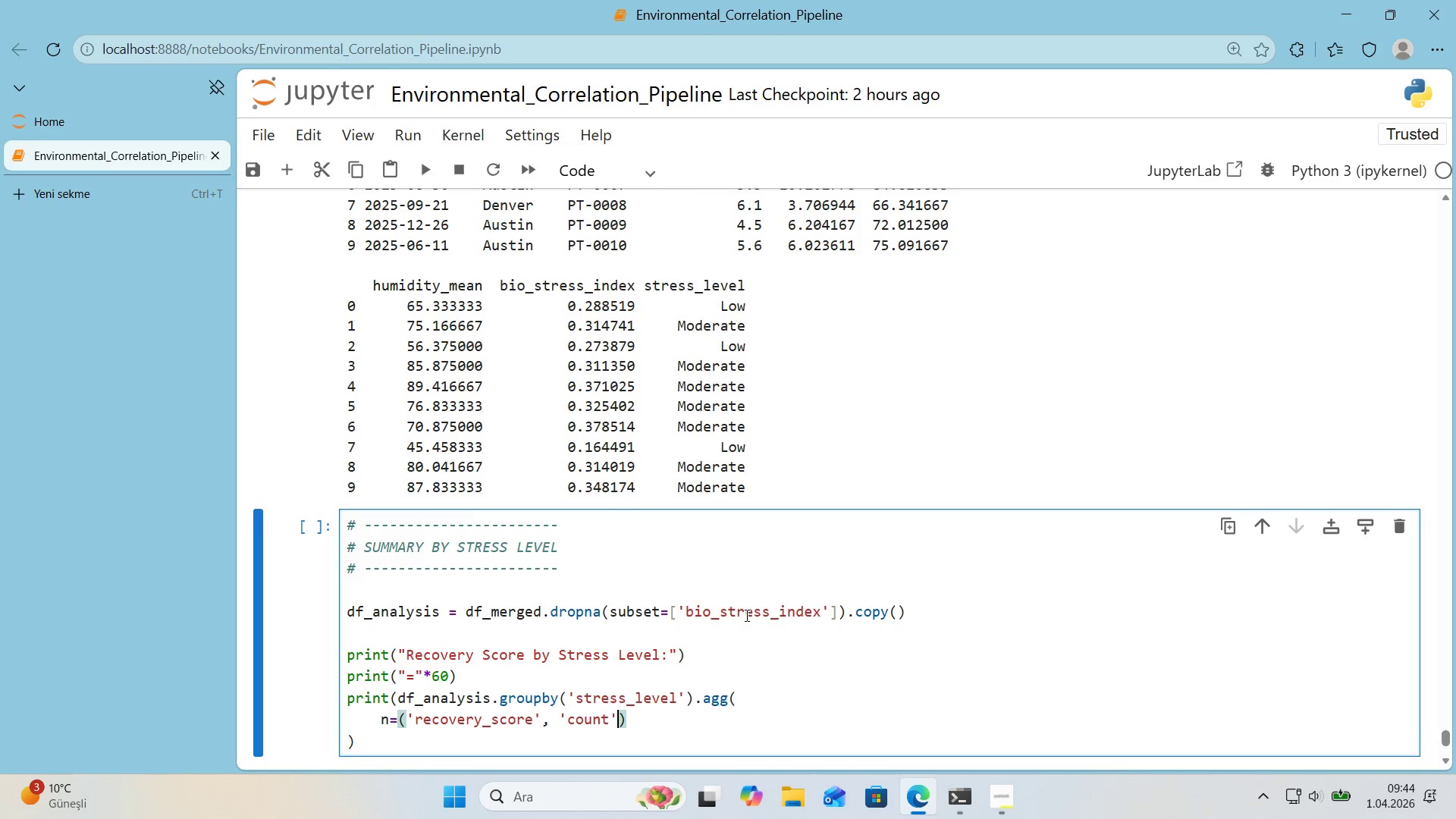 
key(ArrowRight)
 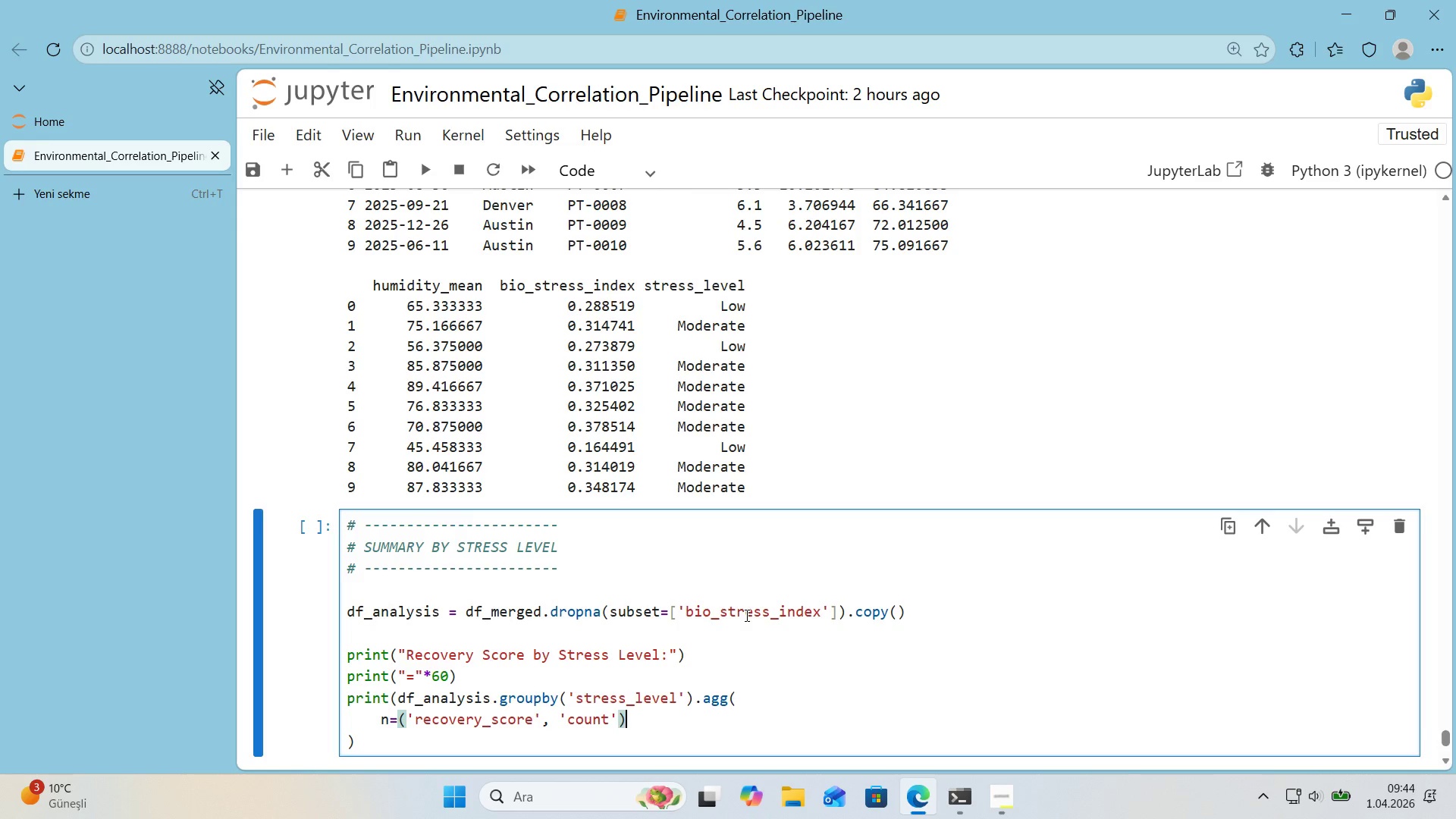 
key(Comma)
 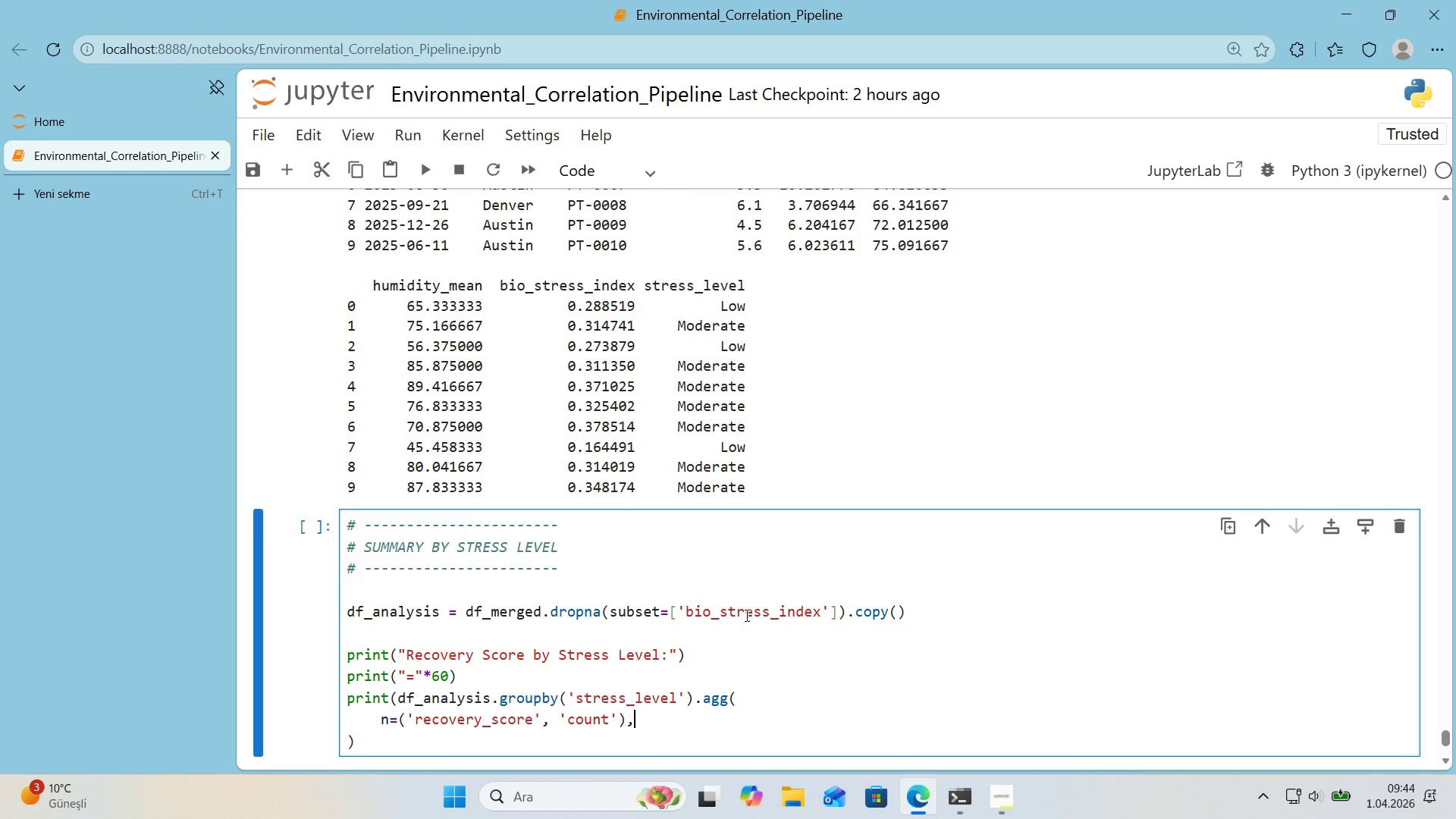 
key(Enter)
 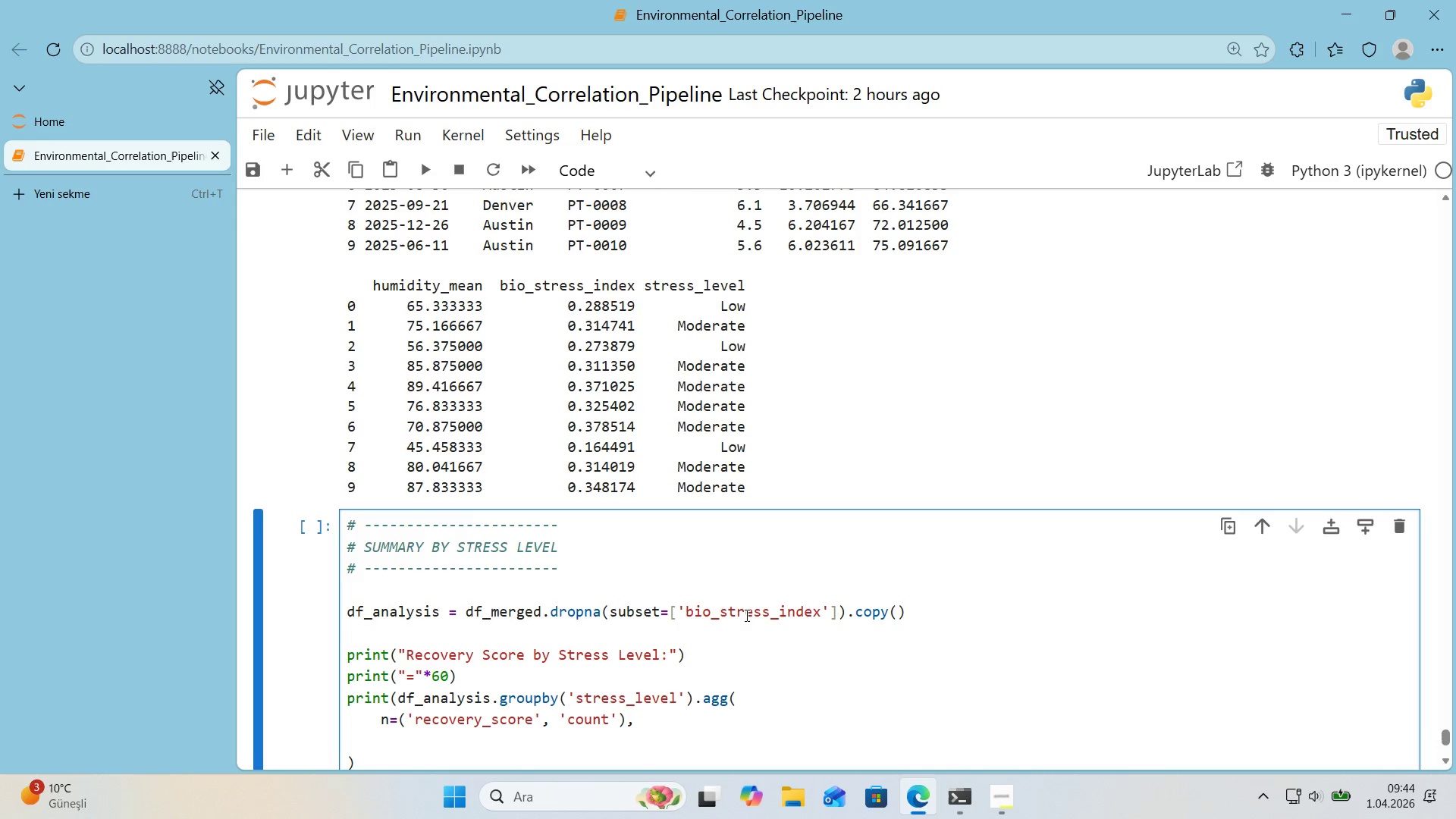 
type(mean_recovery)
 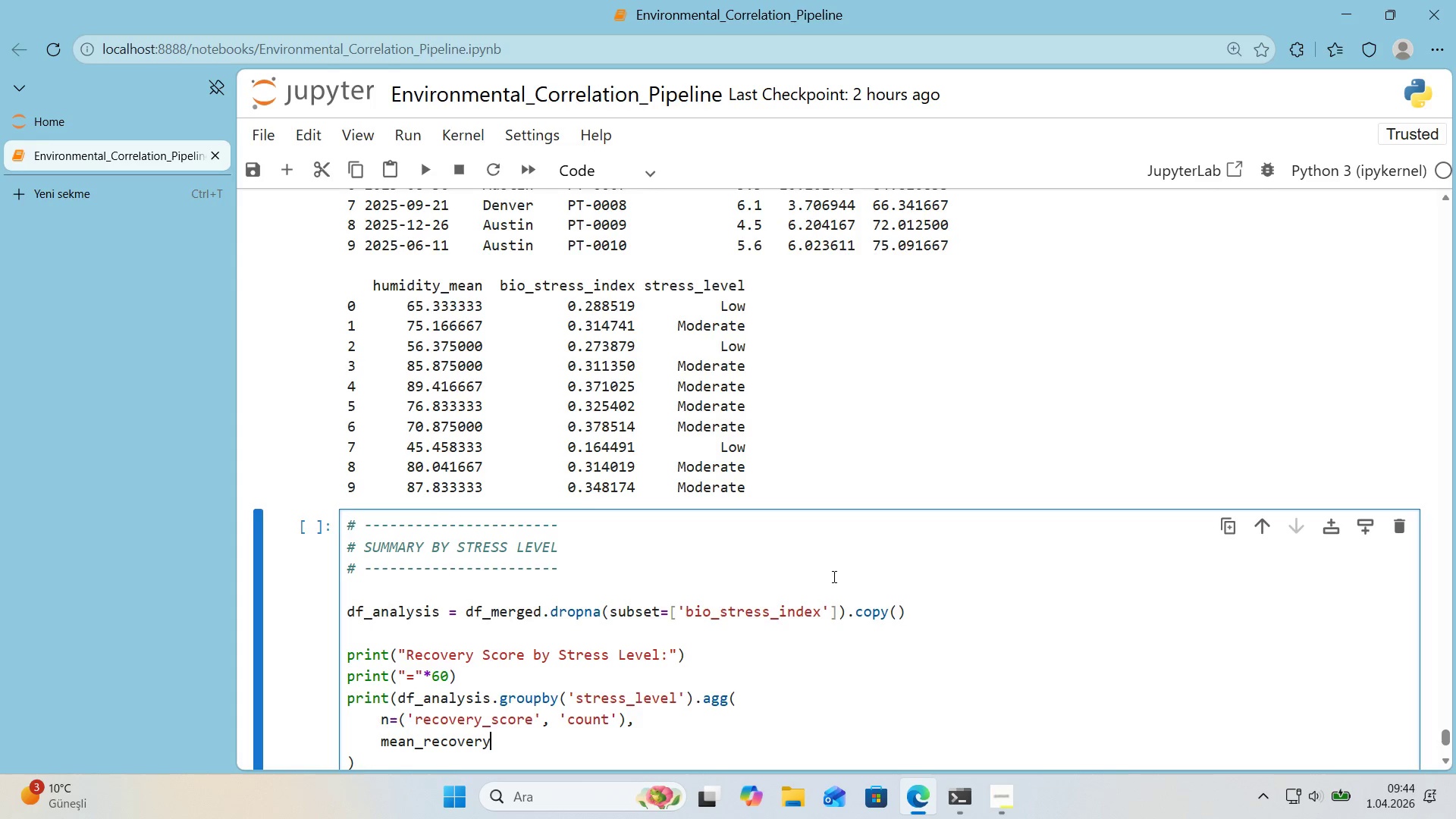 
scroll: coordinate [833, 576], scroll_direction: down, amount: 1.0
 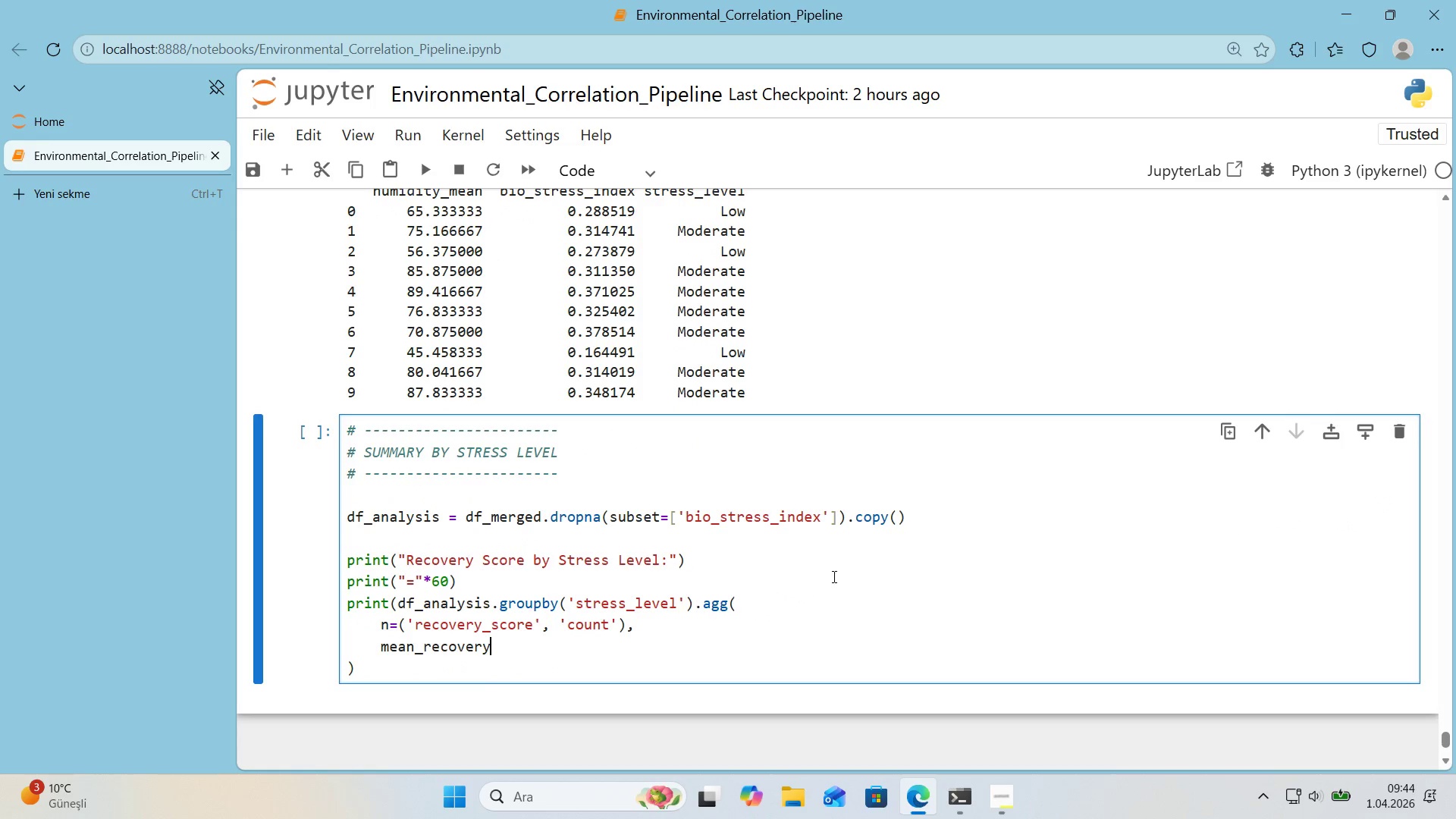 
type()*()
 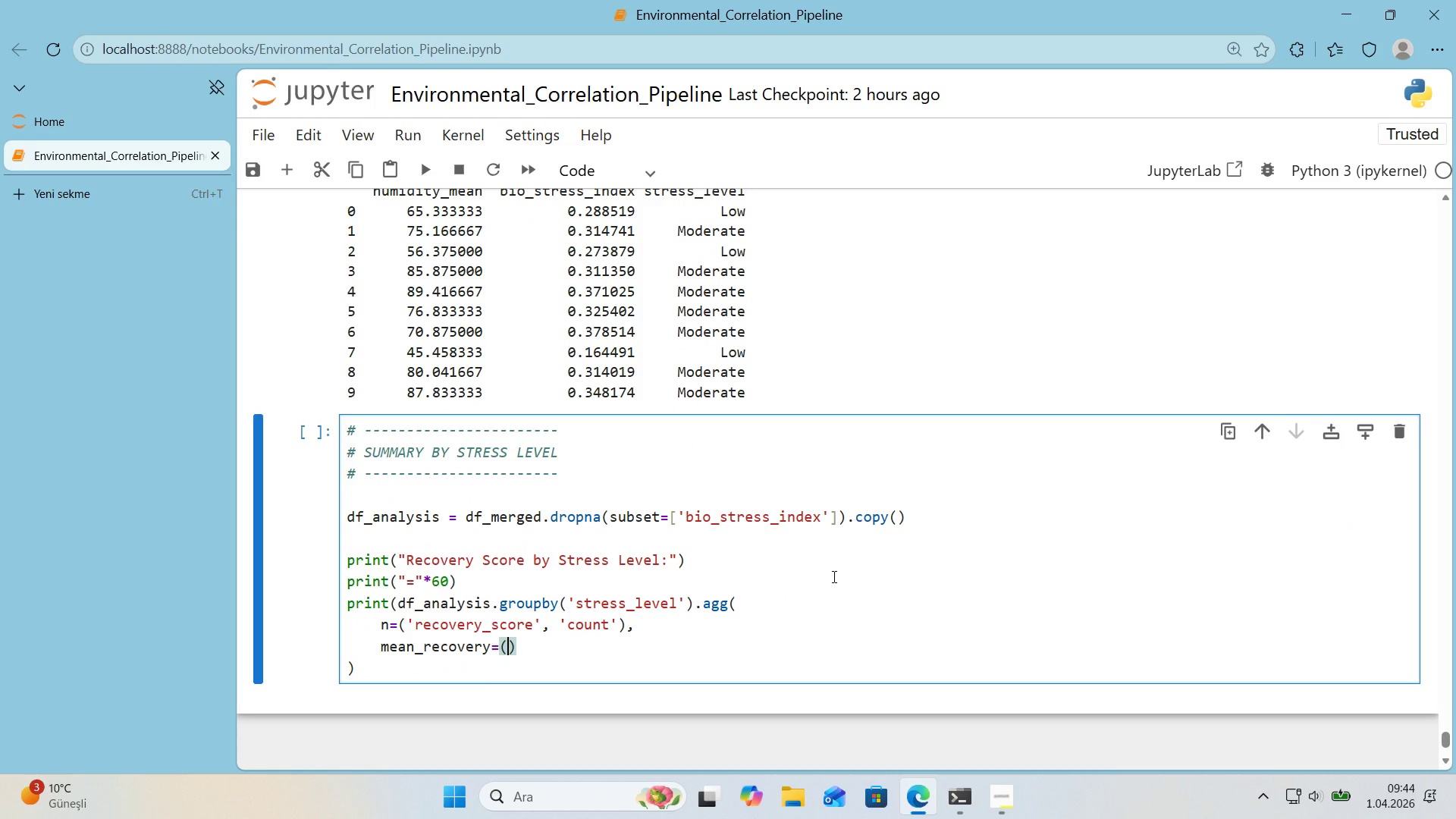 
 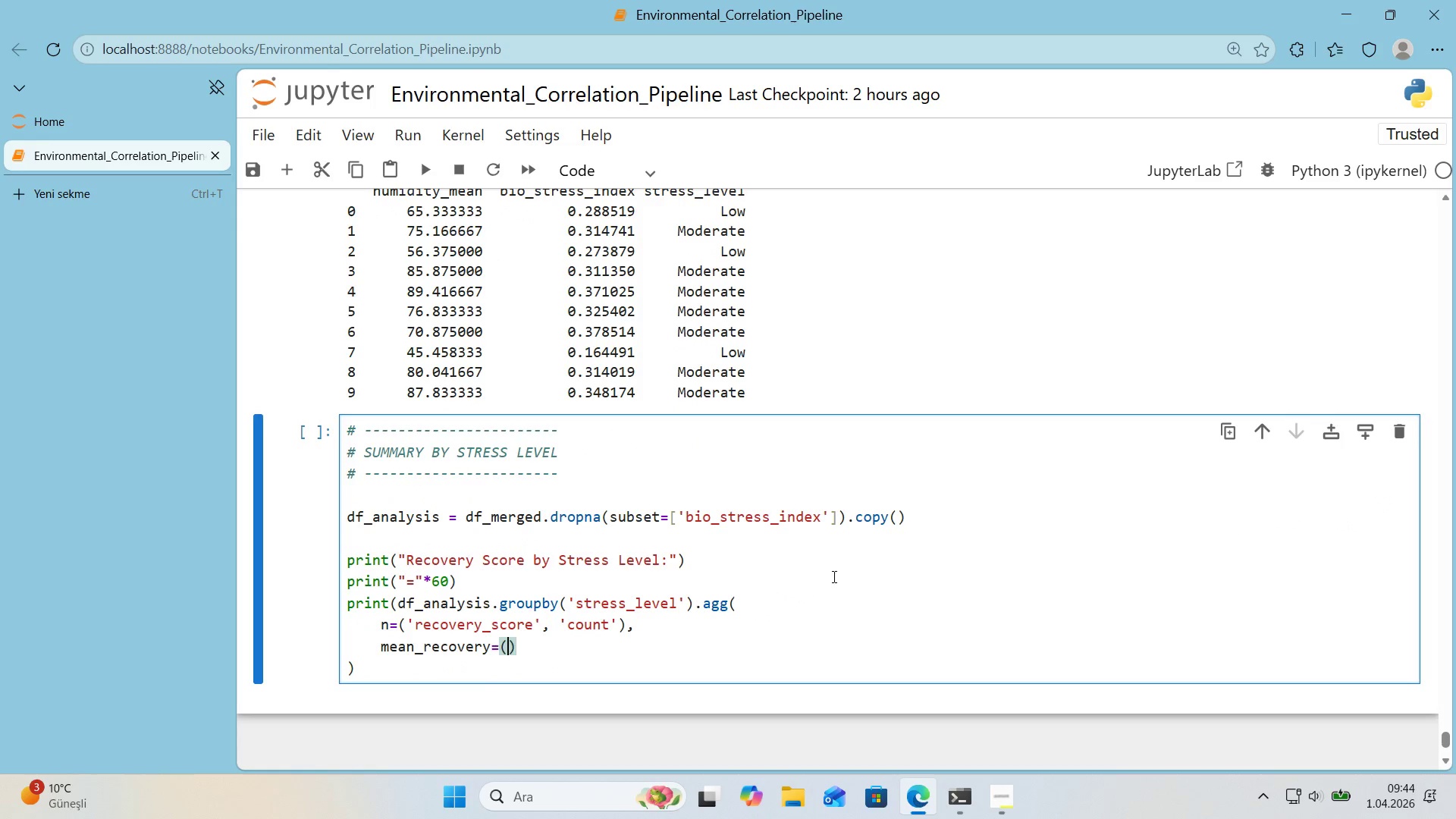 
key(ArrowLeft)
 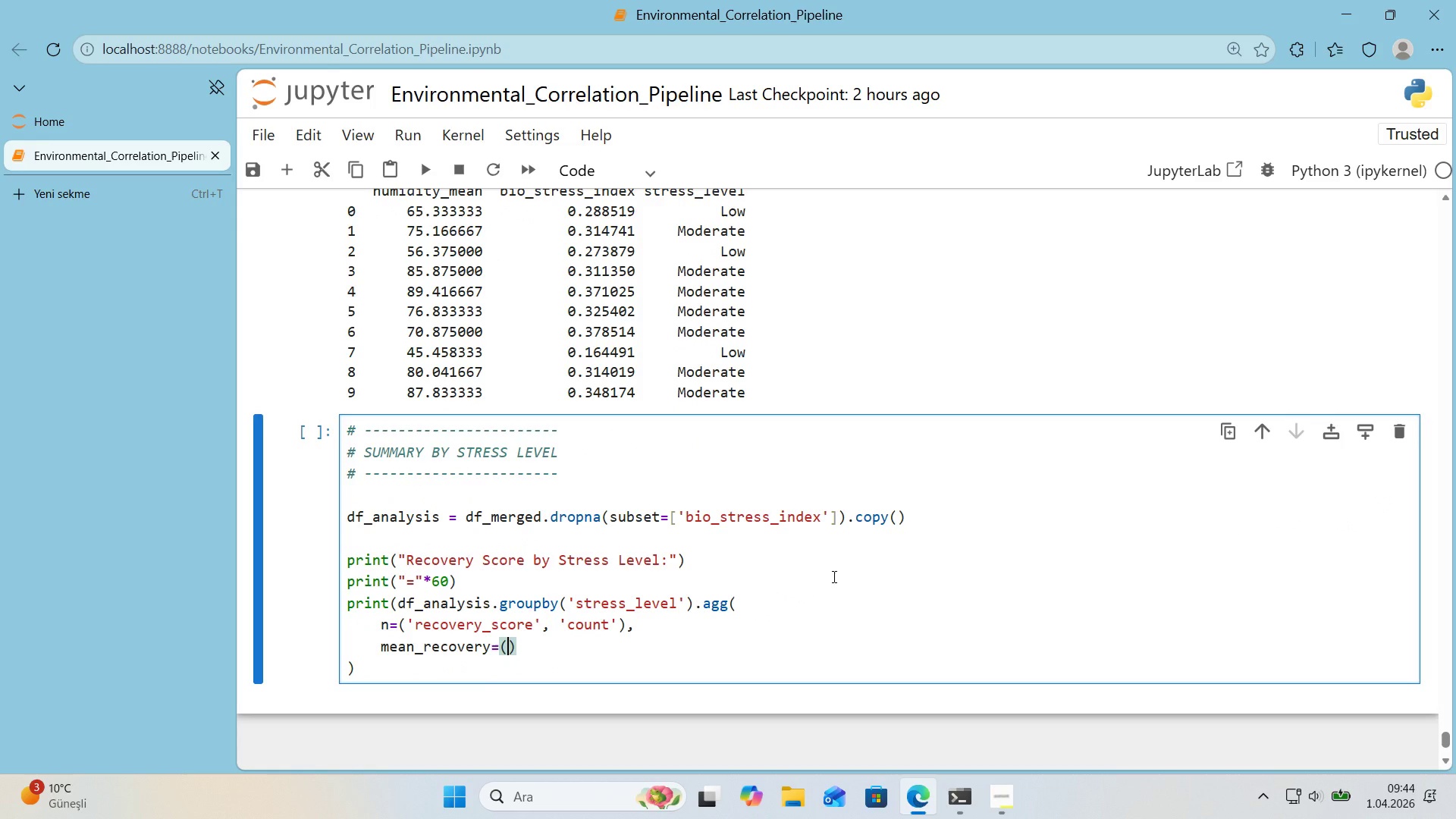 
type(@@)
 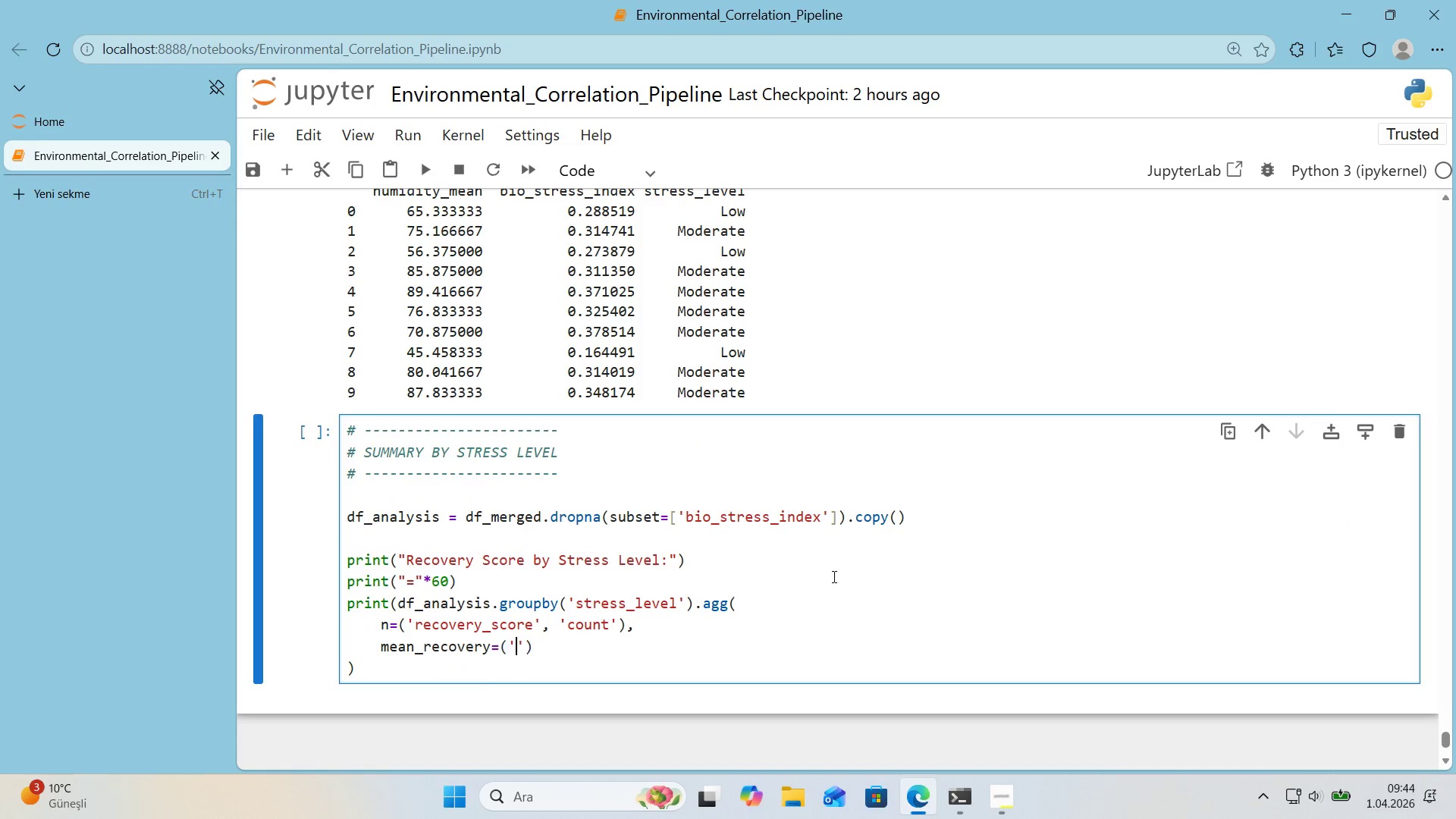 
key(ArrowLeft)
 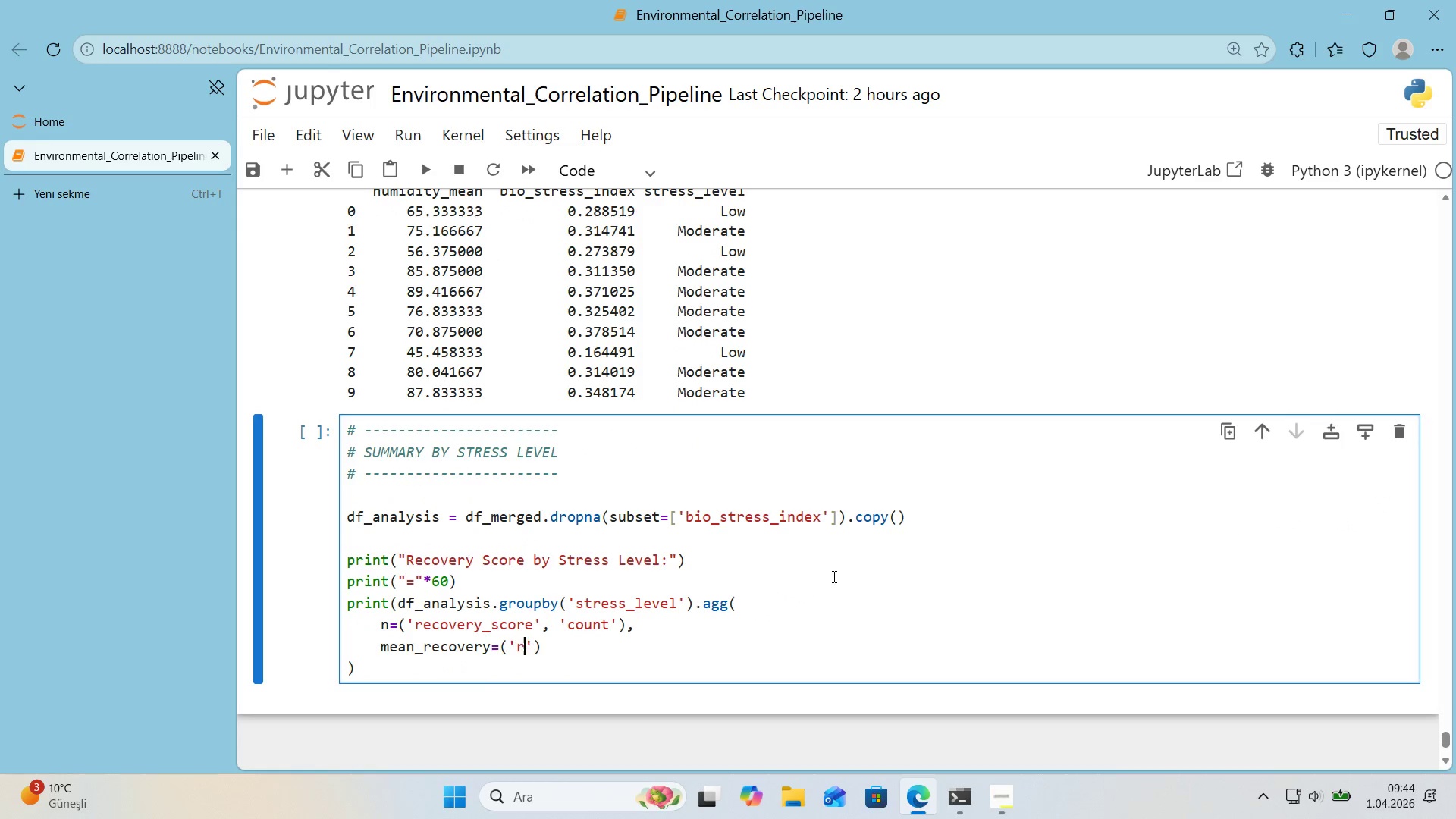 
type(recovery_score)
 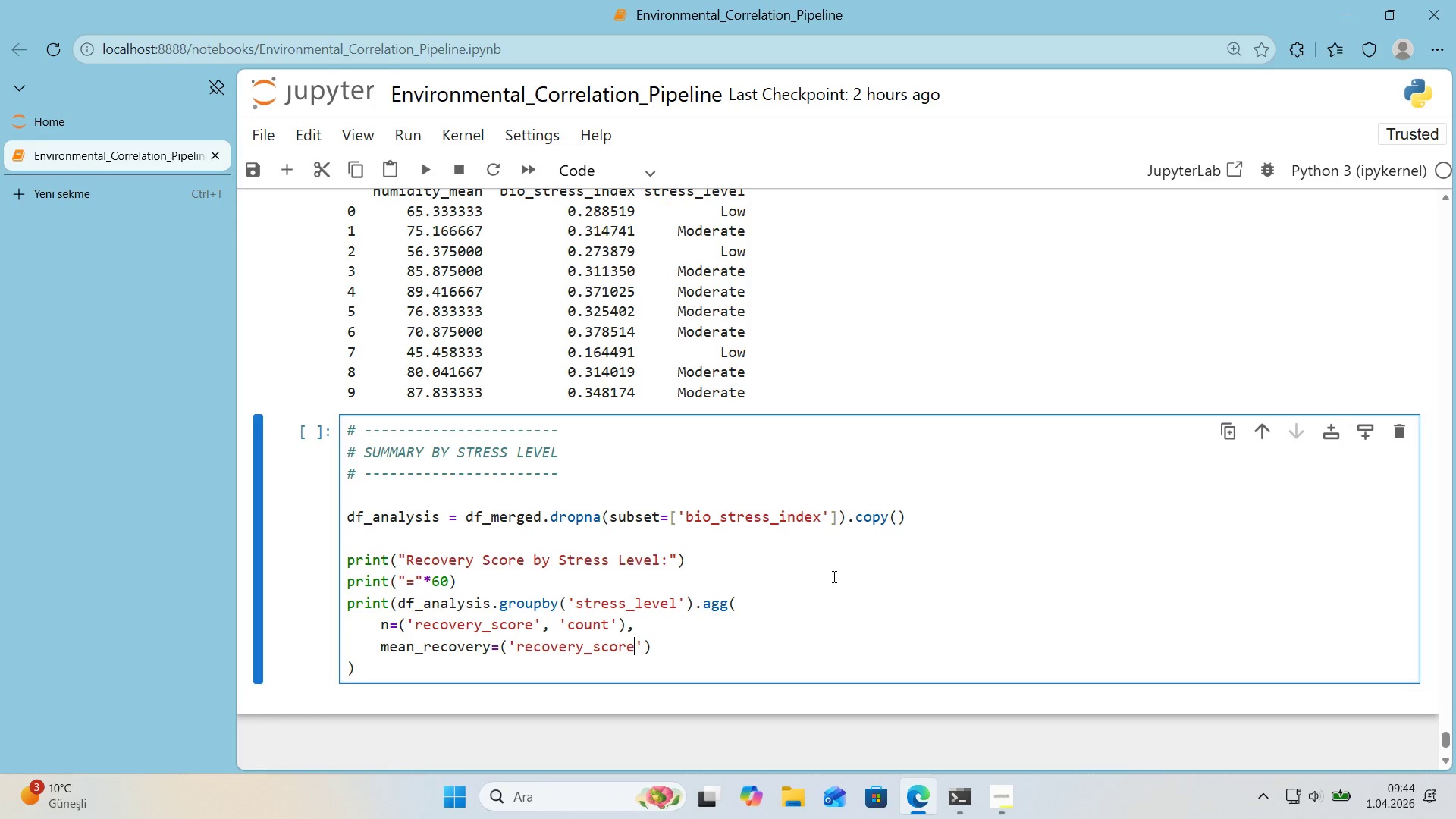 
key(ArrowRight)
 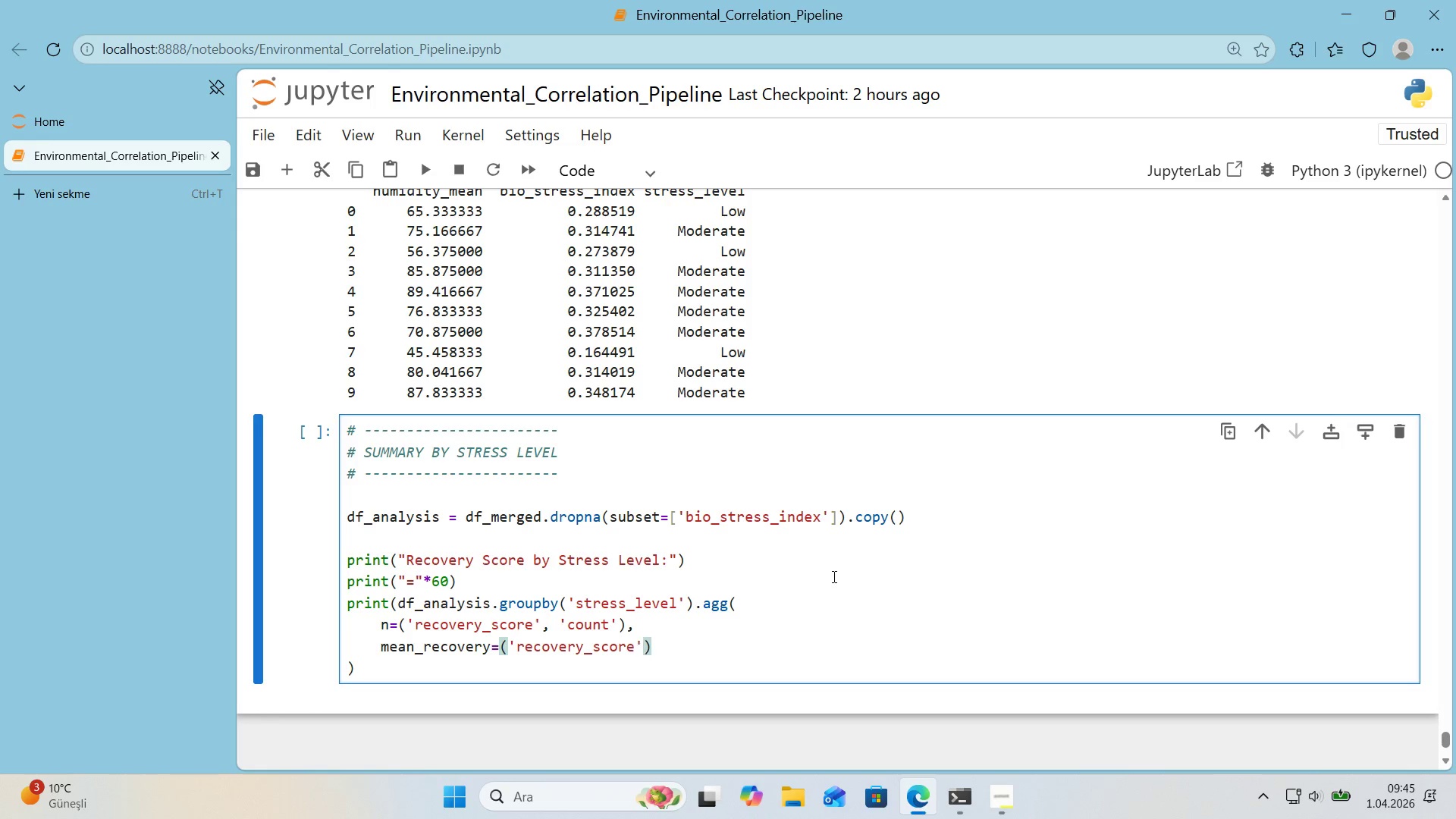 
type(, mean*()
key(Backspace)
key(Backspace)
type(@)
 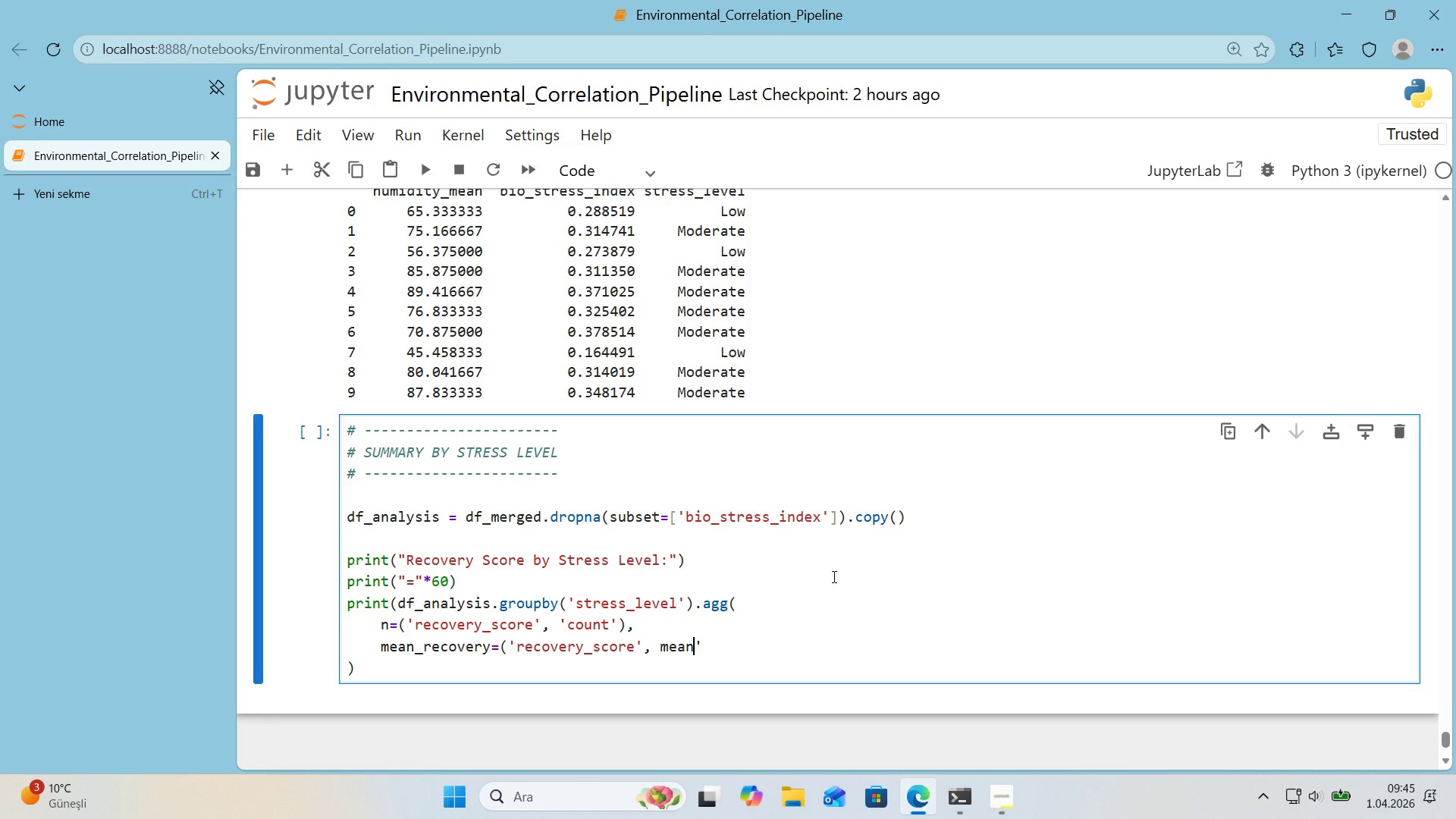 
 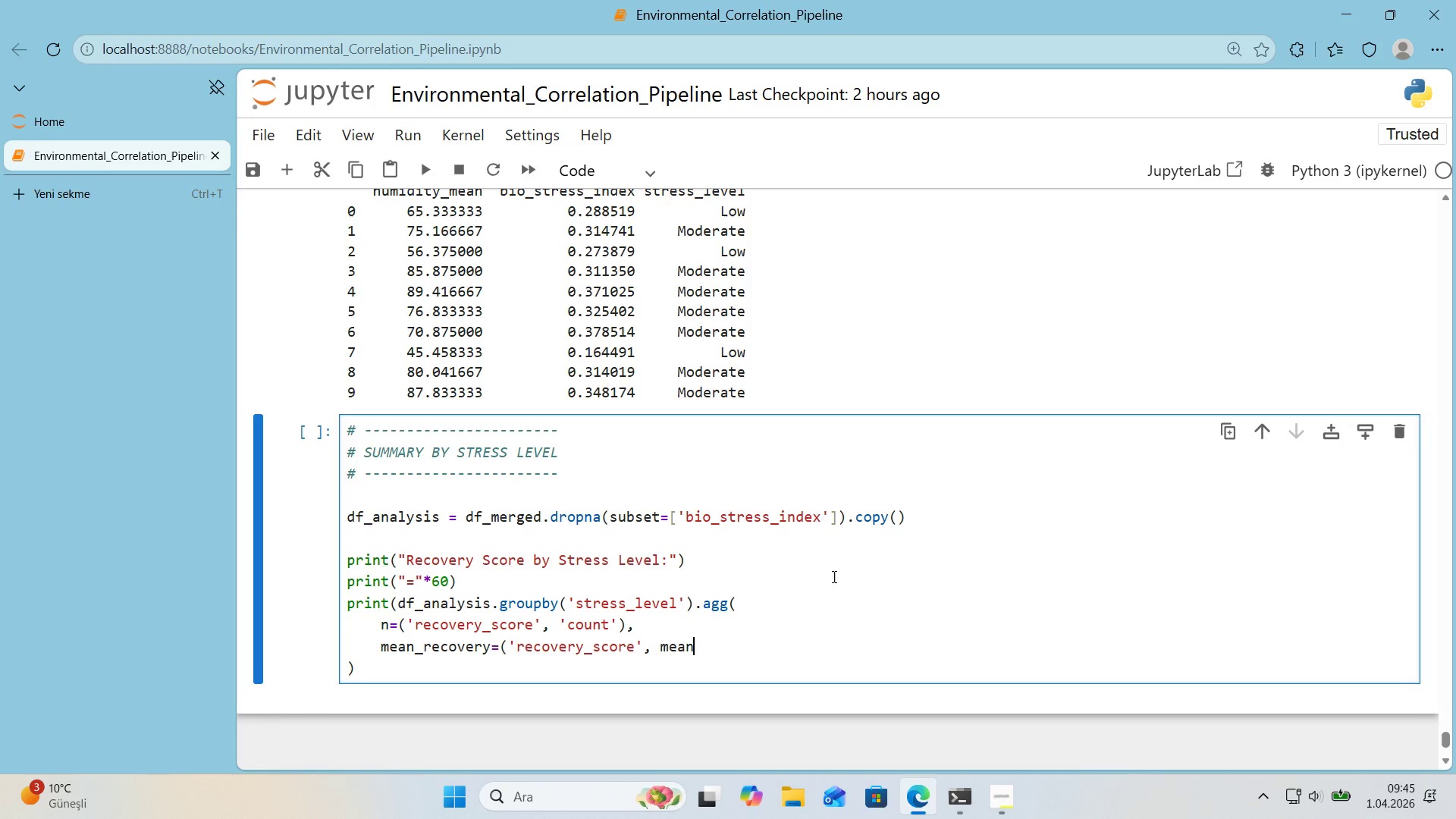 
hold_key(key=ArrowLeft, duration=0.59)
 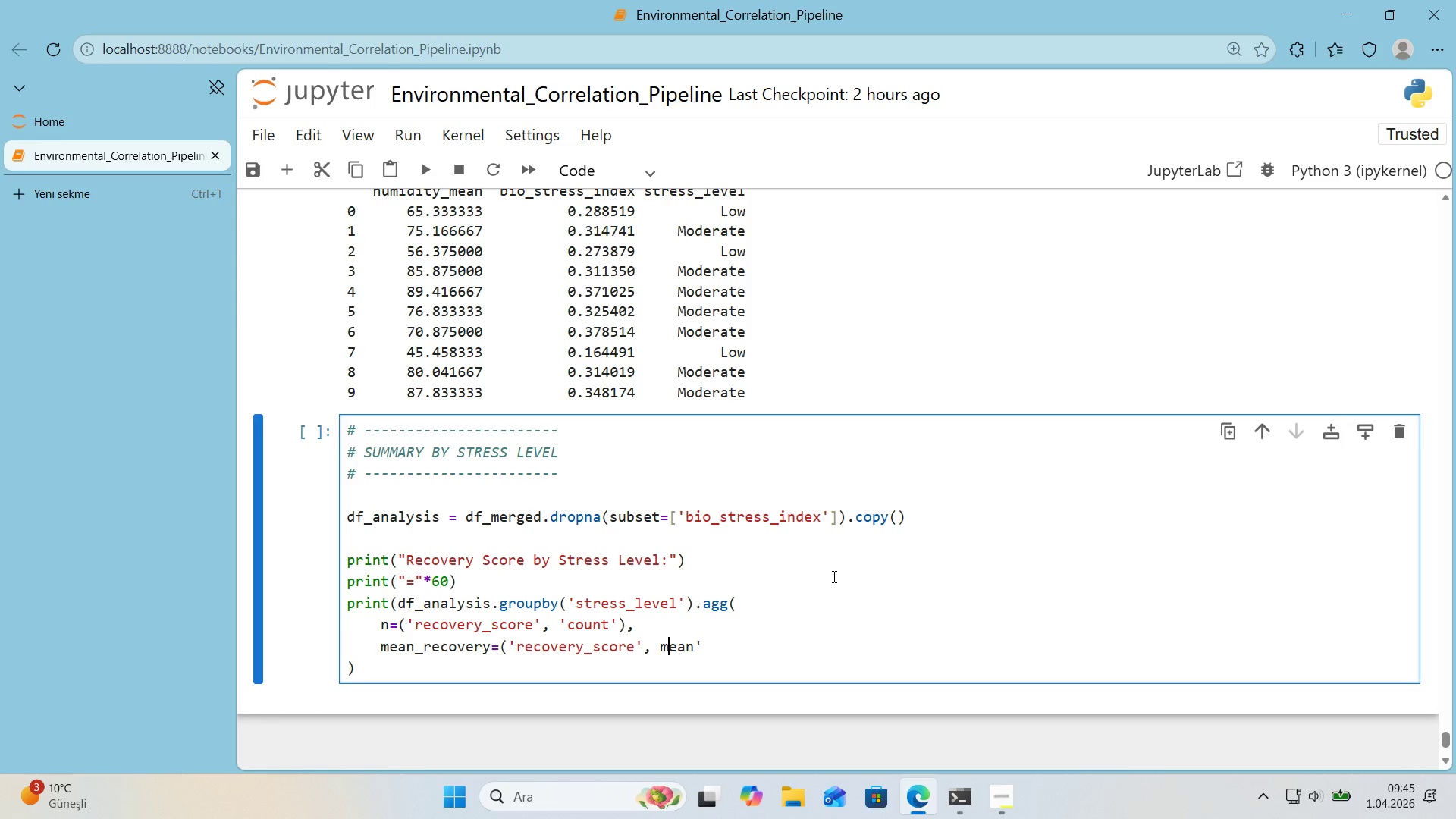 
key(ArrowLeft)
 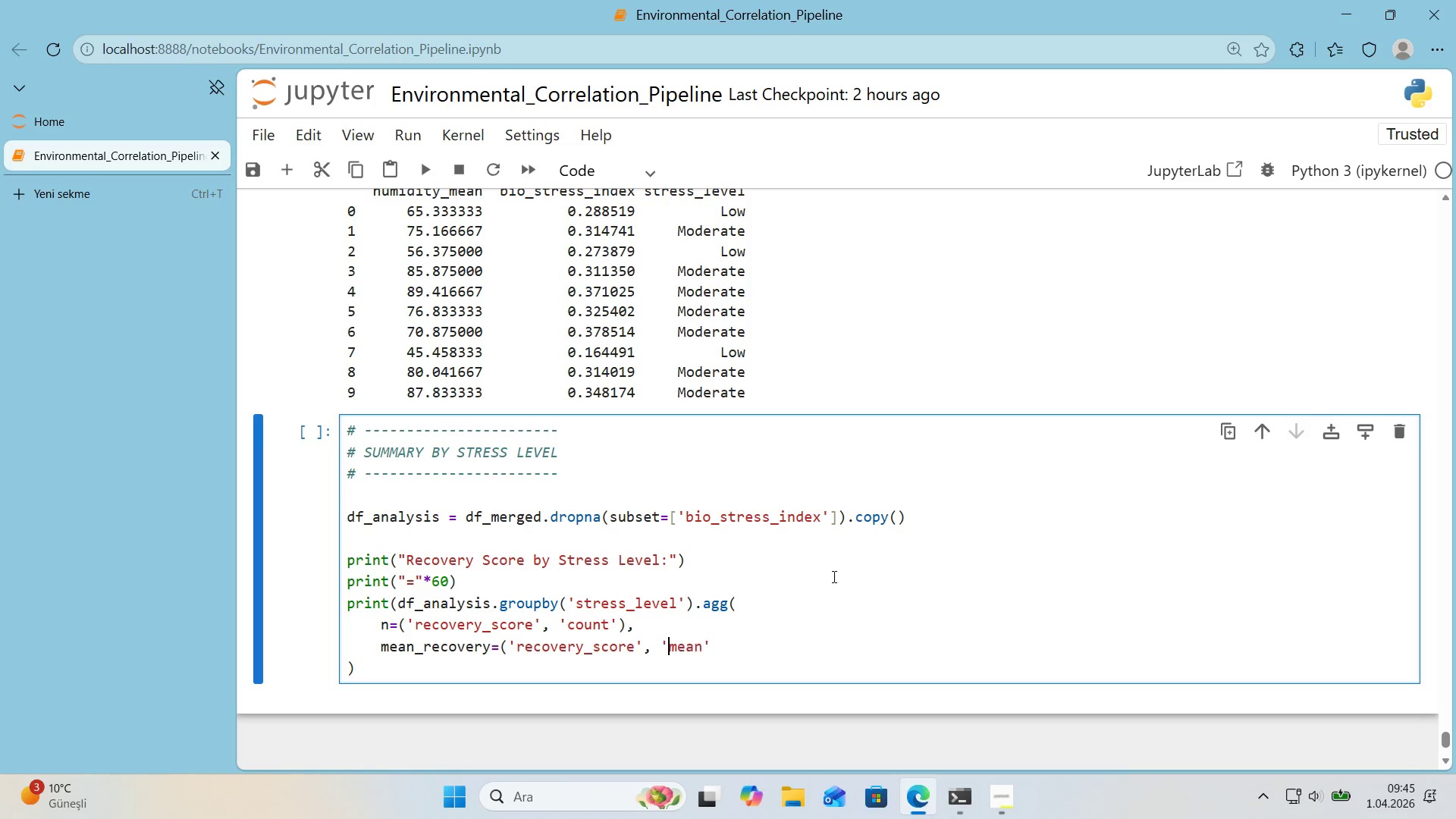 
key(Shift+ShiftRight)
 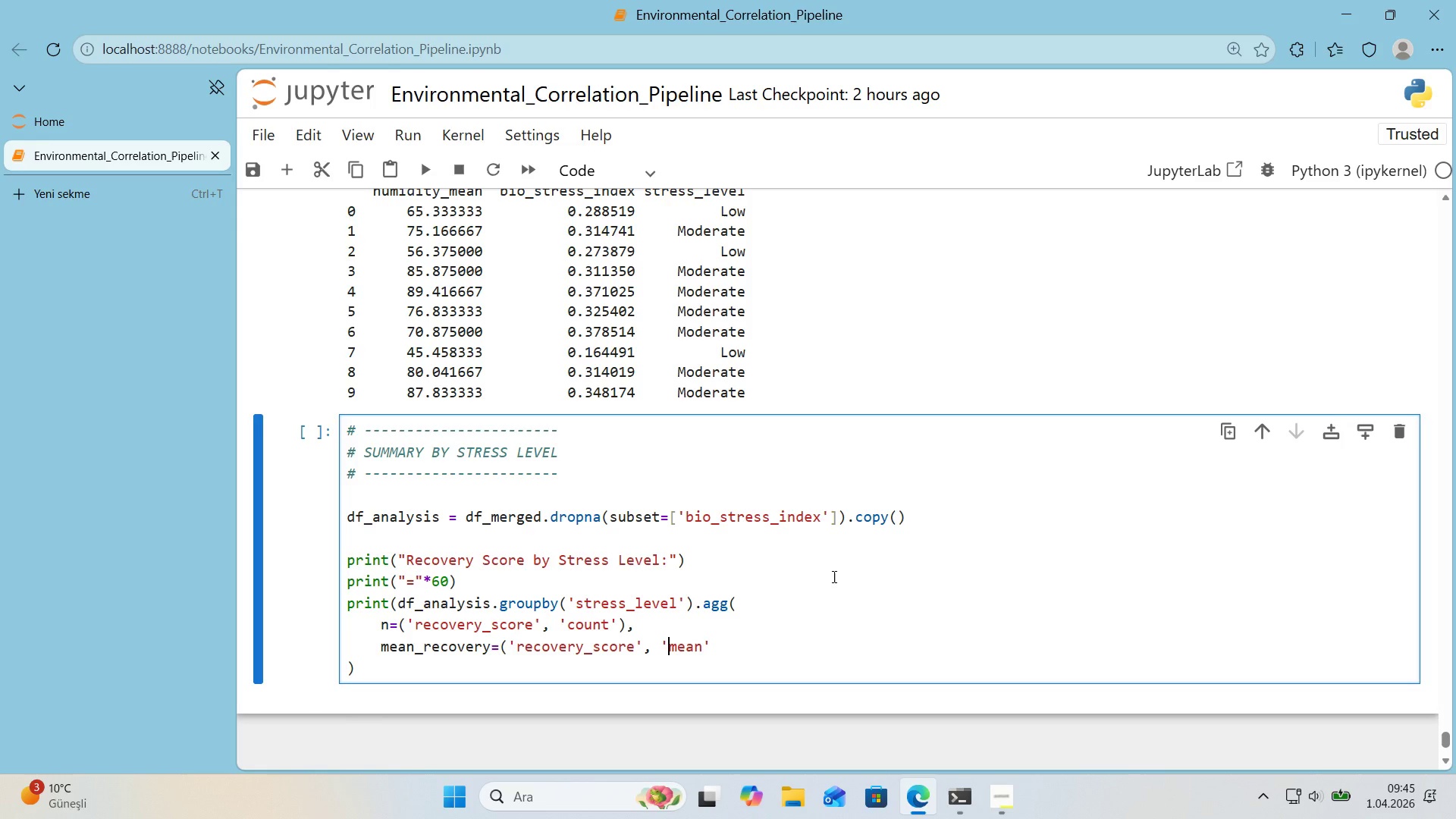 
key(Shift+2)
 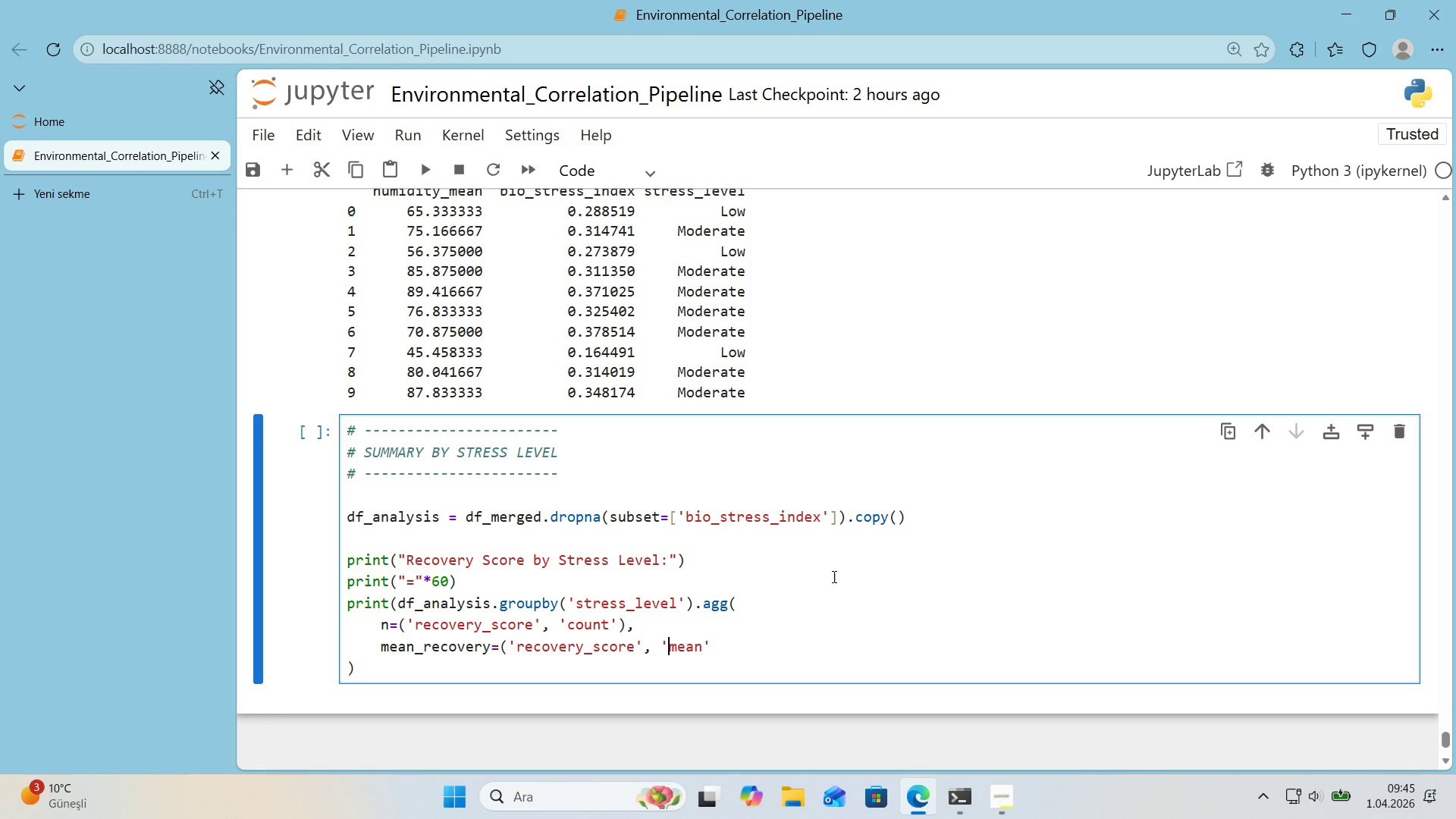 
key(ArrowRight)
 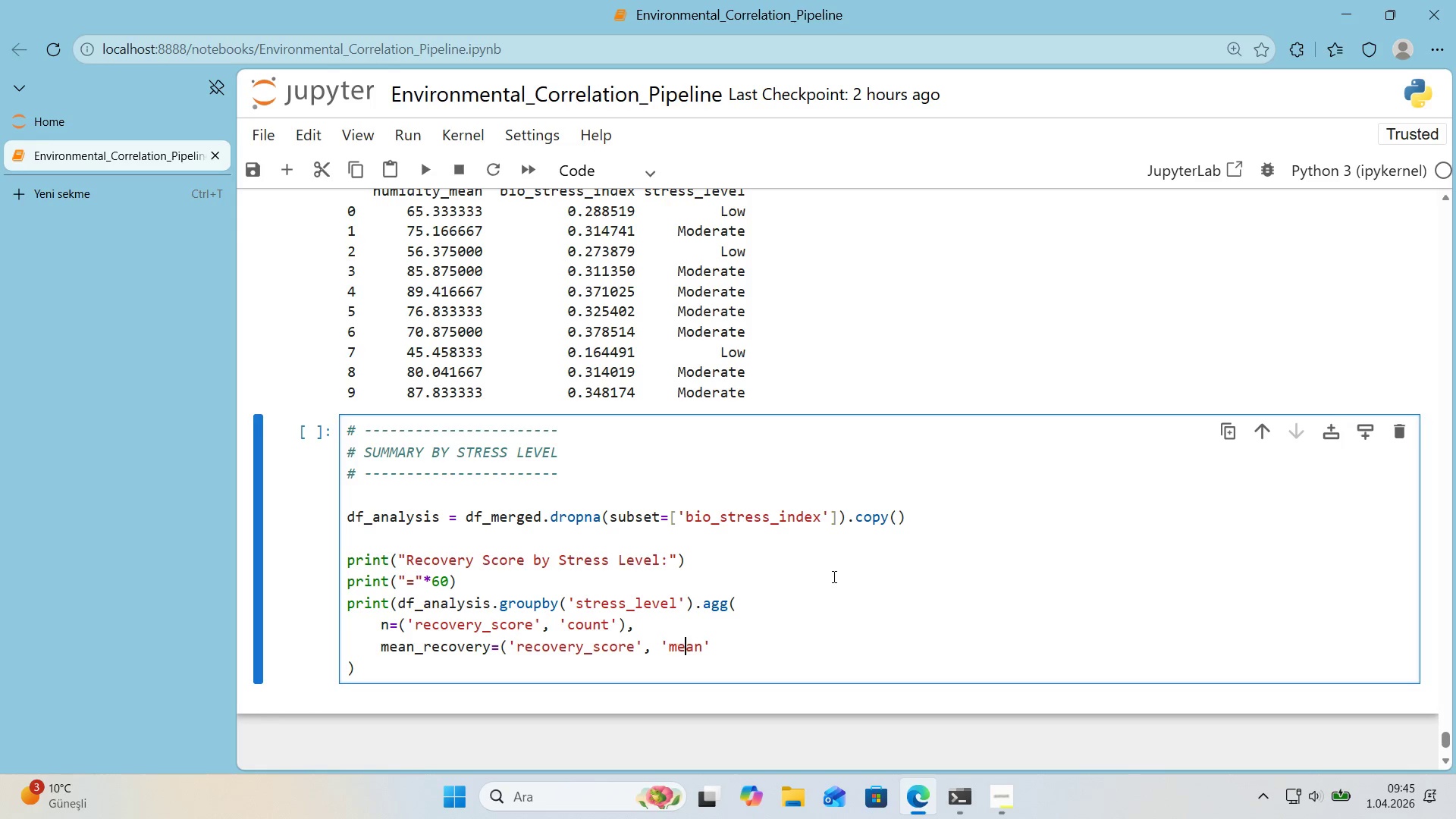 
key(ArrowRight)
 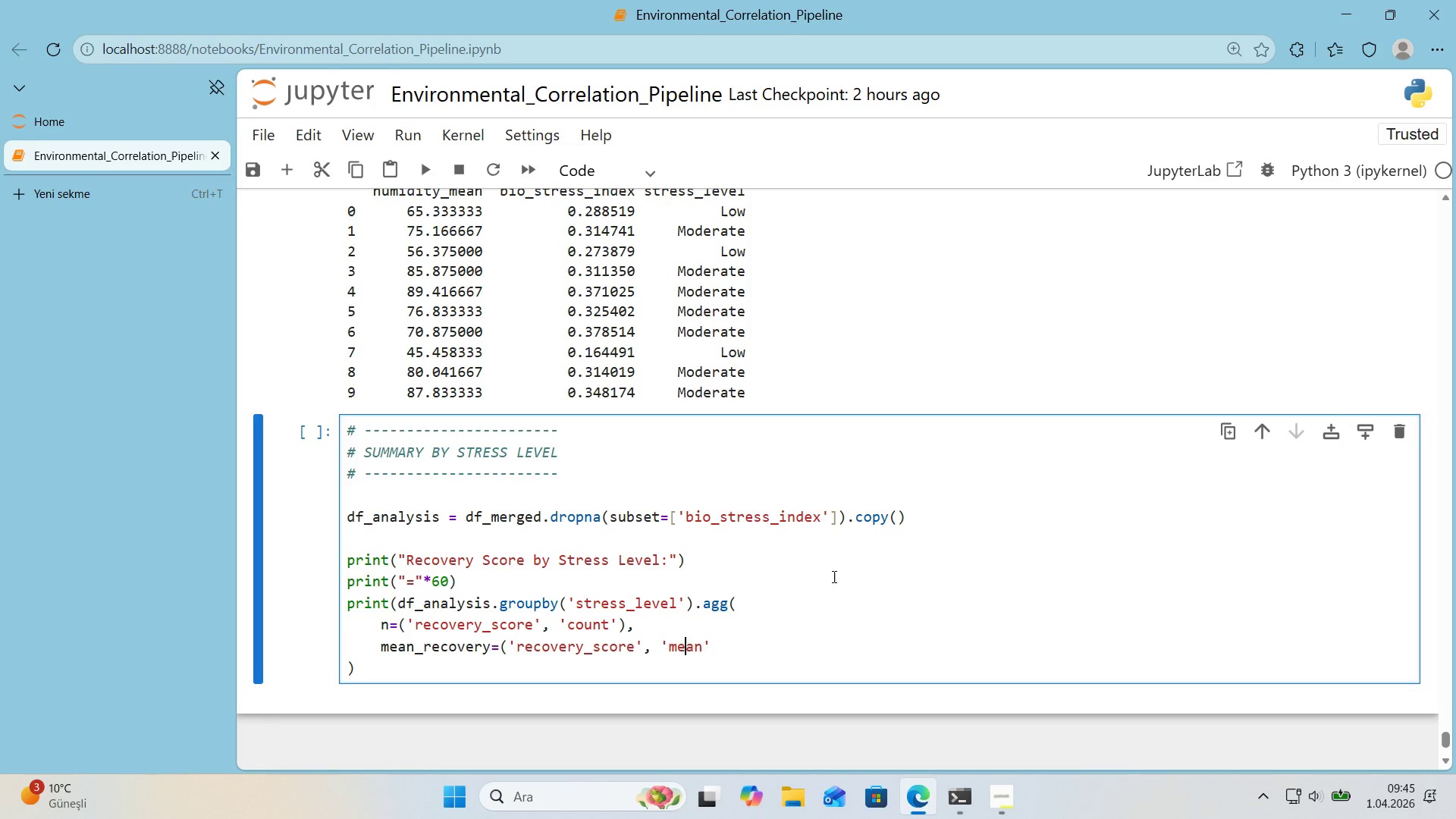 
key(ArrowRight)
 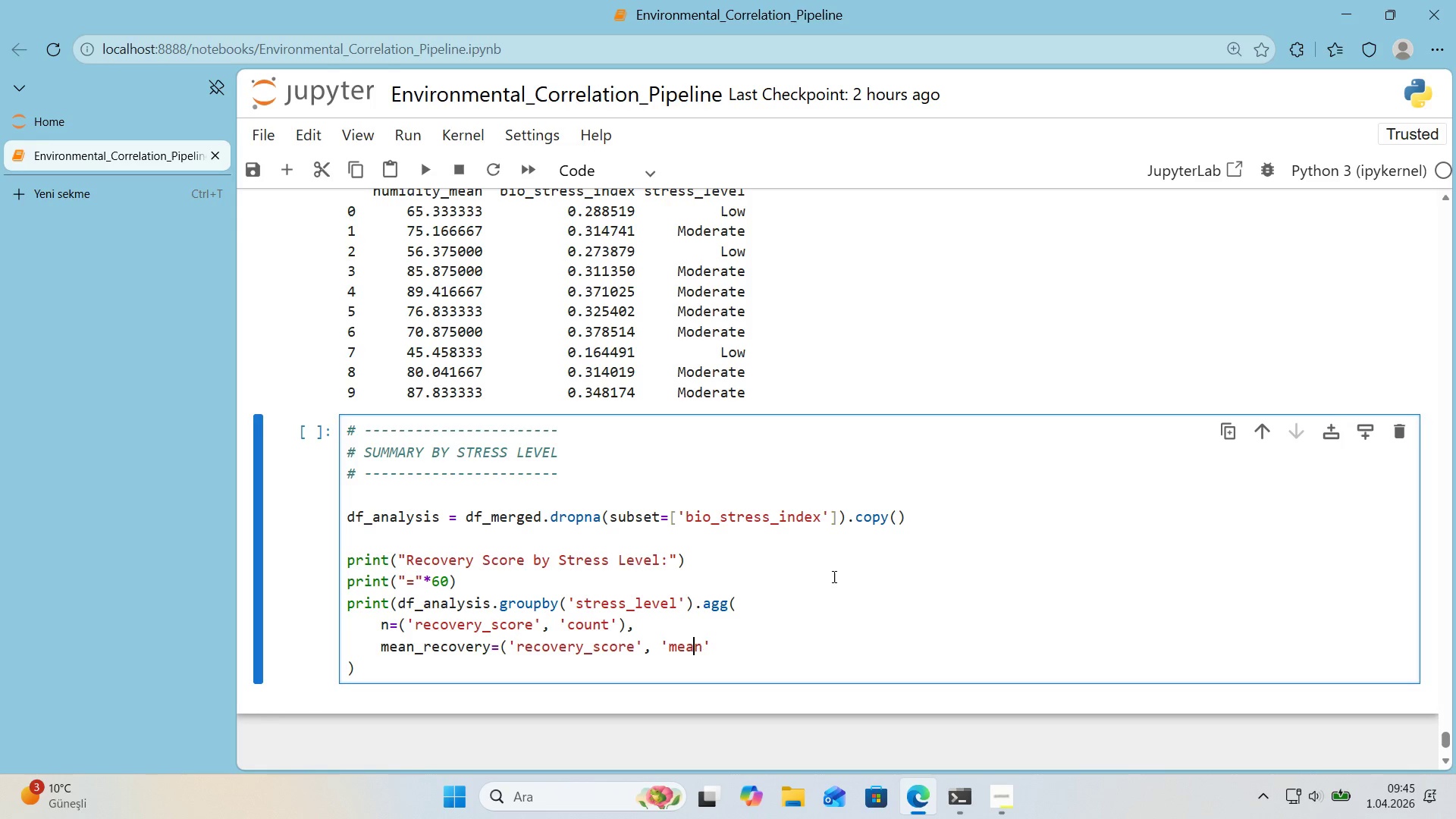 
key(ArrowRight)
 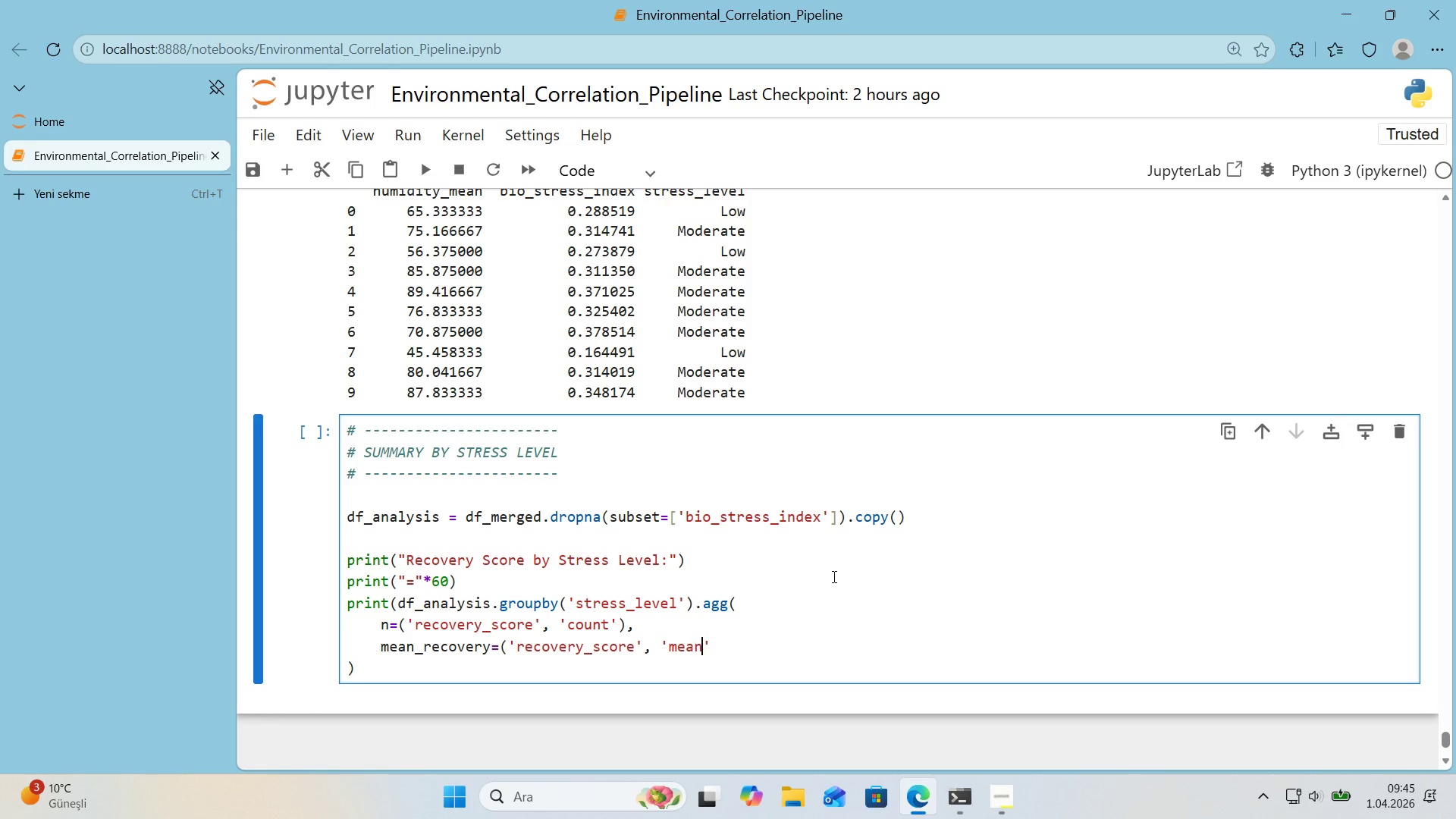 
key(ArrowRight)
 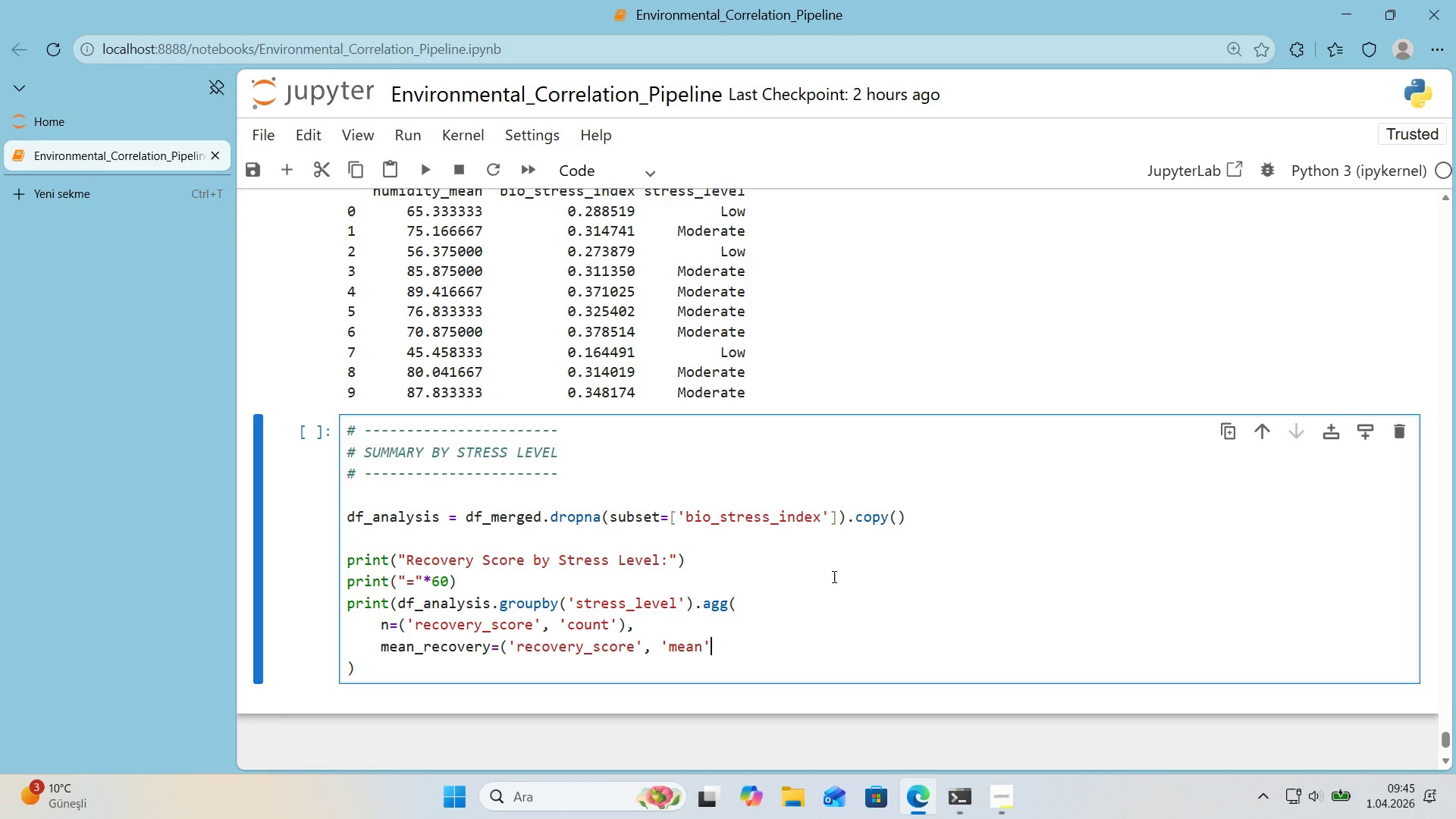 
key(Shift+9)
 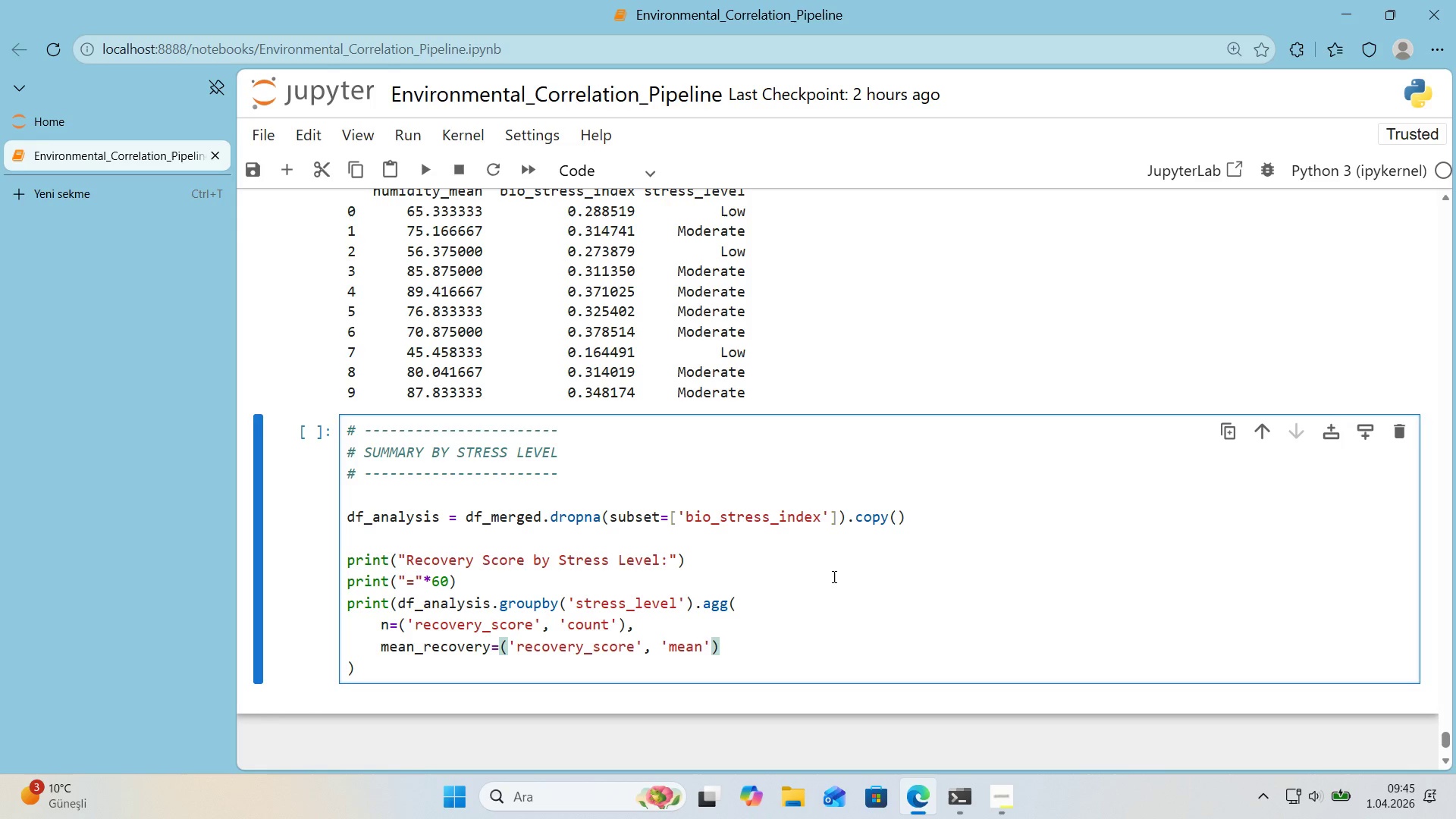 
key(Comma)
 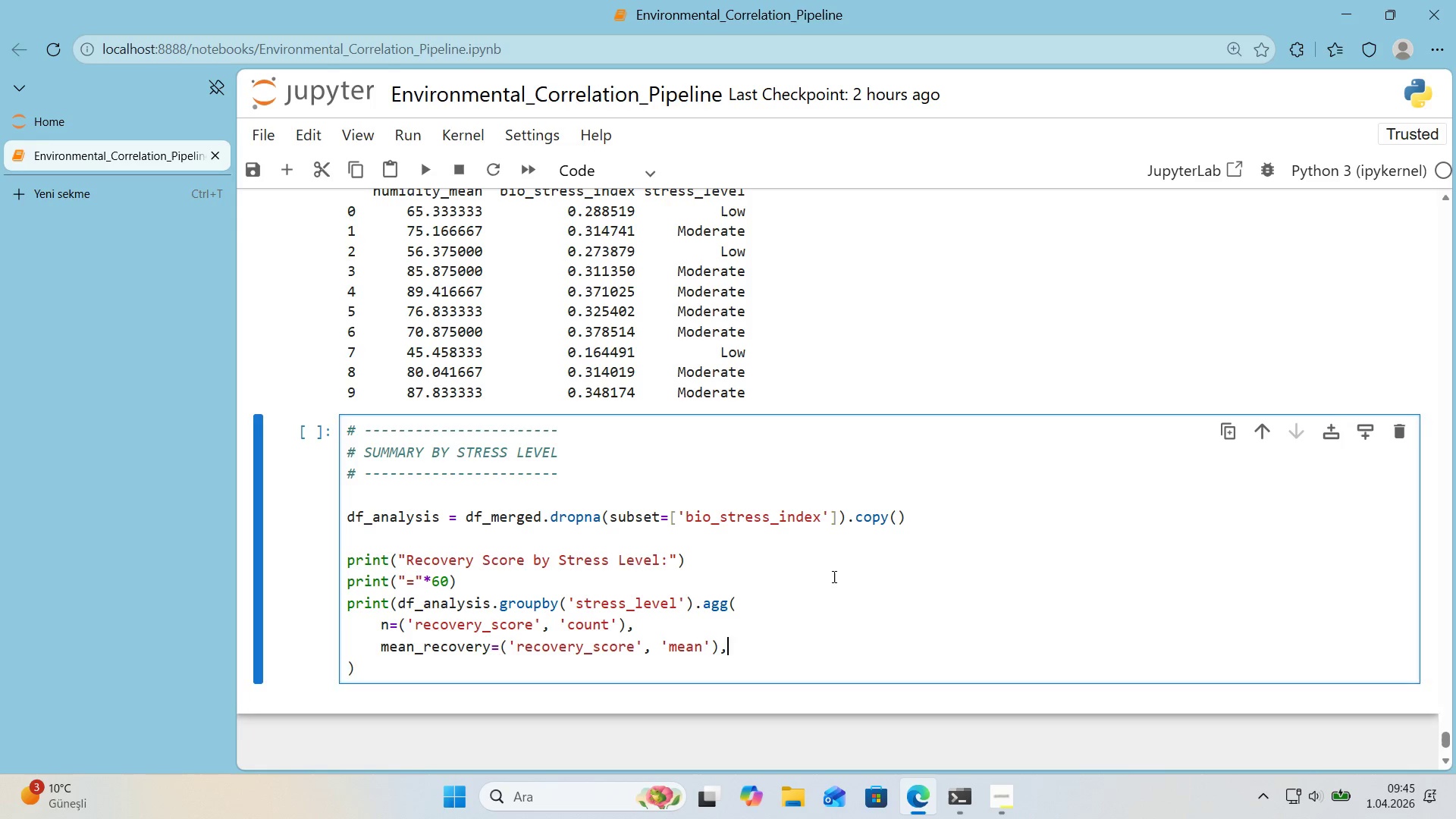 
key(Enter)
 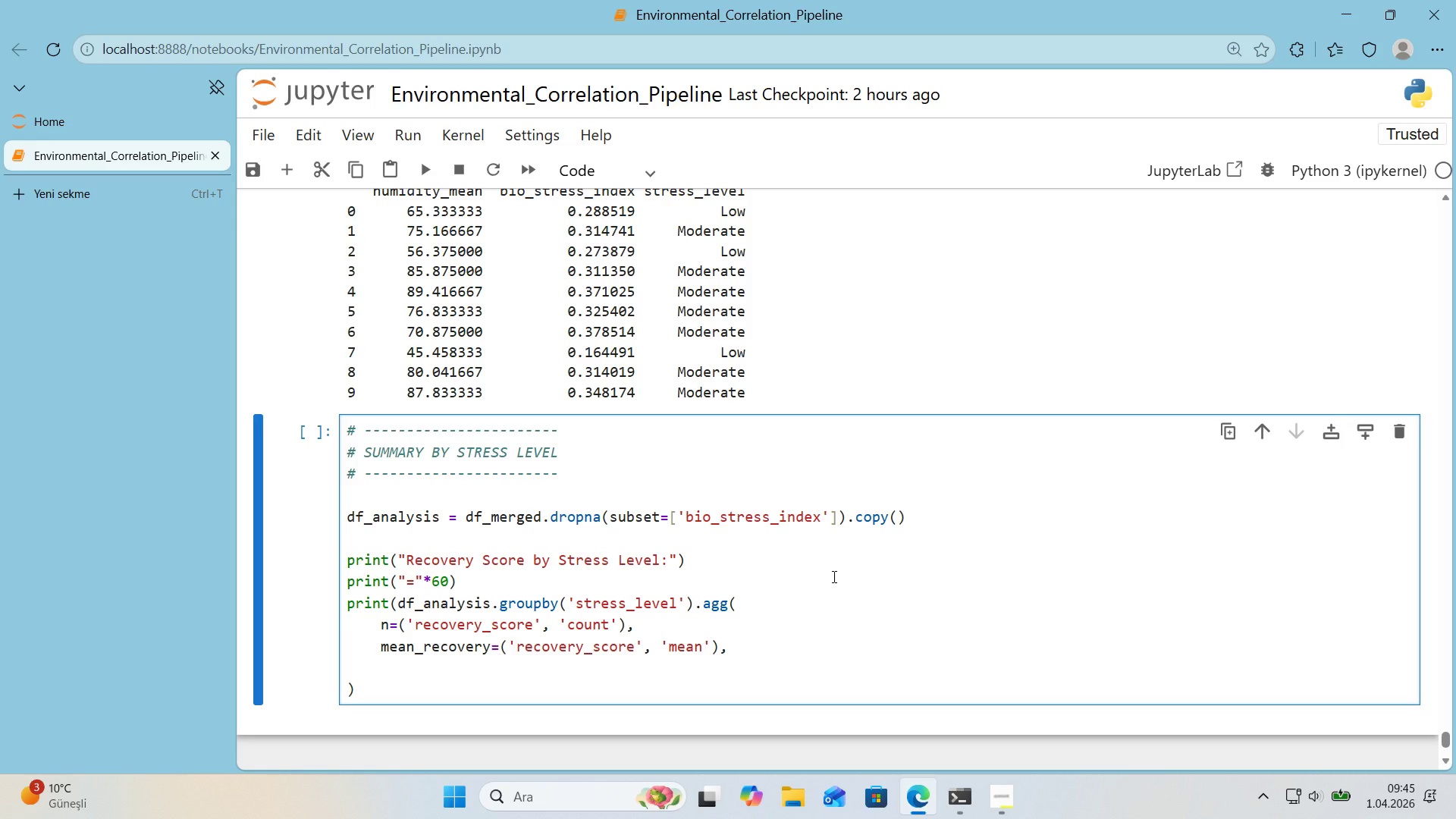 
wait(7.59)
 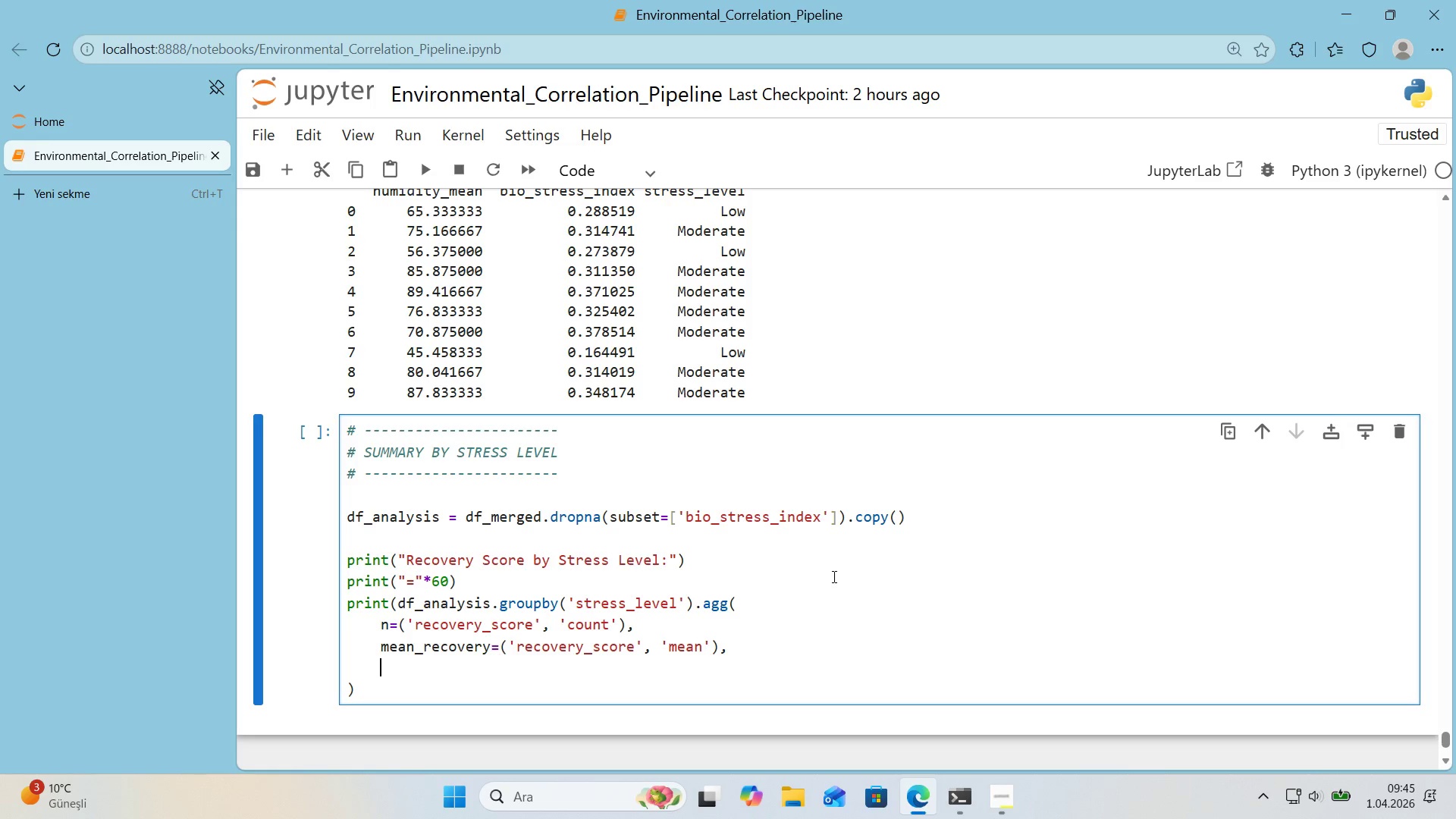 
type(std_recovery)*()
 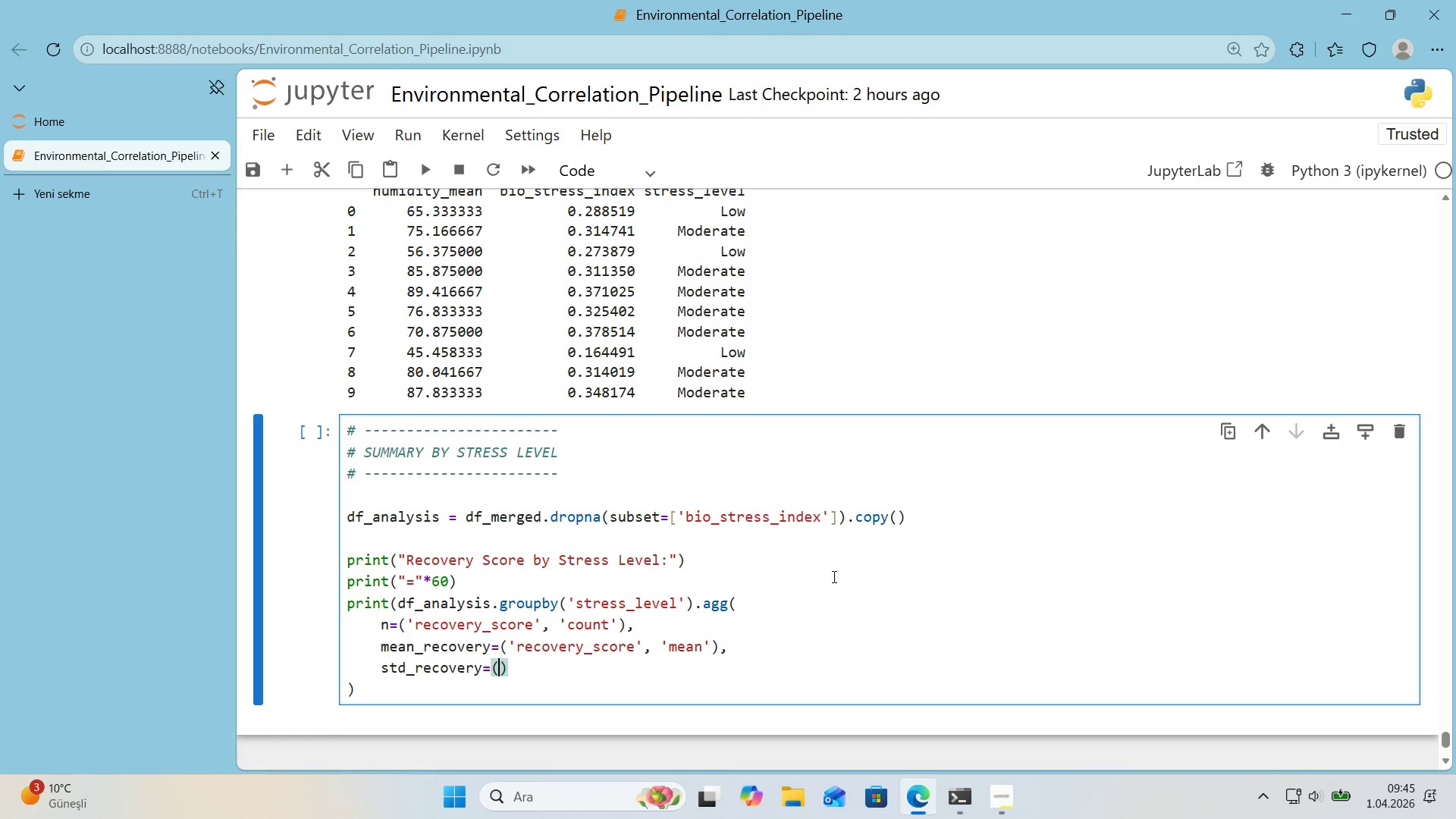 
 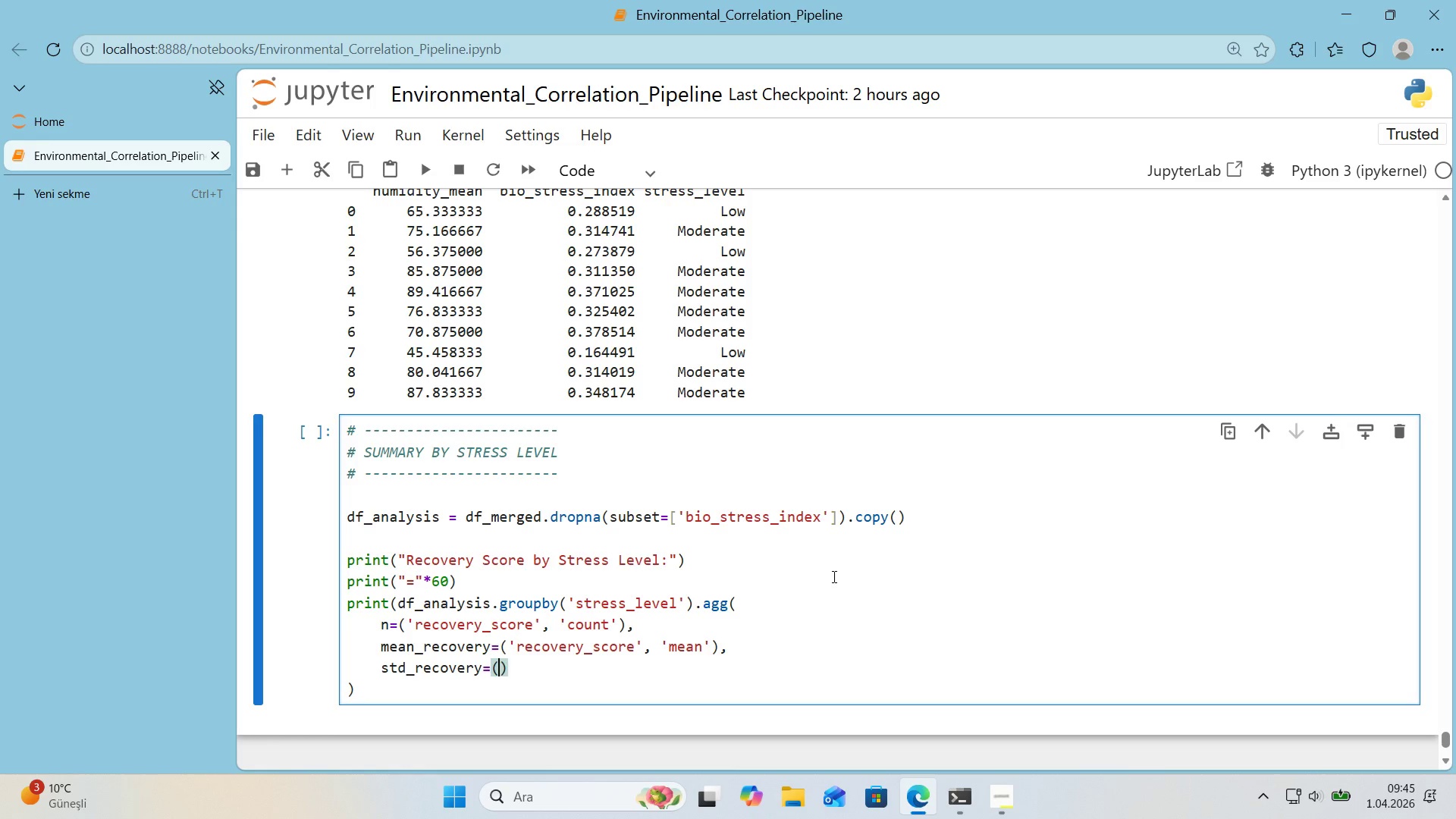 
key(ArrowLeft)
 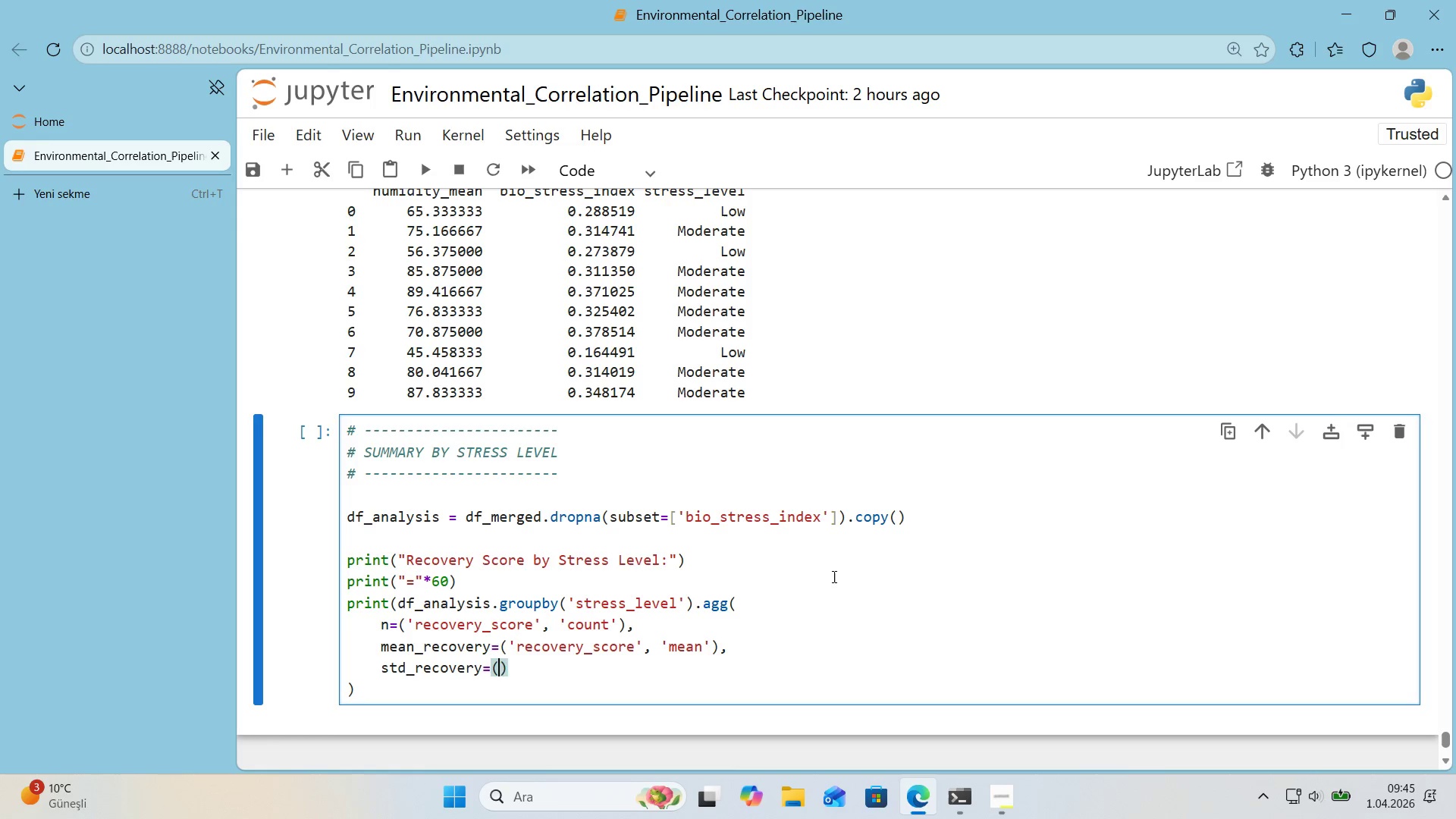 
type(@@)
 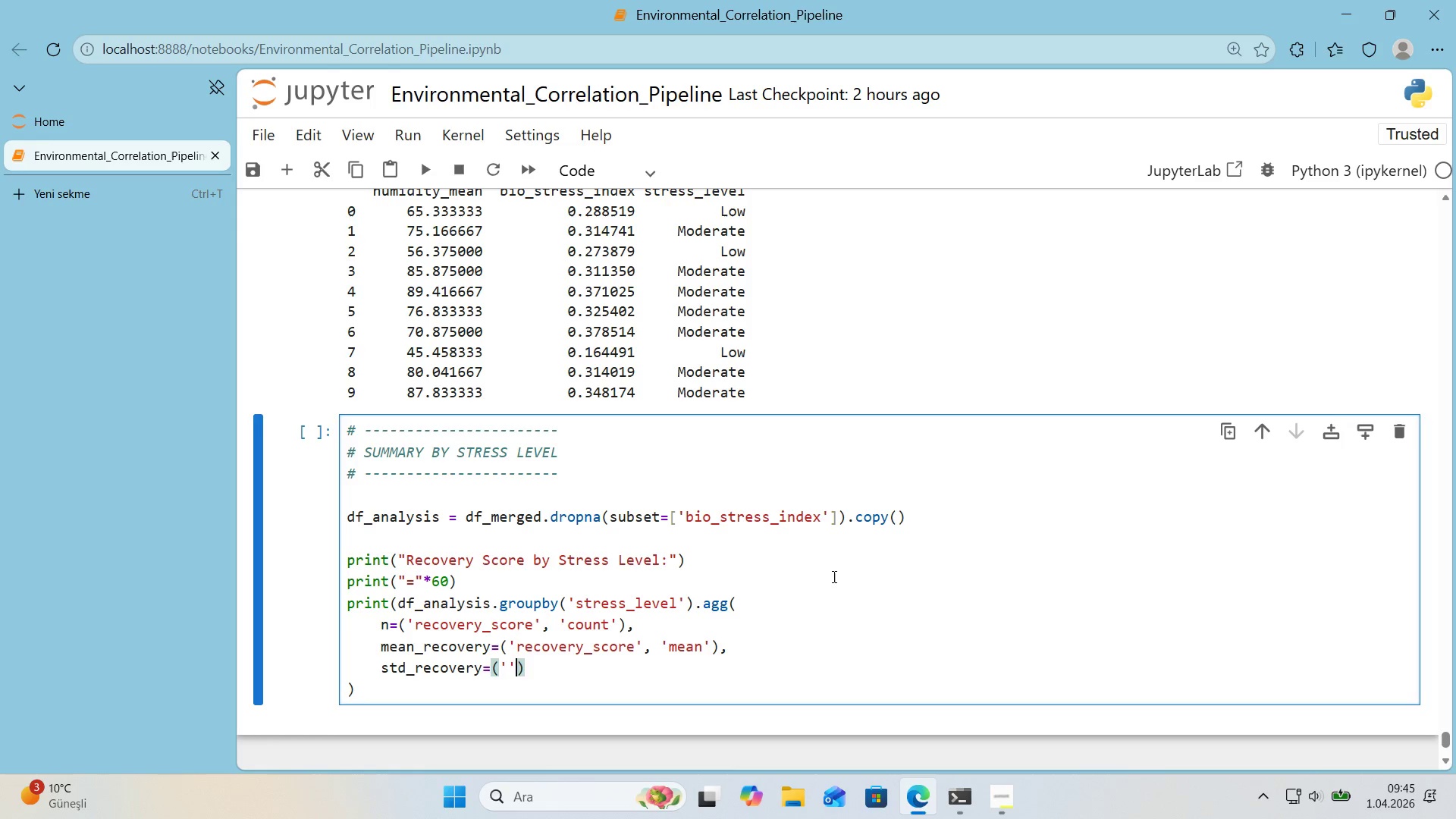 
key(ArrowLeft)
 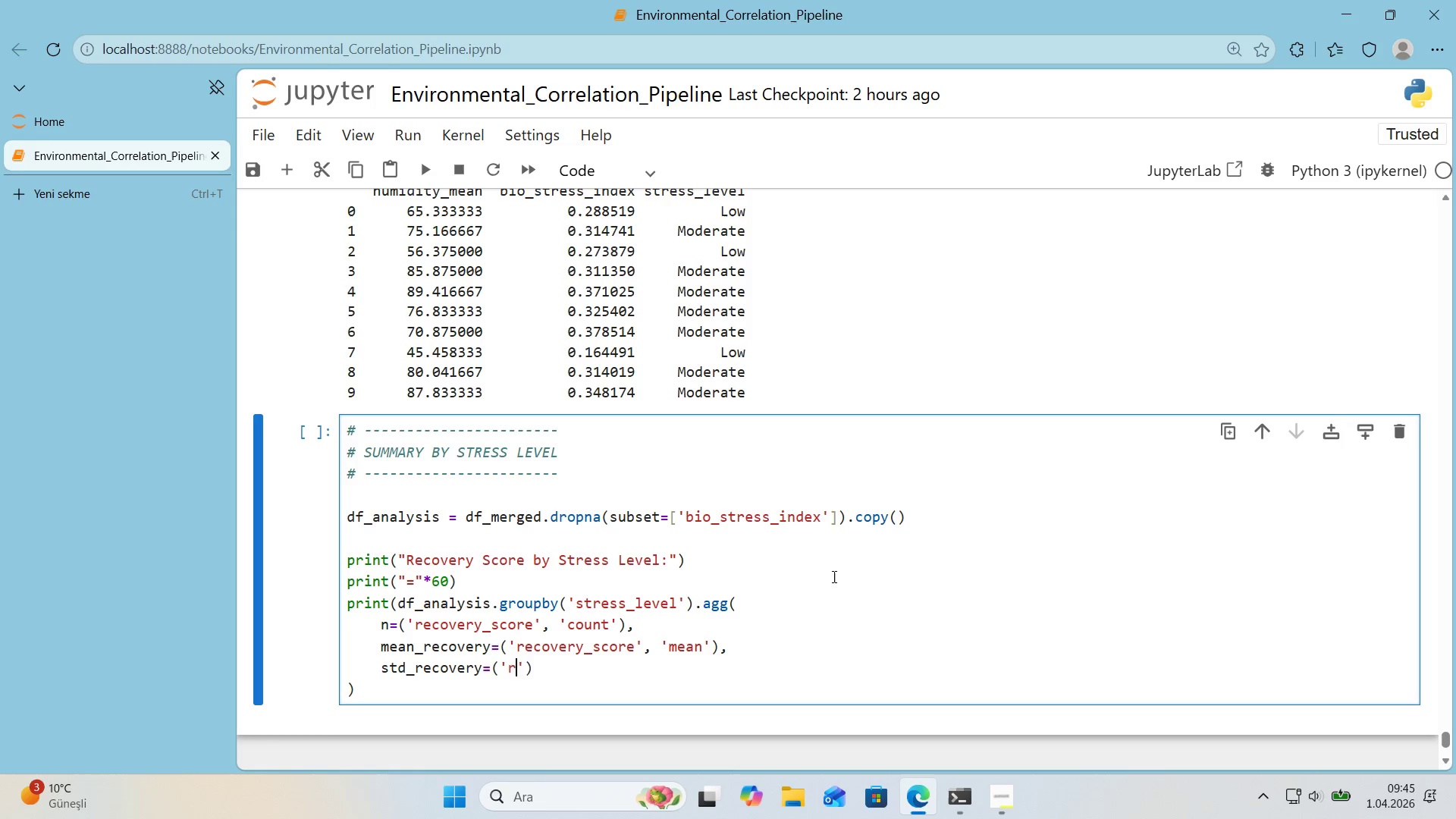 
type(recovery_score)
 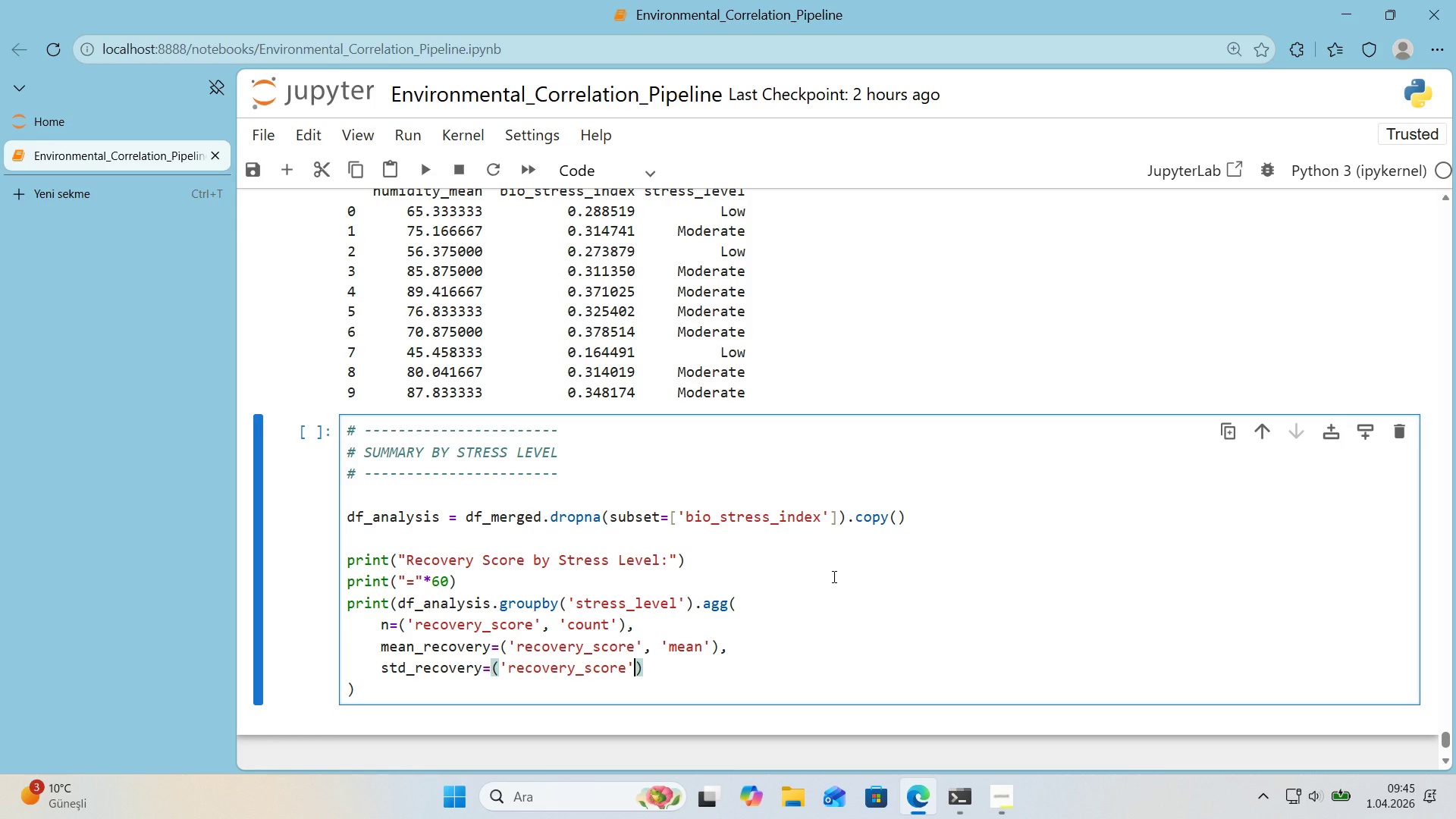 
 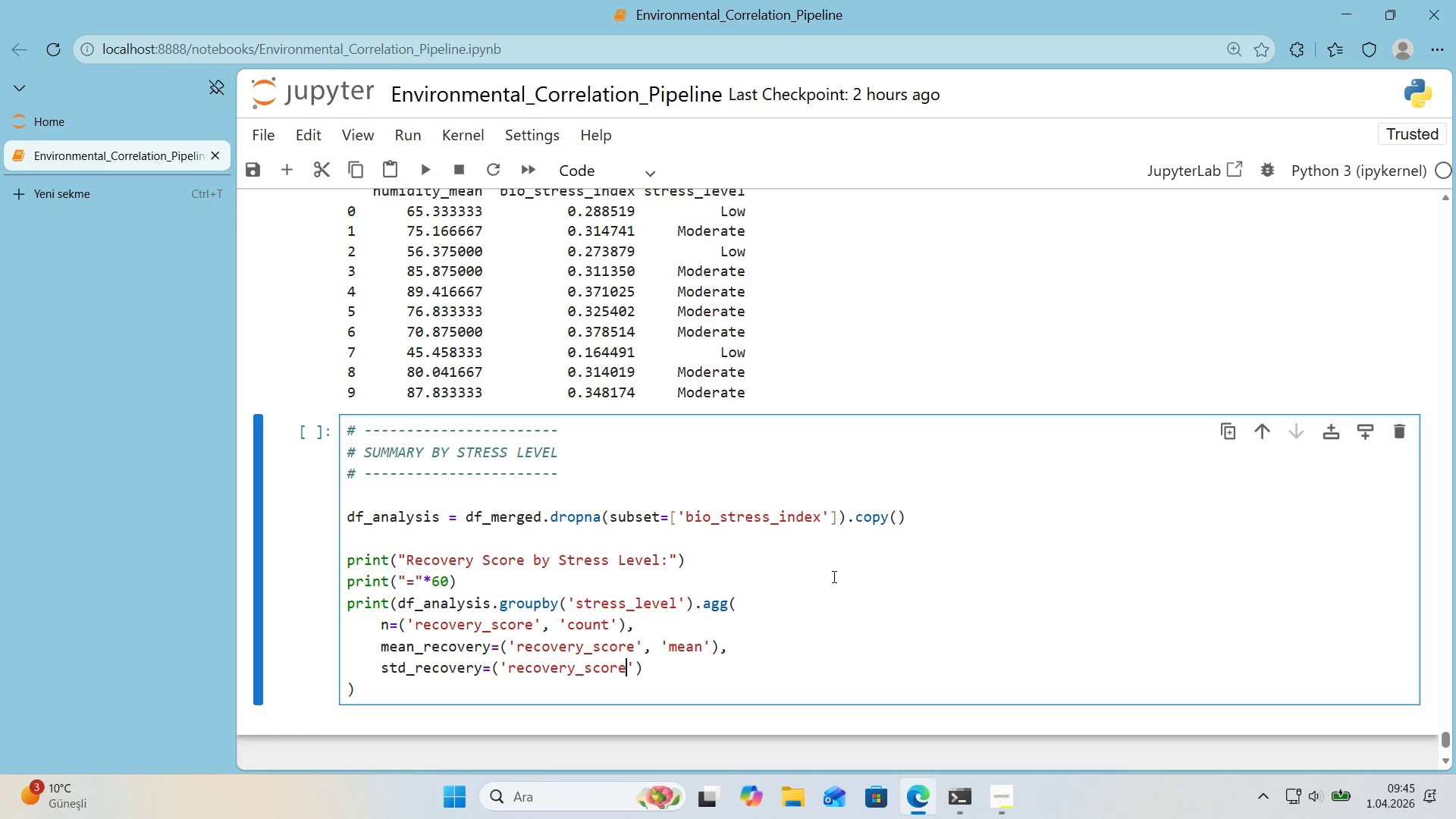 
key(ArrowRight)
 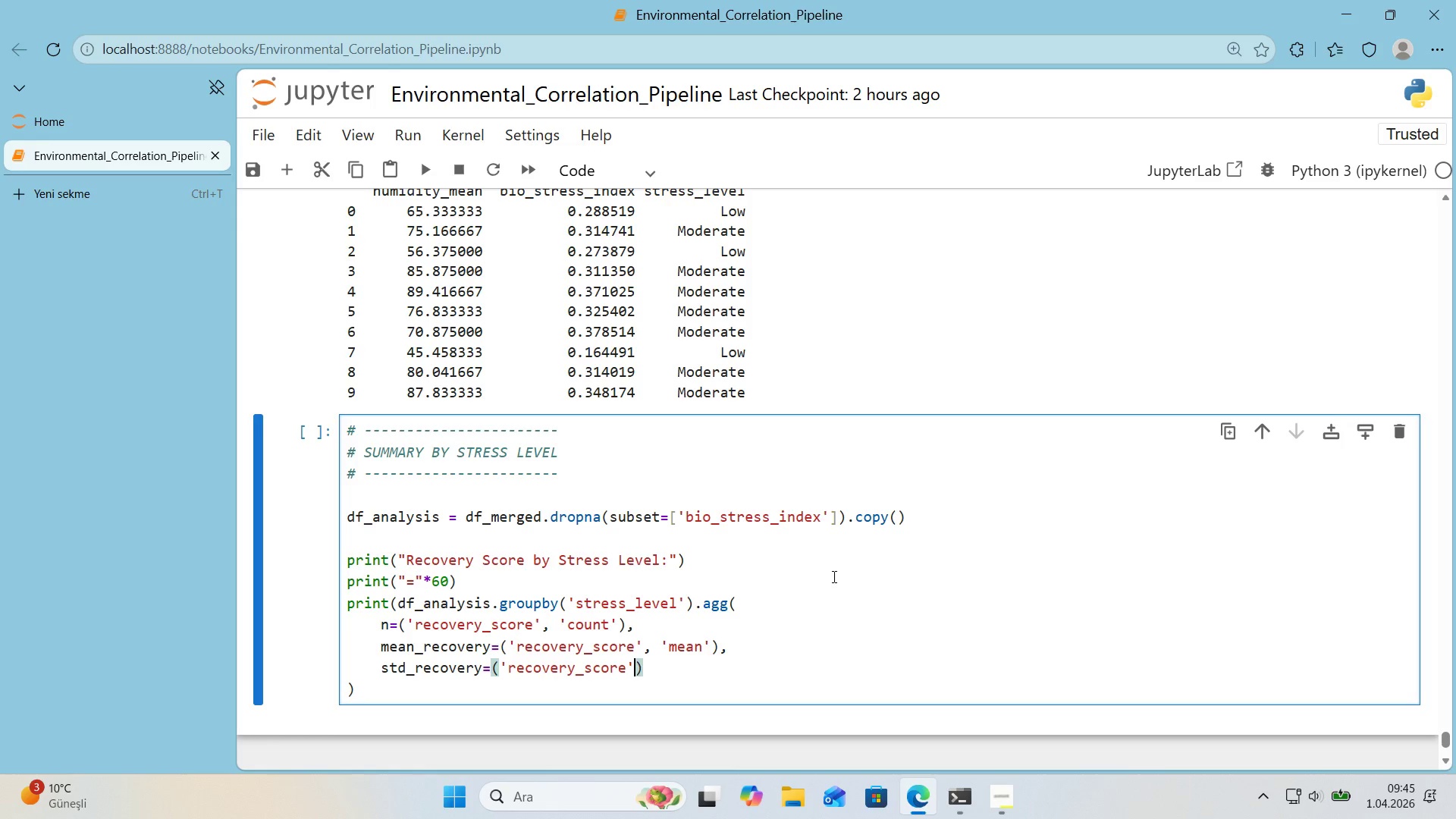 
type(, @@)
 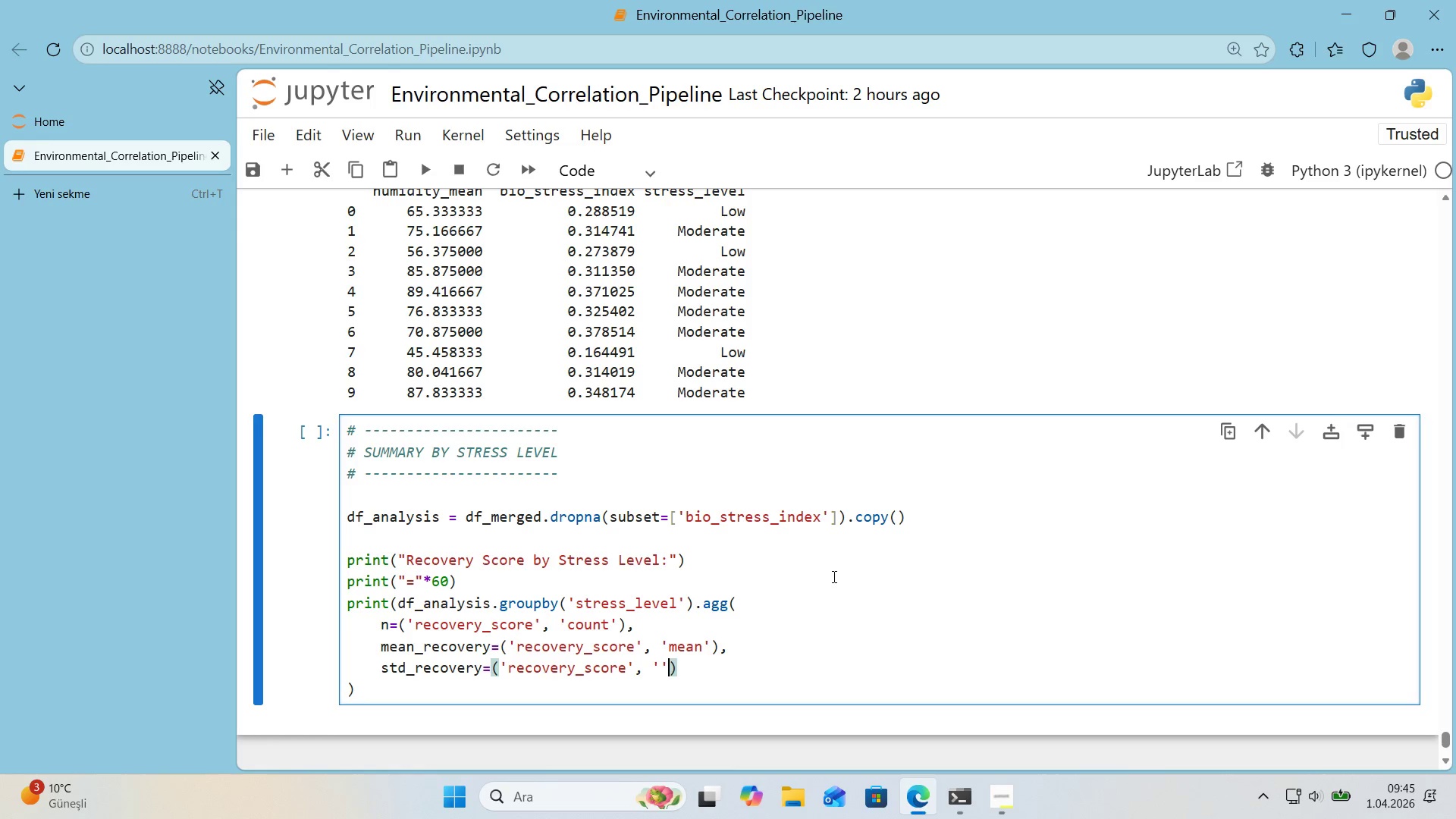 
key(ArrowLeft)
 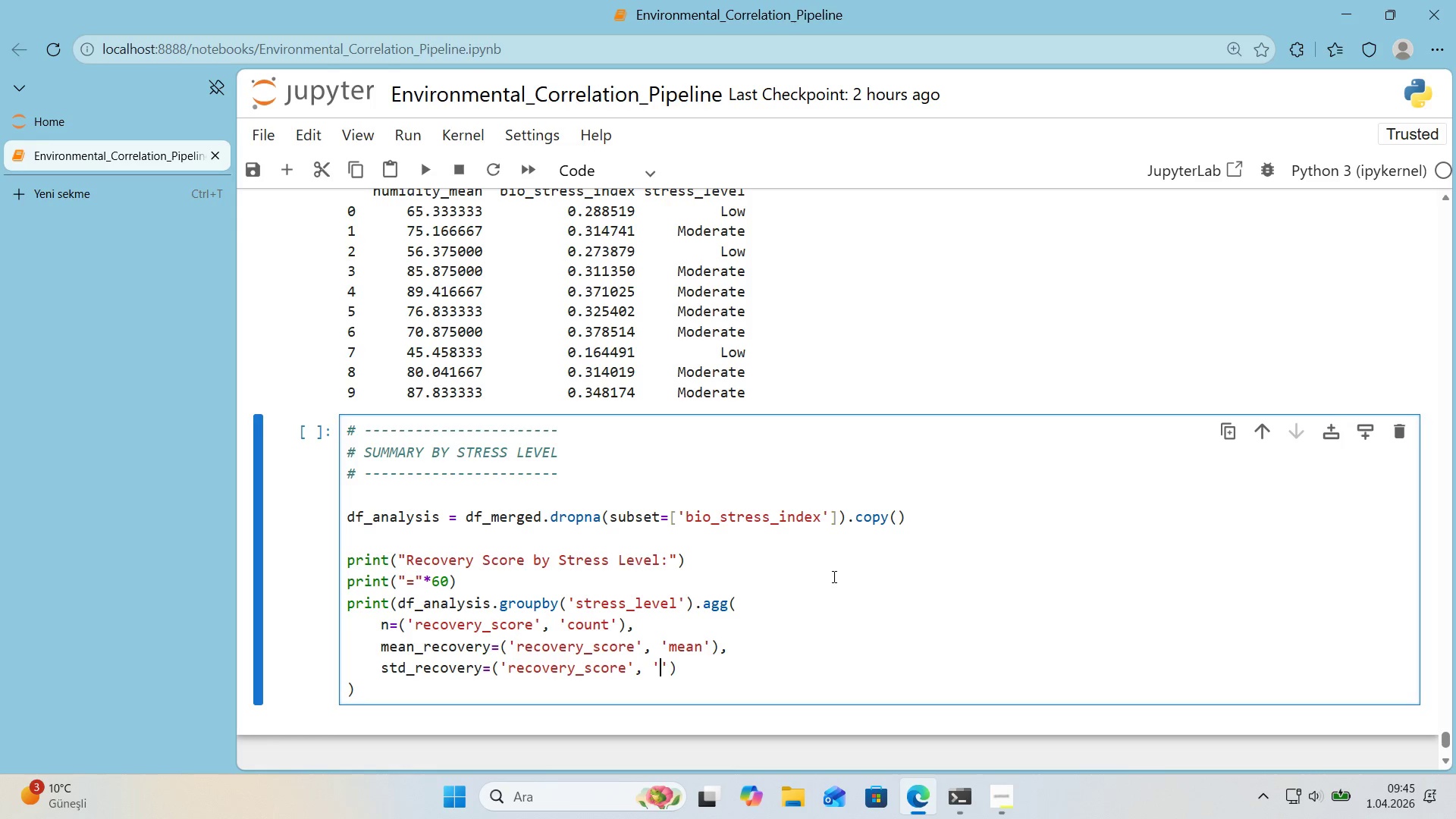 
type(std)
 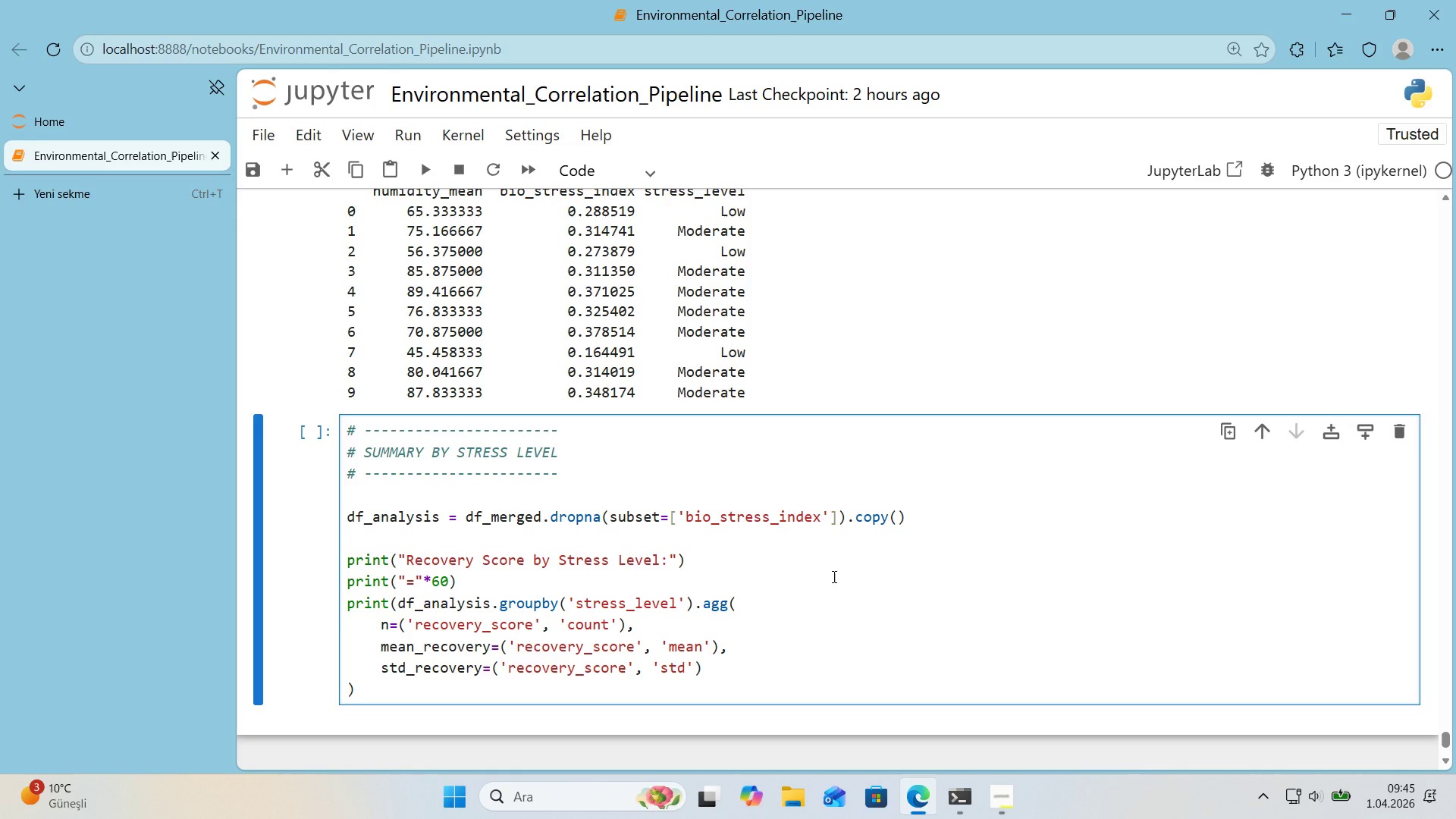 
key(ArrowRight)
 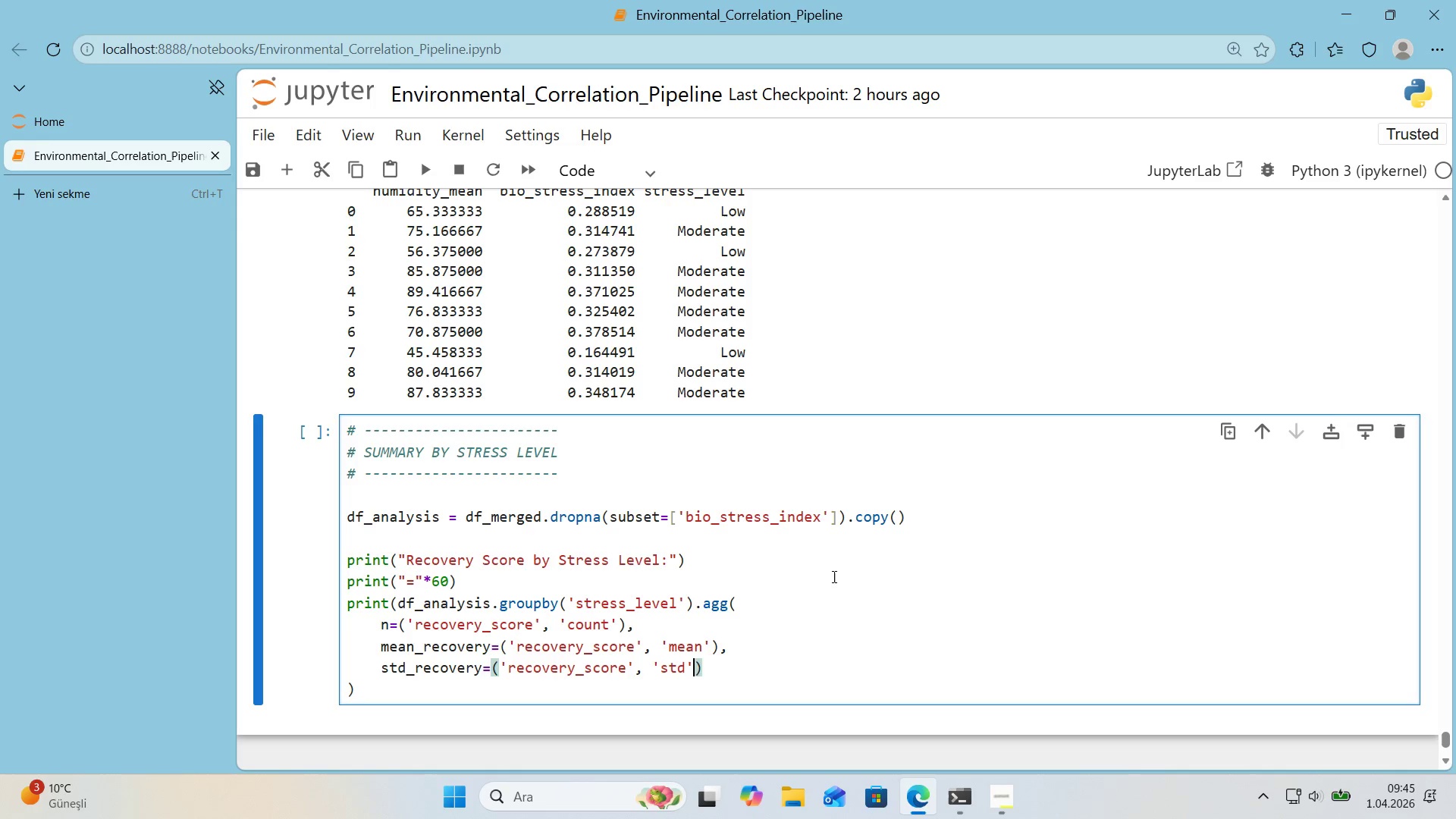 
key(ArrowRight)
 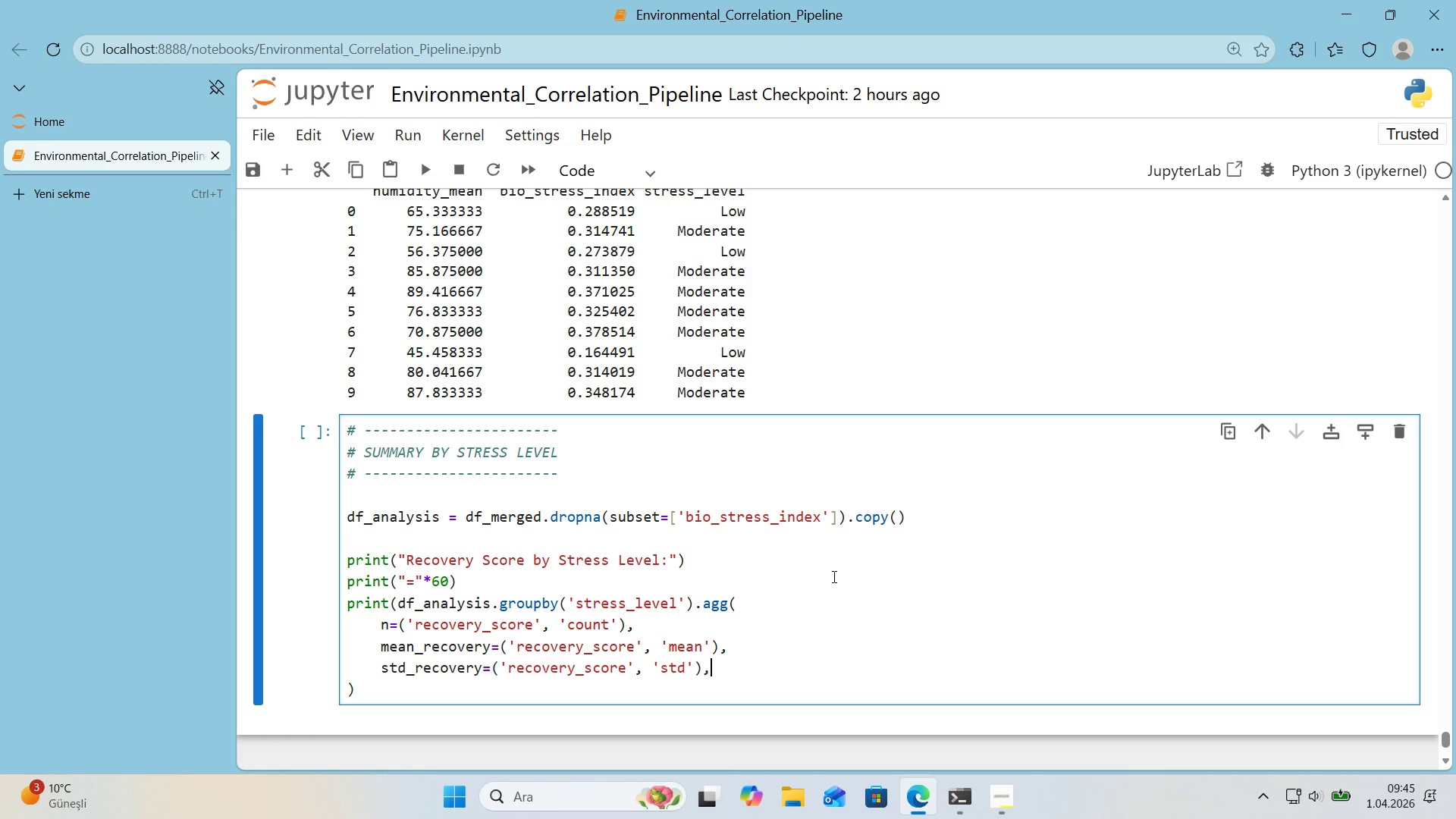 
key(Comma)
 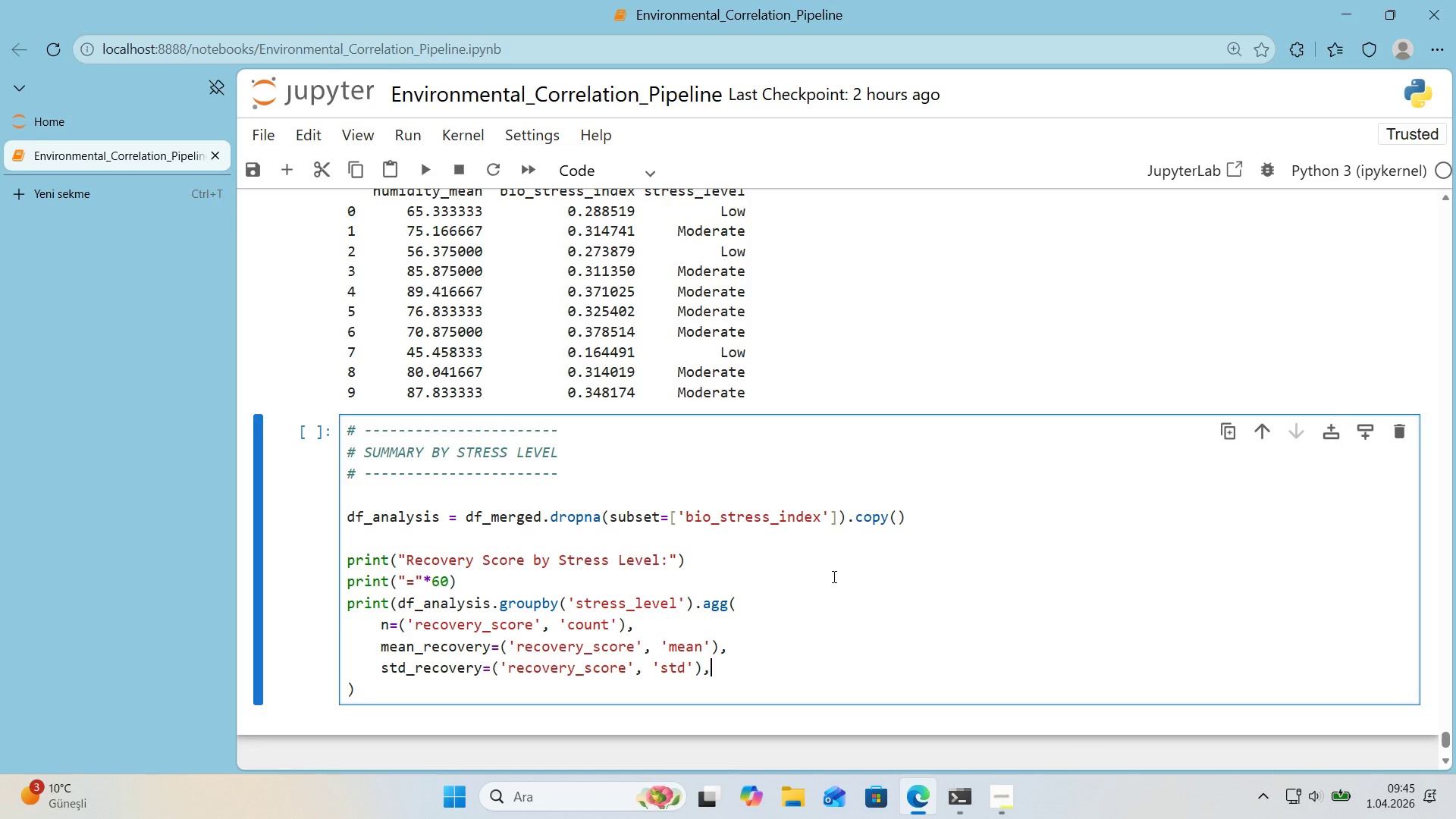 
key(Enter)
 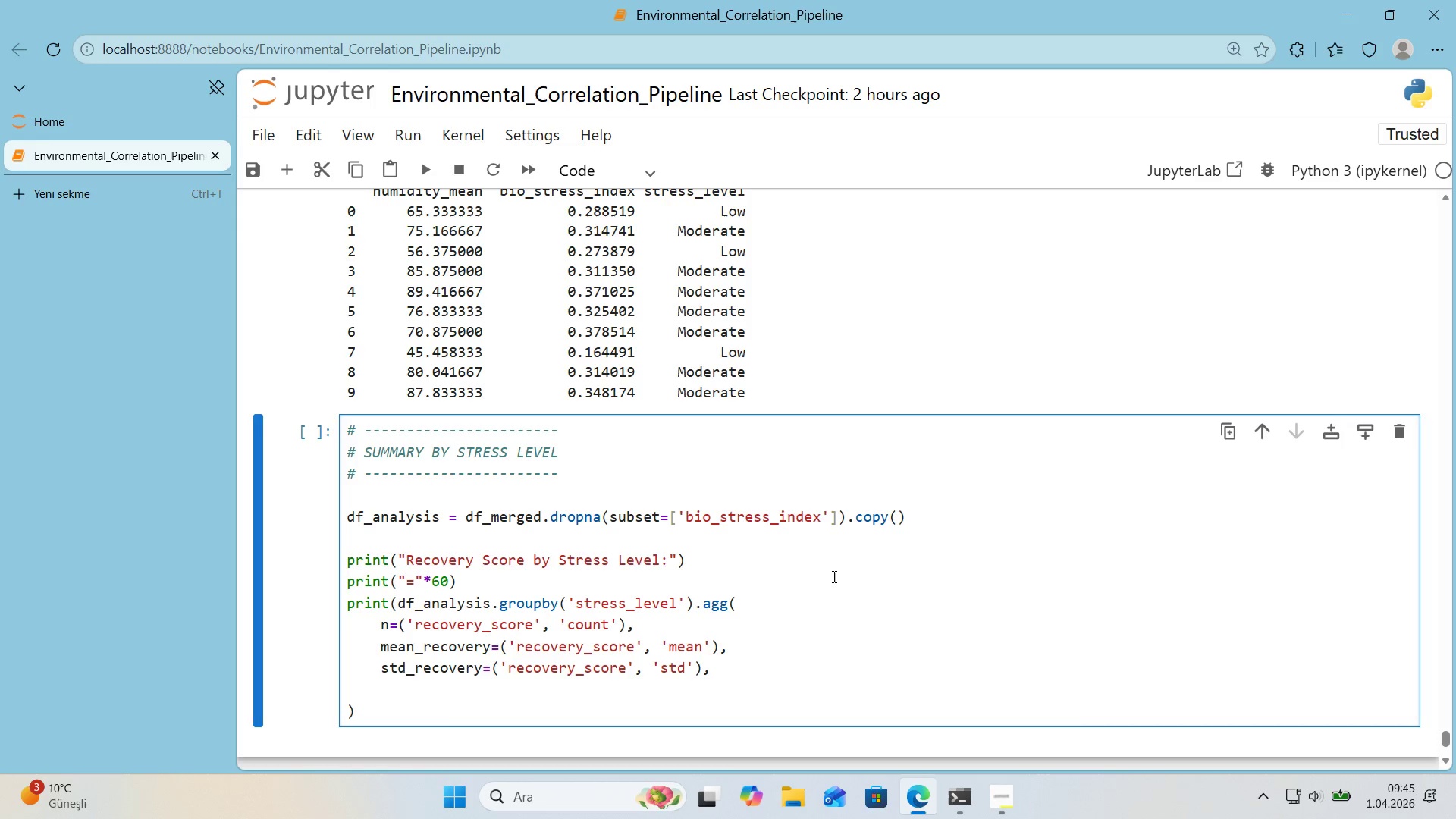 
wait(10.83)
 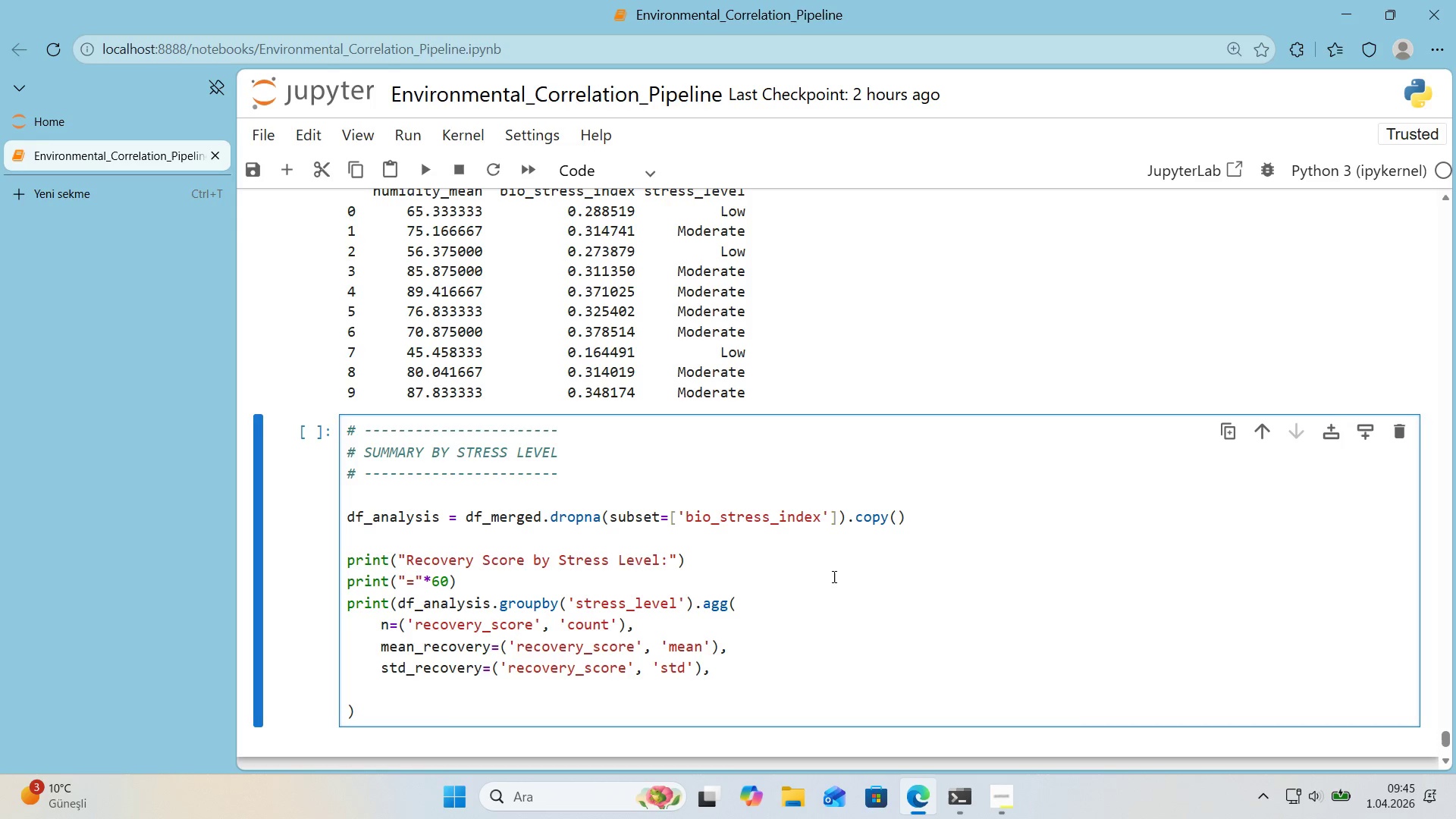 
type(mean_bs')*()
 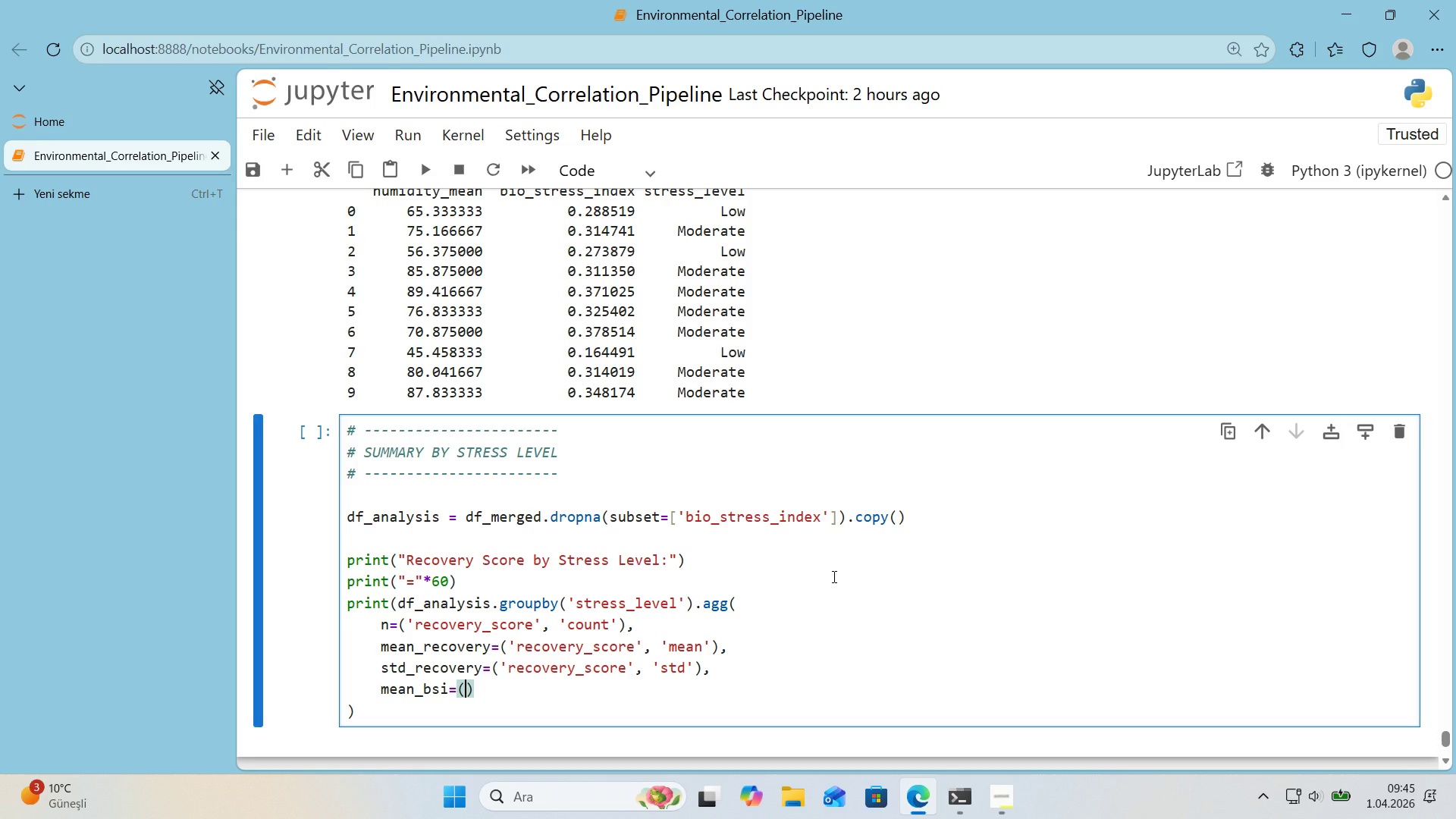 
 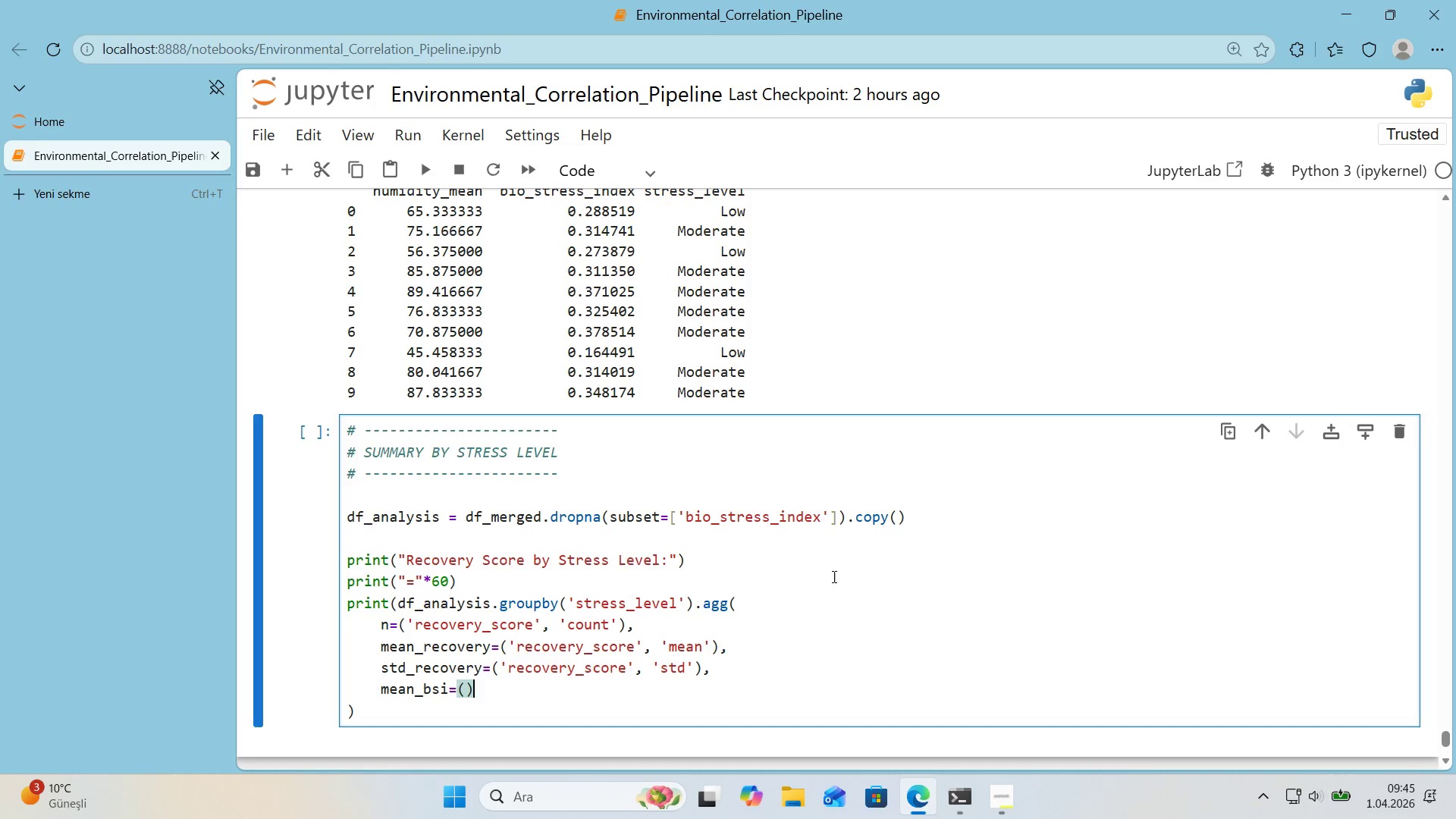 
key(ArrowLeft)
 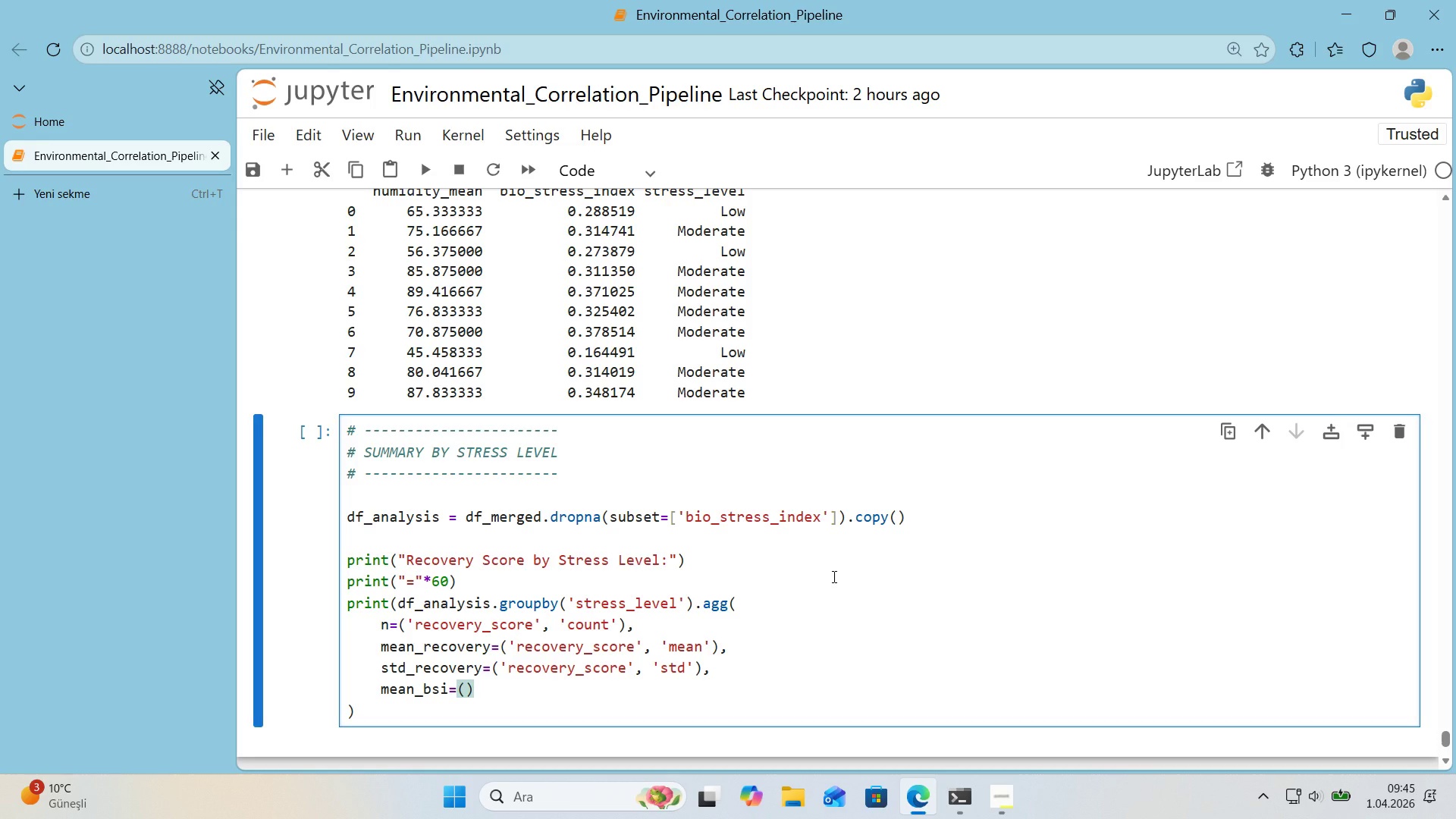 
type(@@)
 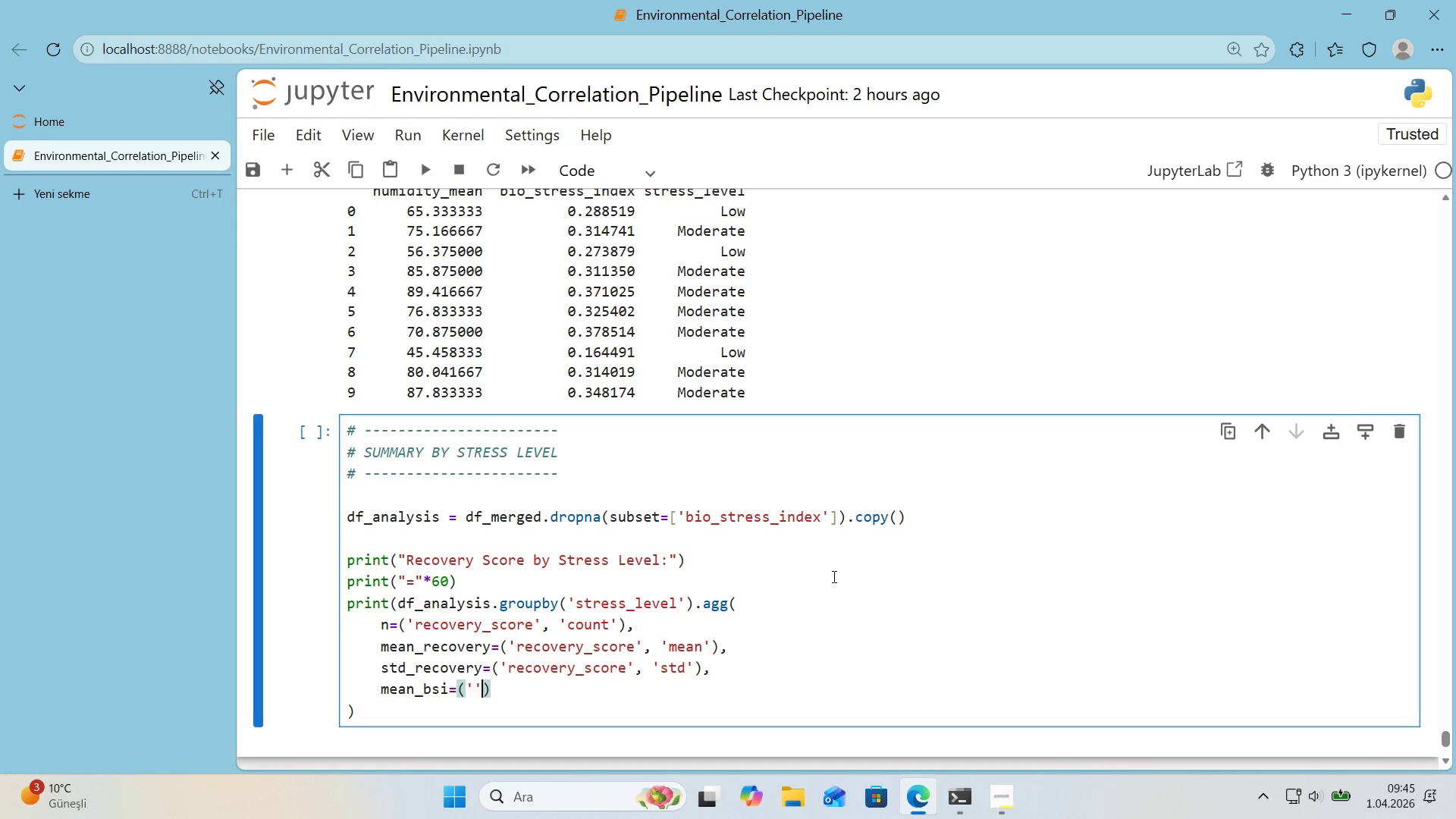 
key(ArrowLeft)
 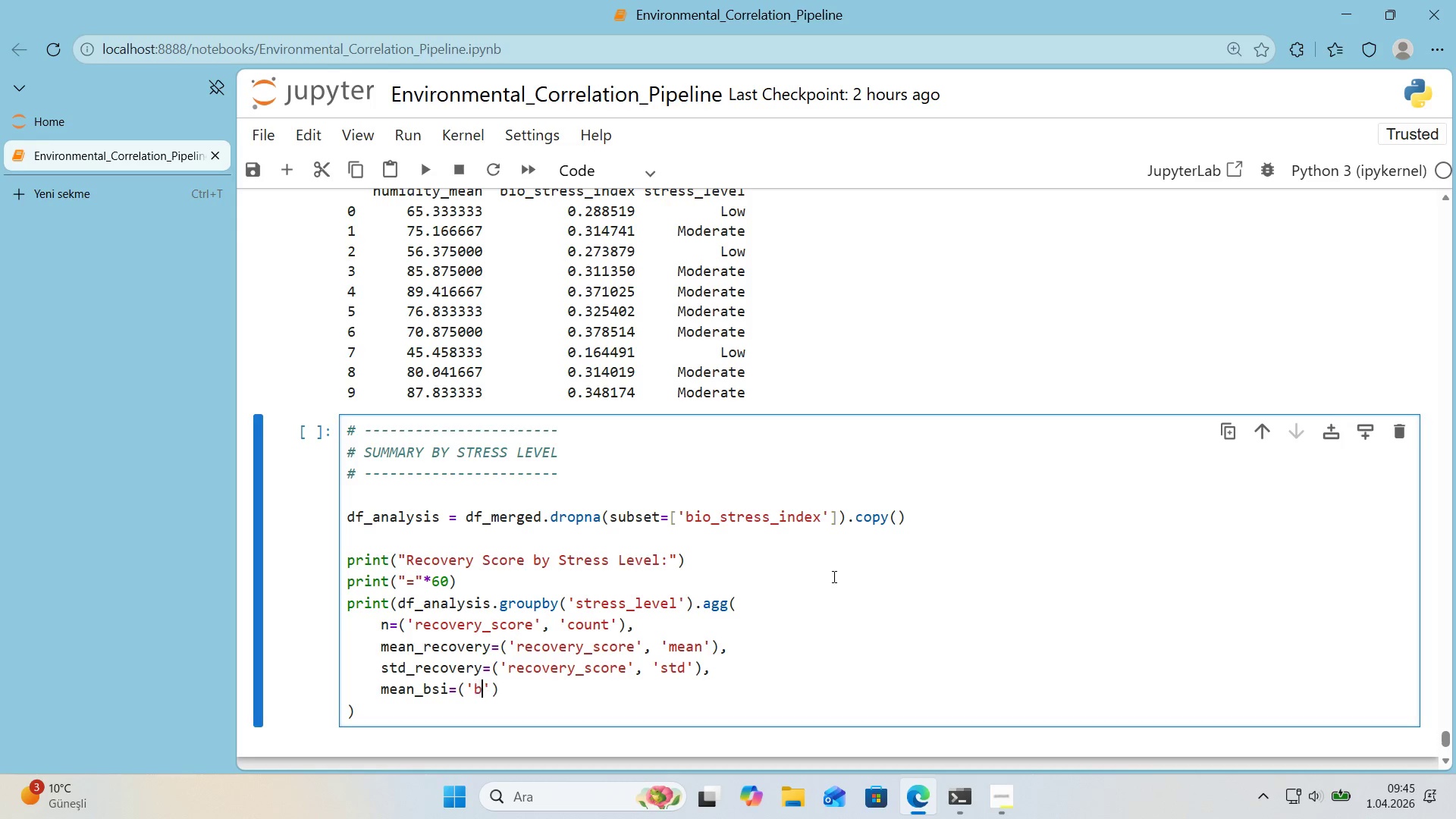 
type(b'o_stress_'ndex)
 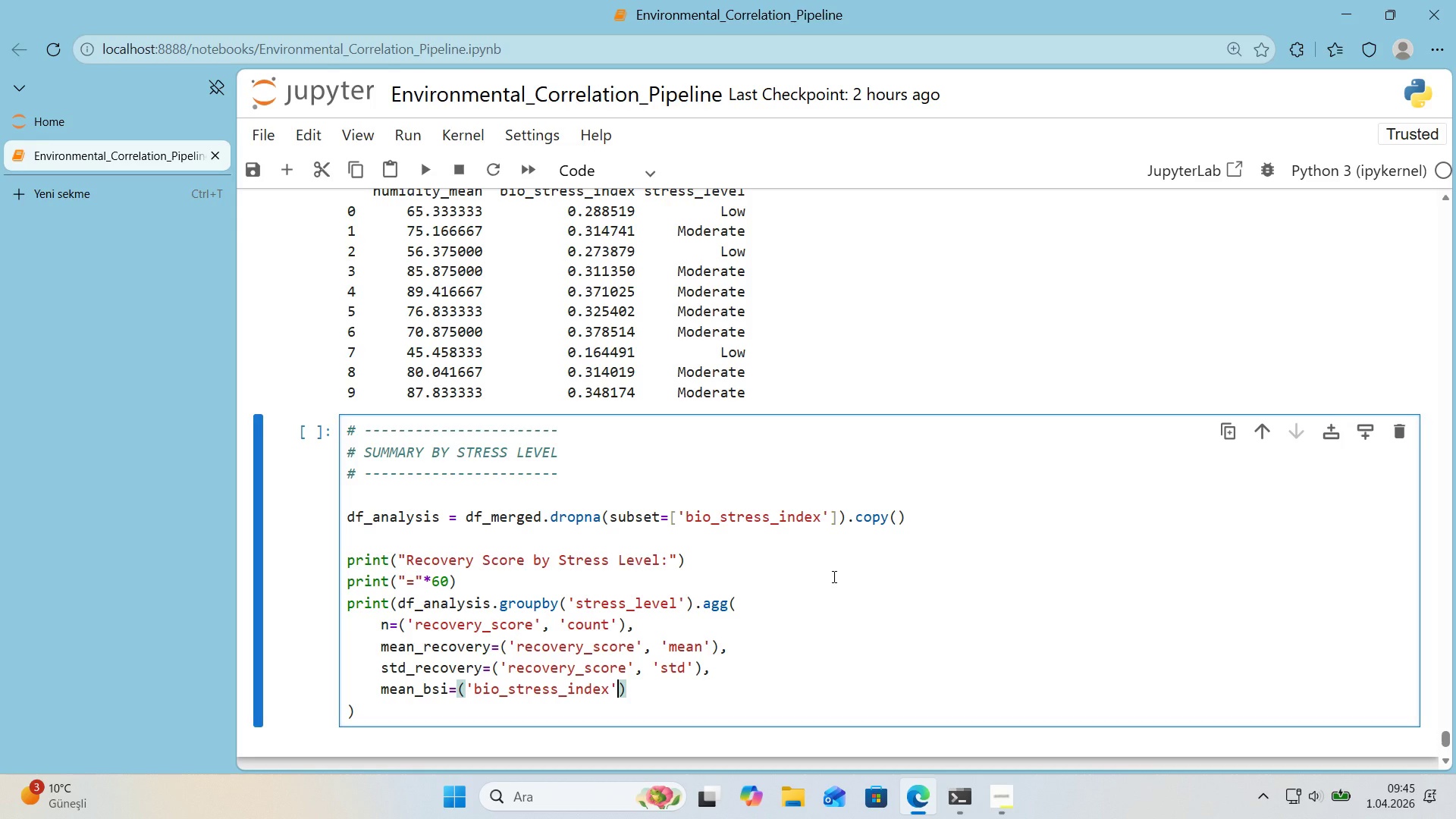 
 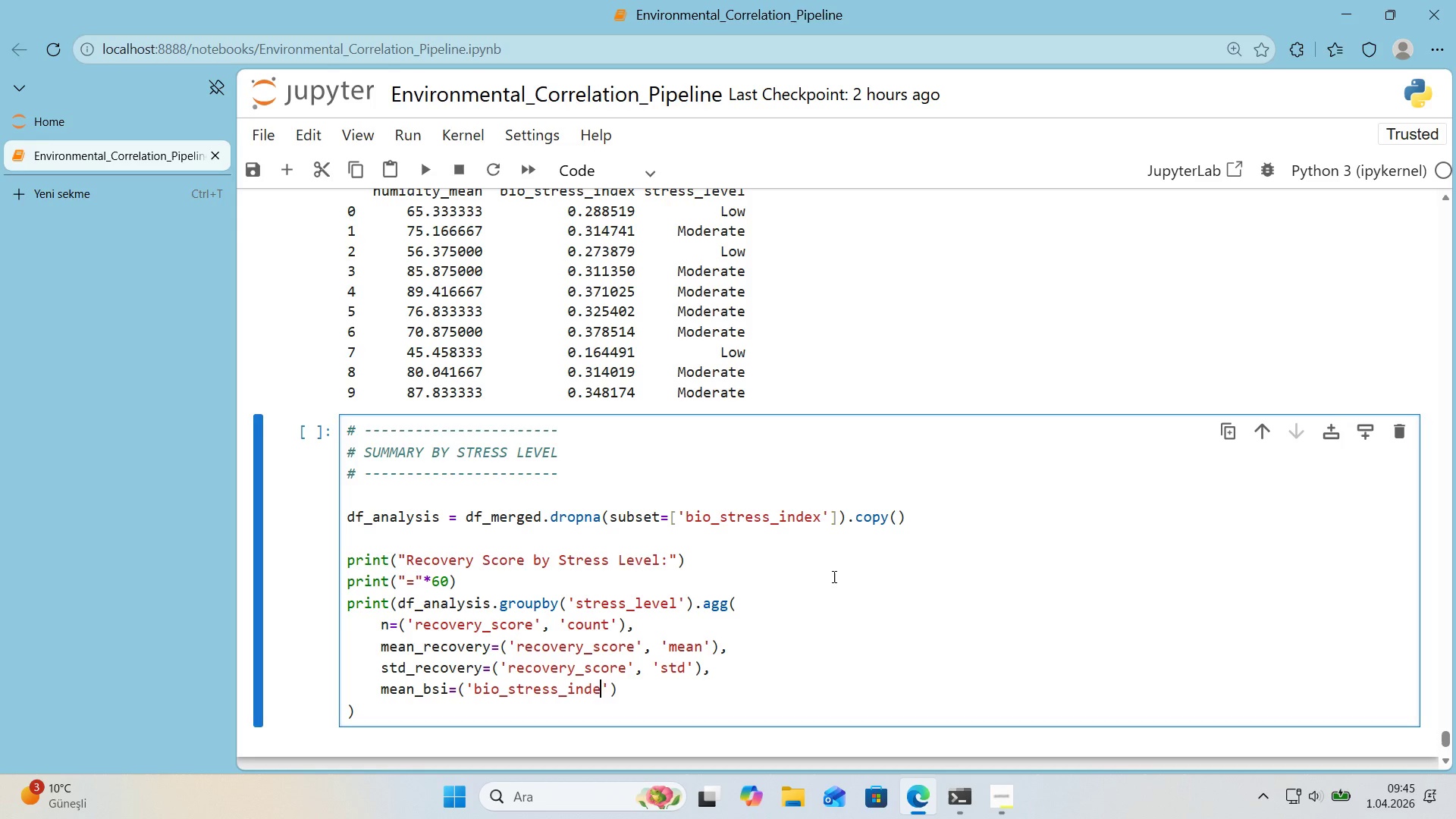 
key(ArrowRight)
 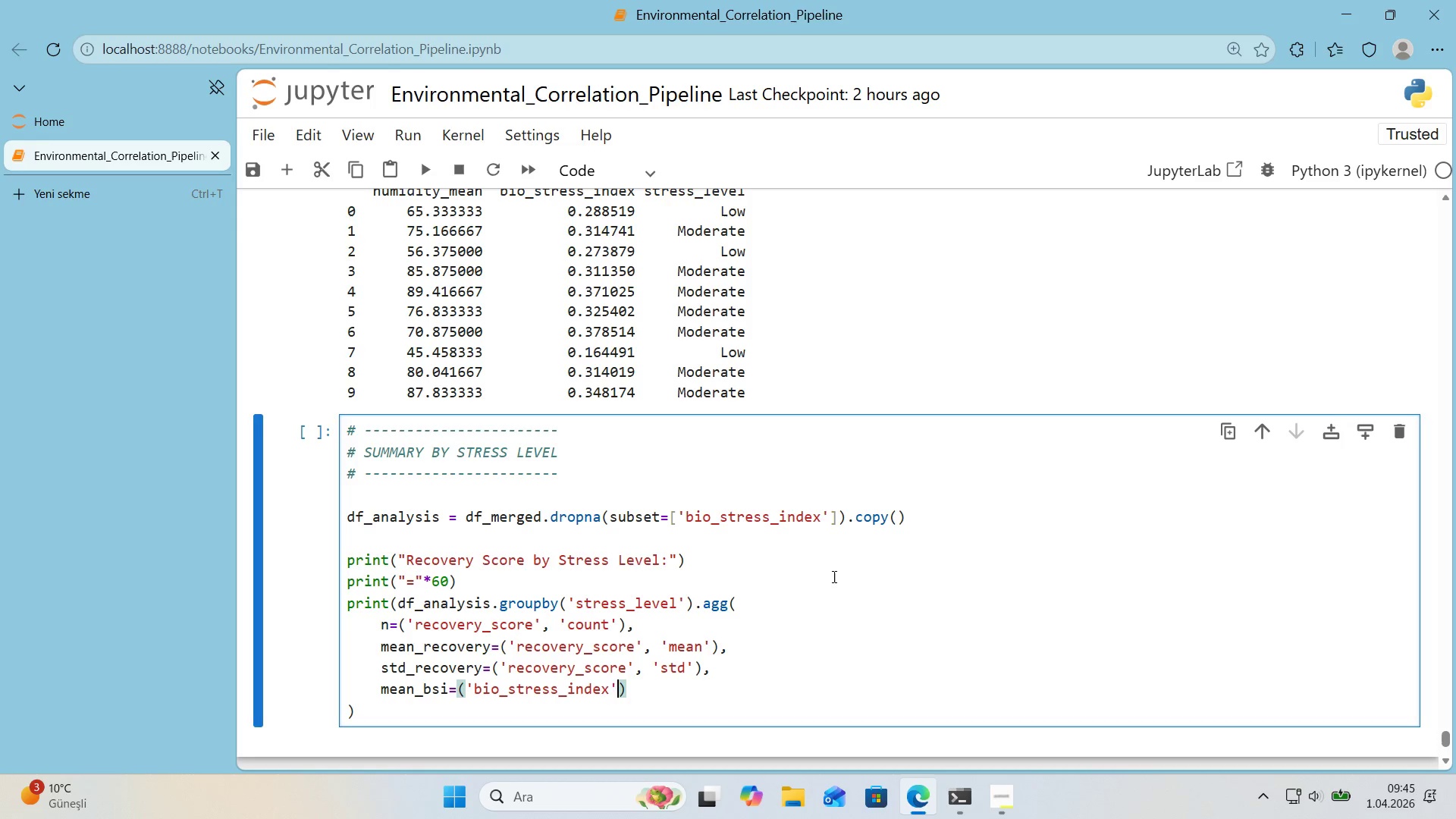 
type(, @@)
 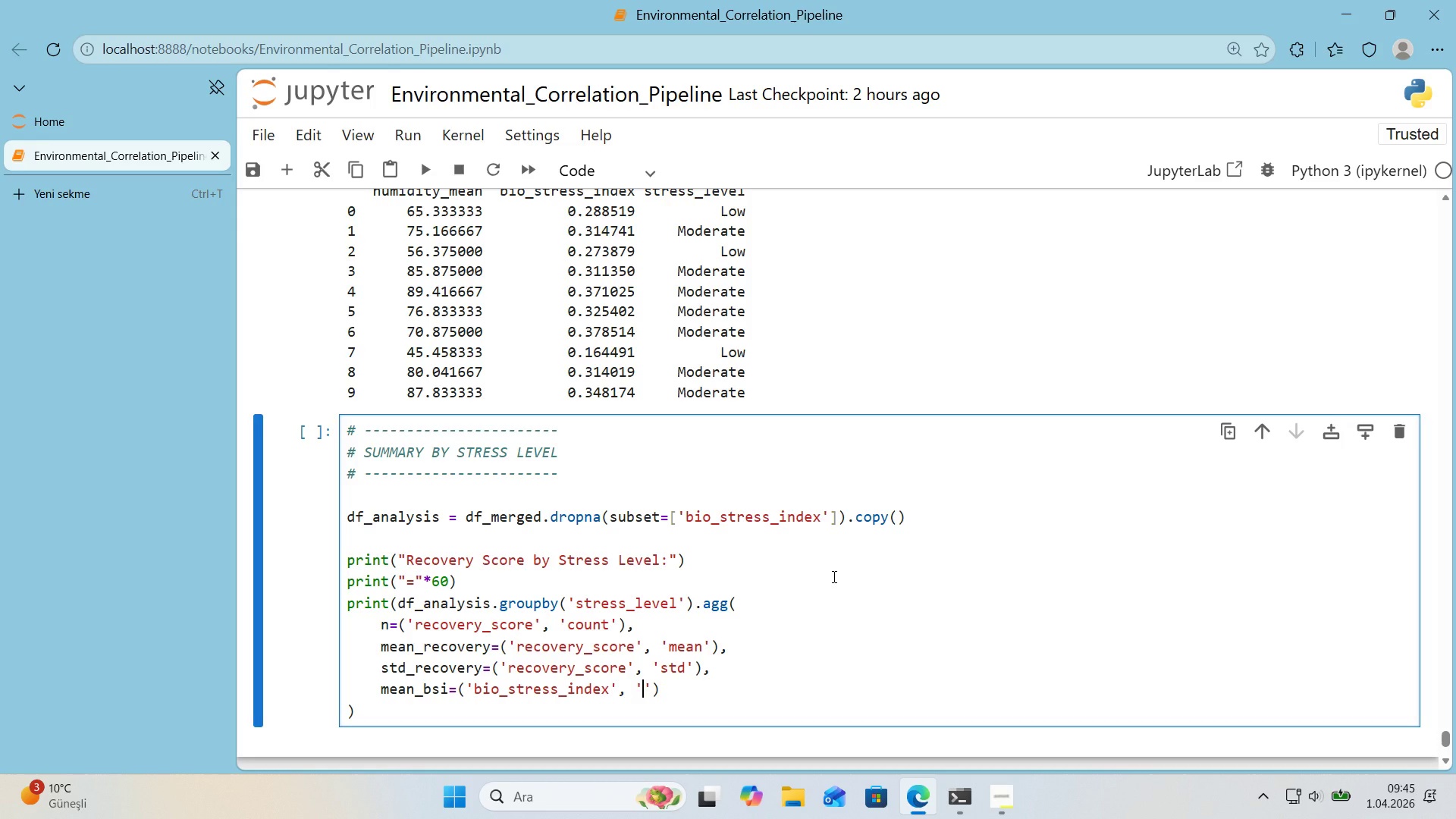 
 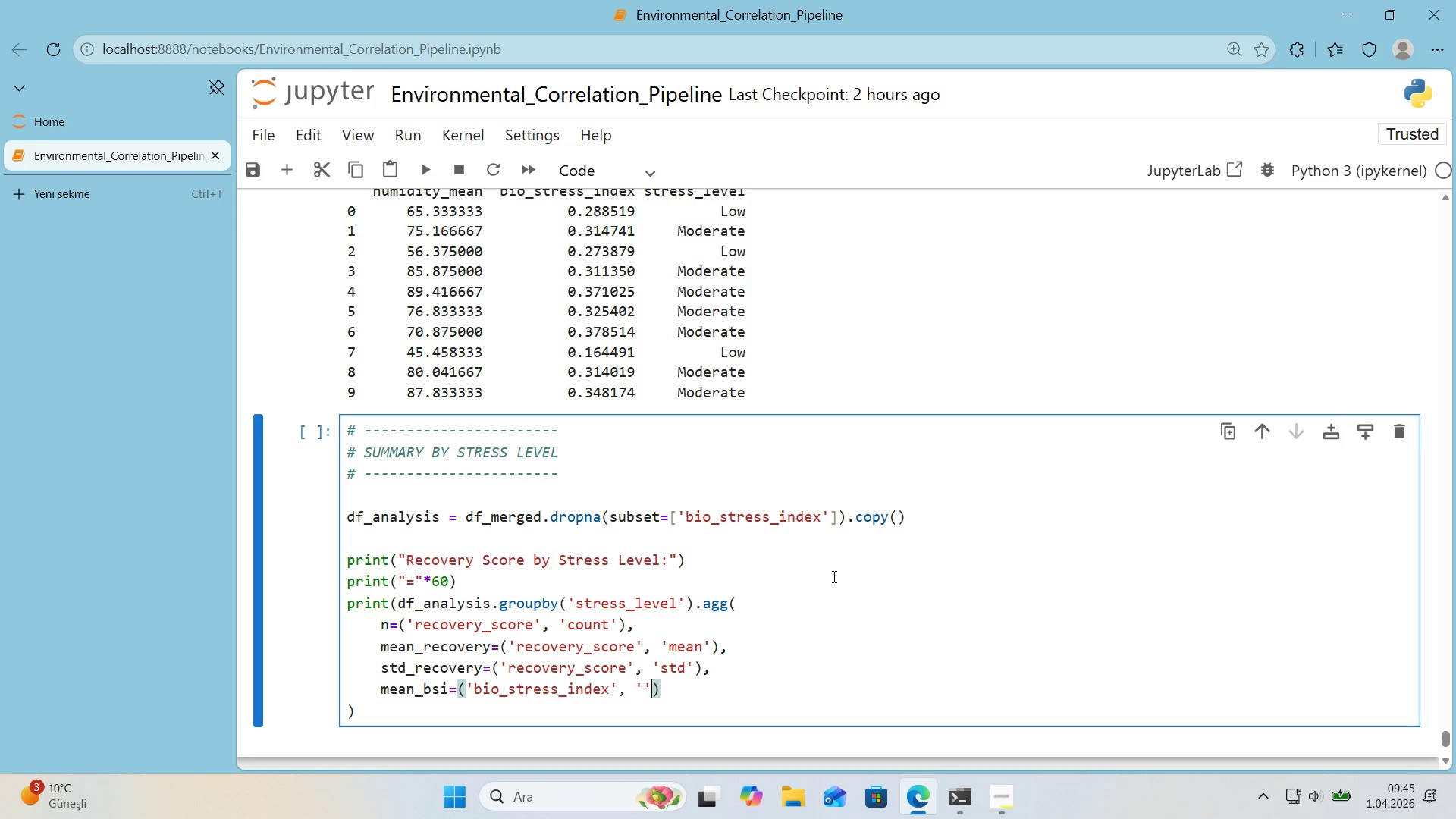 
key(ArrowLeft)
 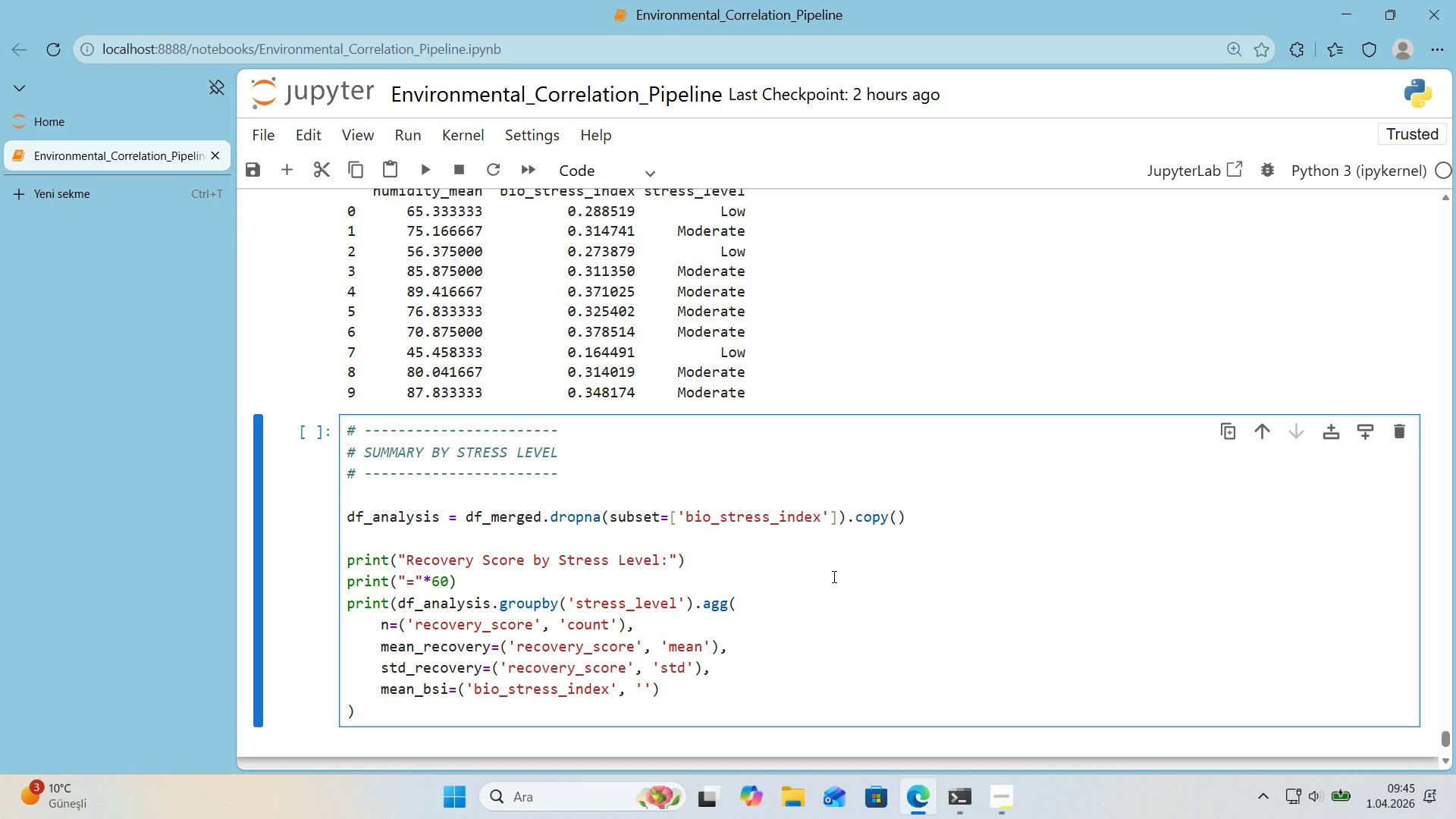 
type(mean)
 